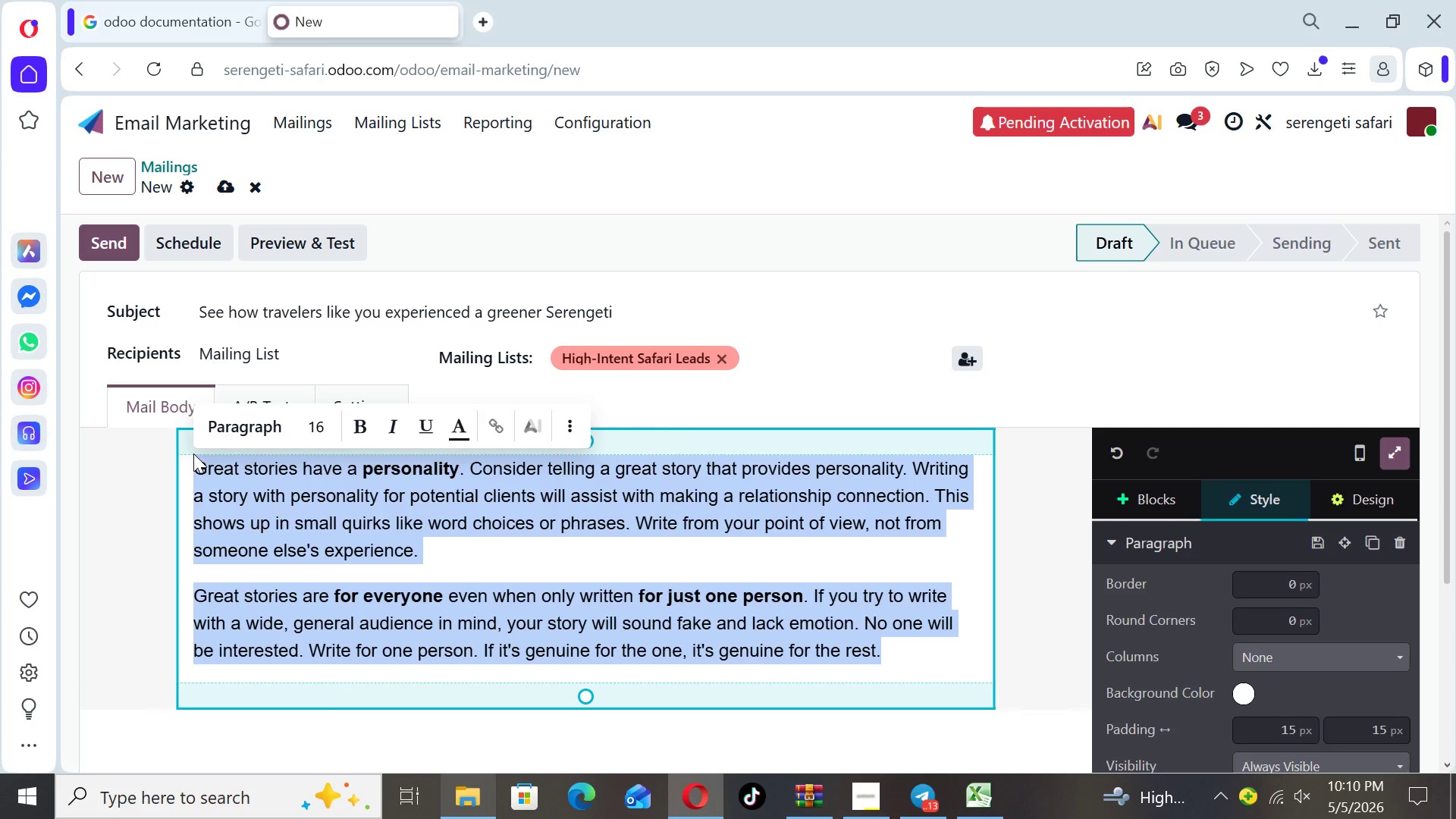 
wait(11.3)
 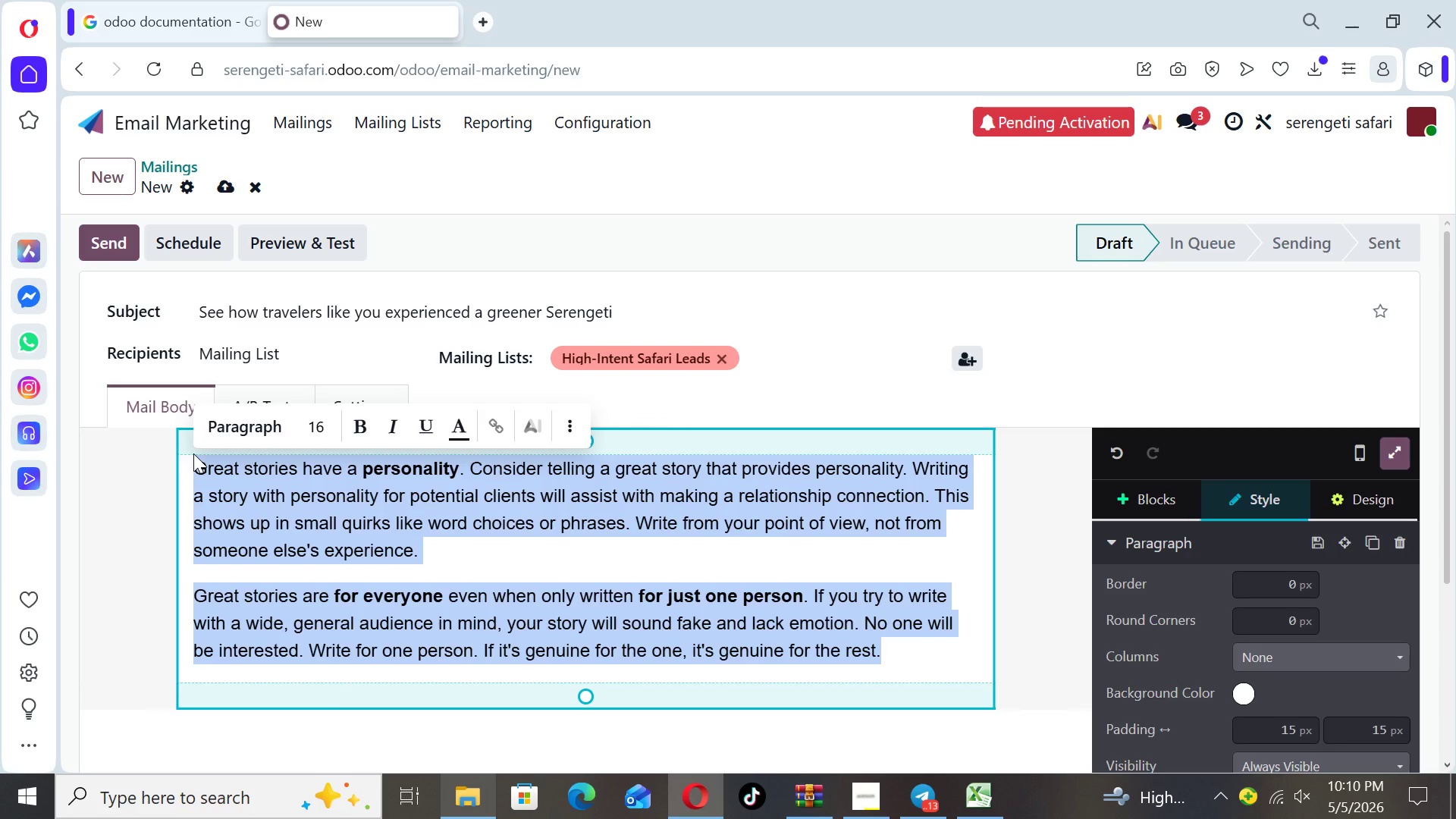 
type(Hi { { object.name } },)
 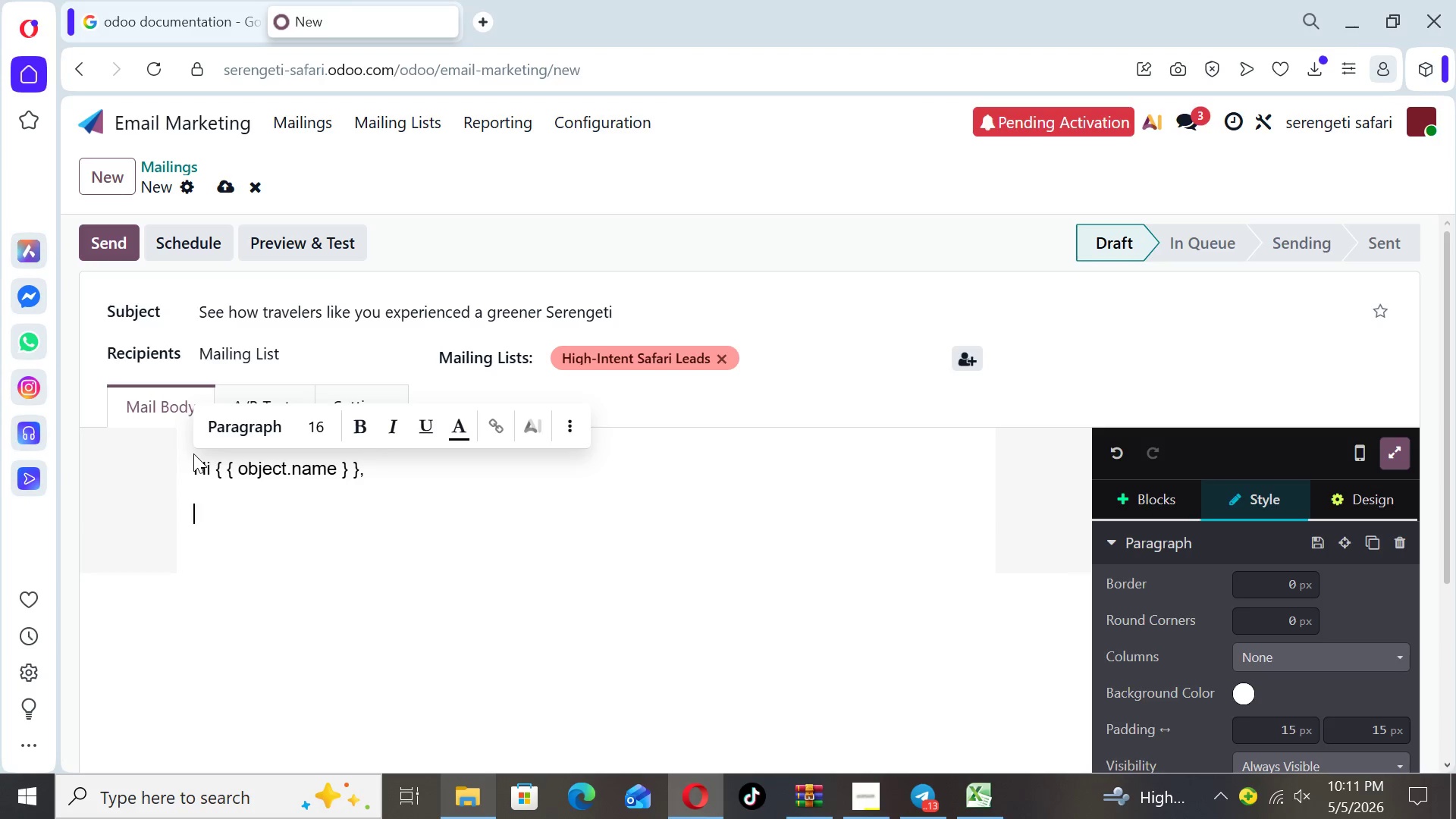 
 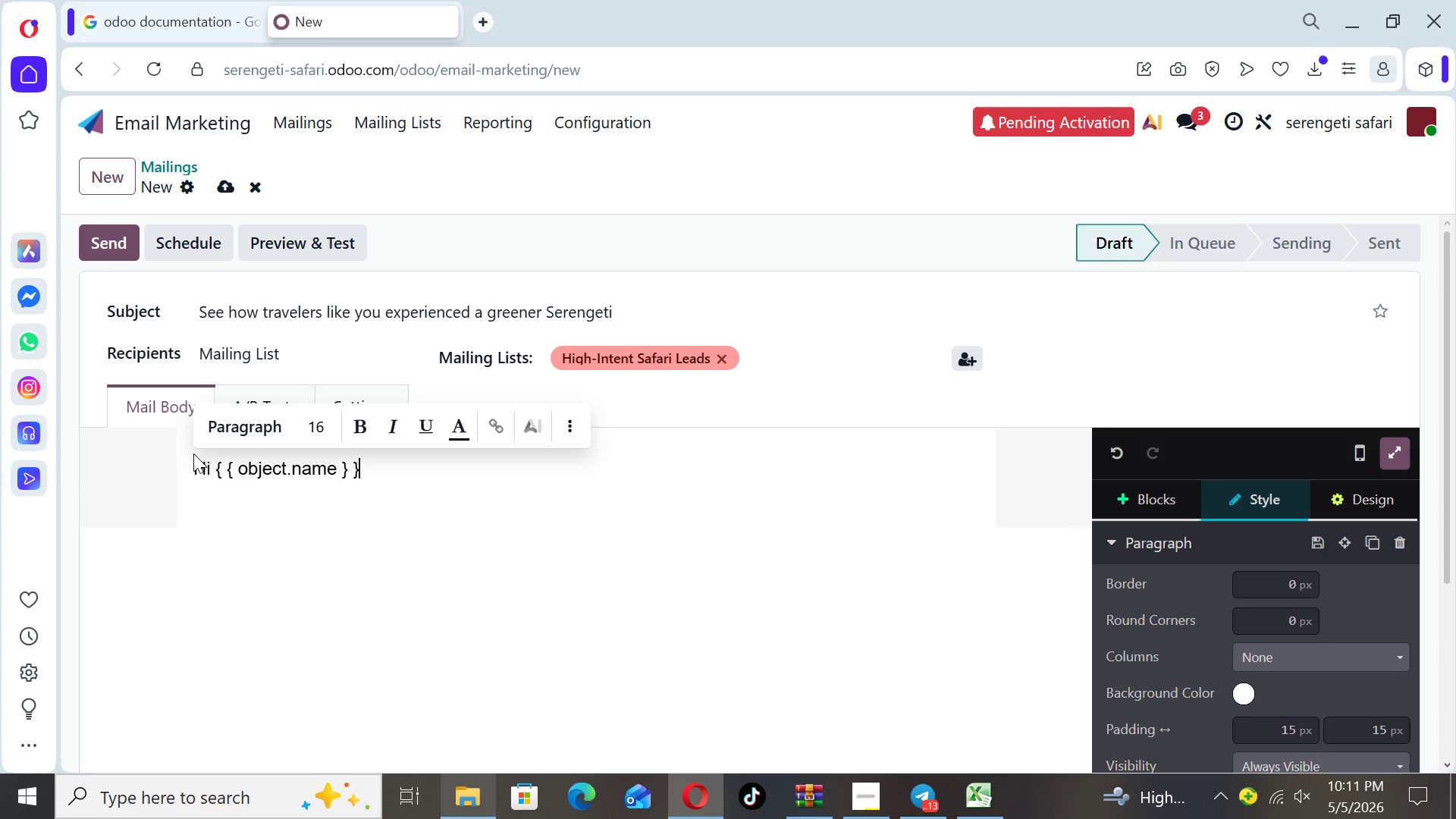 
key(Enter)
 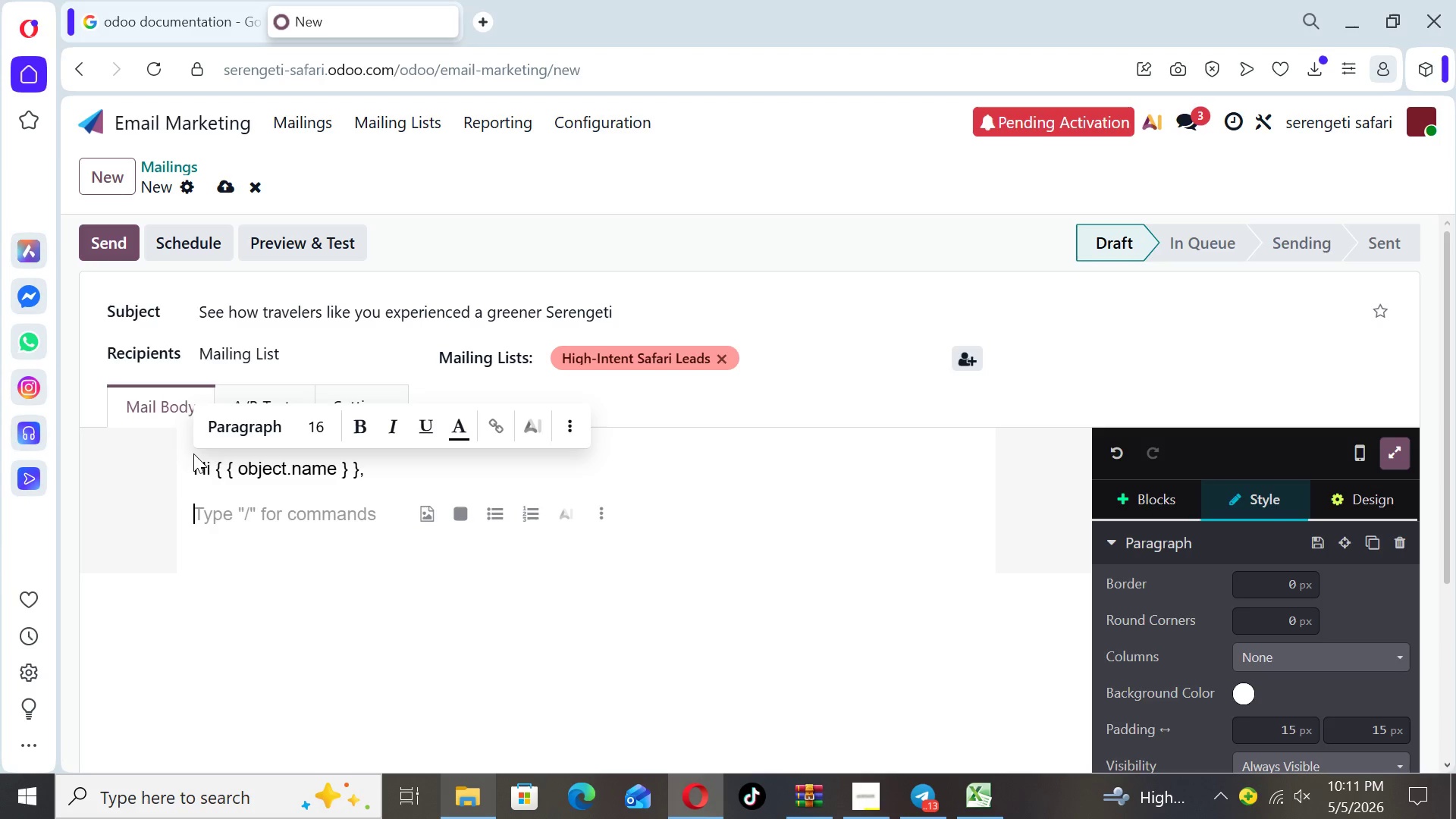 
type(Many travelers)
 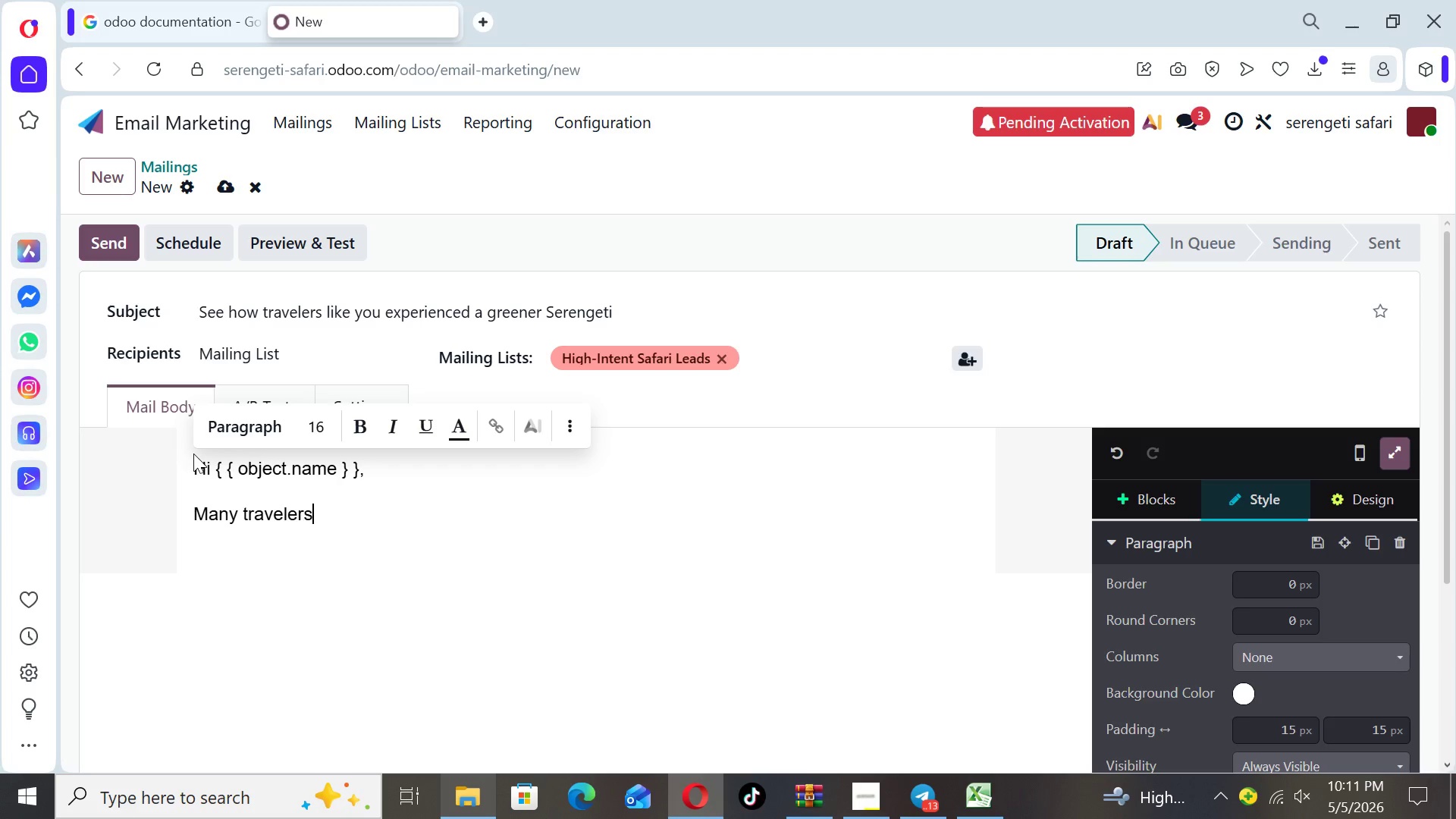 
type( tell us they want more than just a trip. They)
 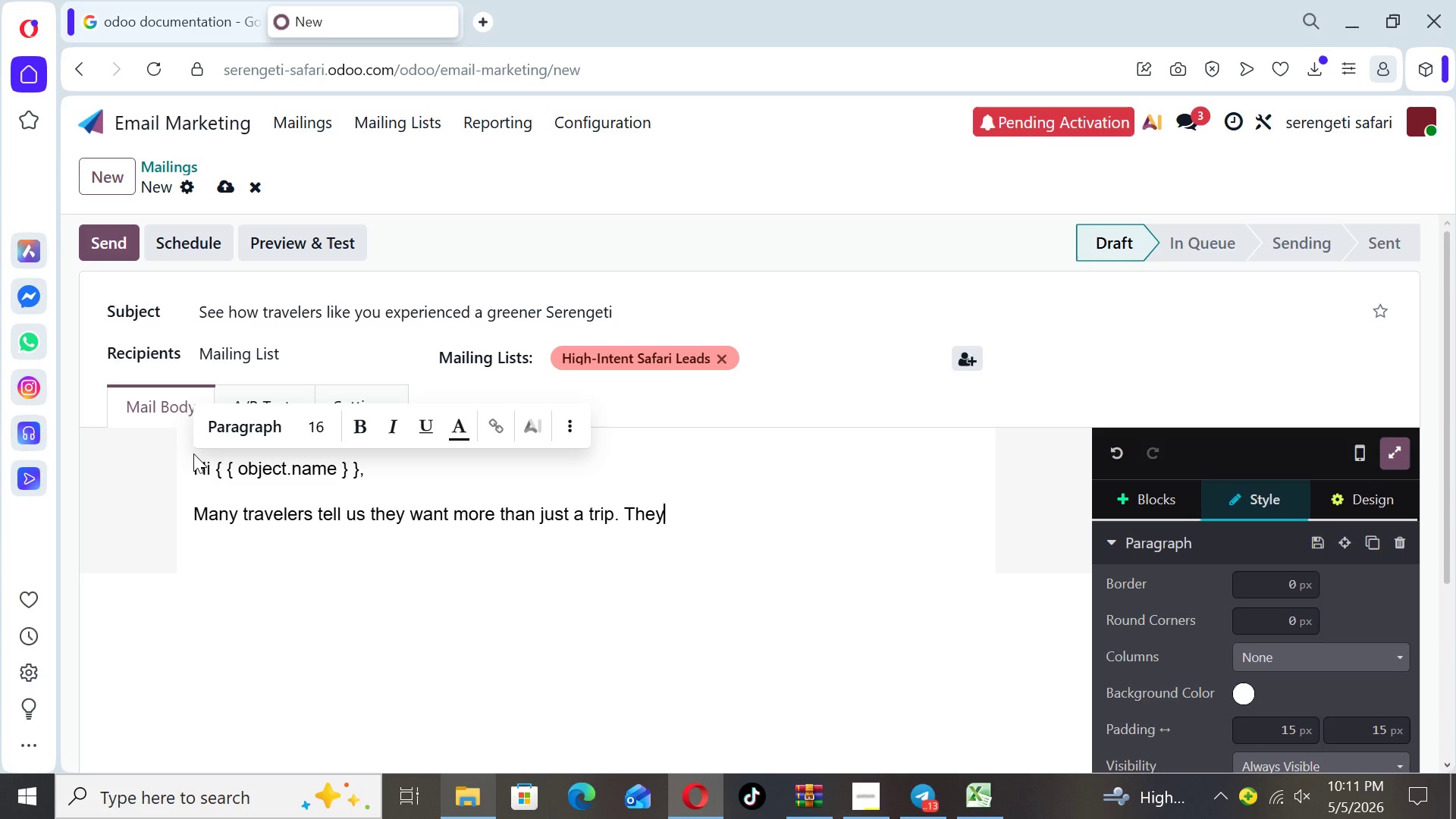 
type( want a purpose)
 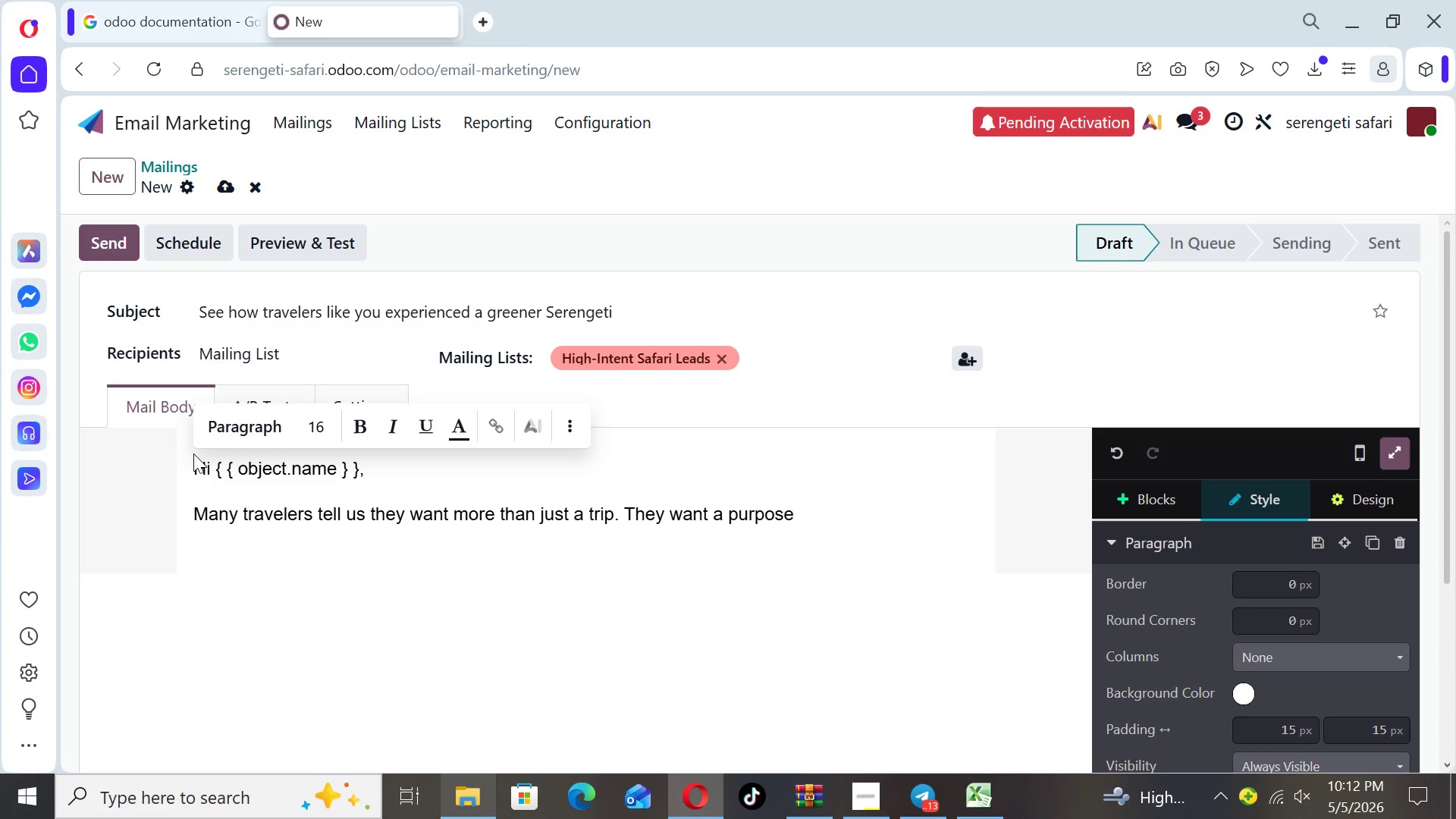 
type(-driven experience.)
 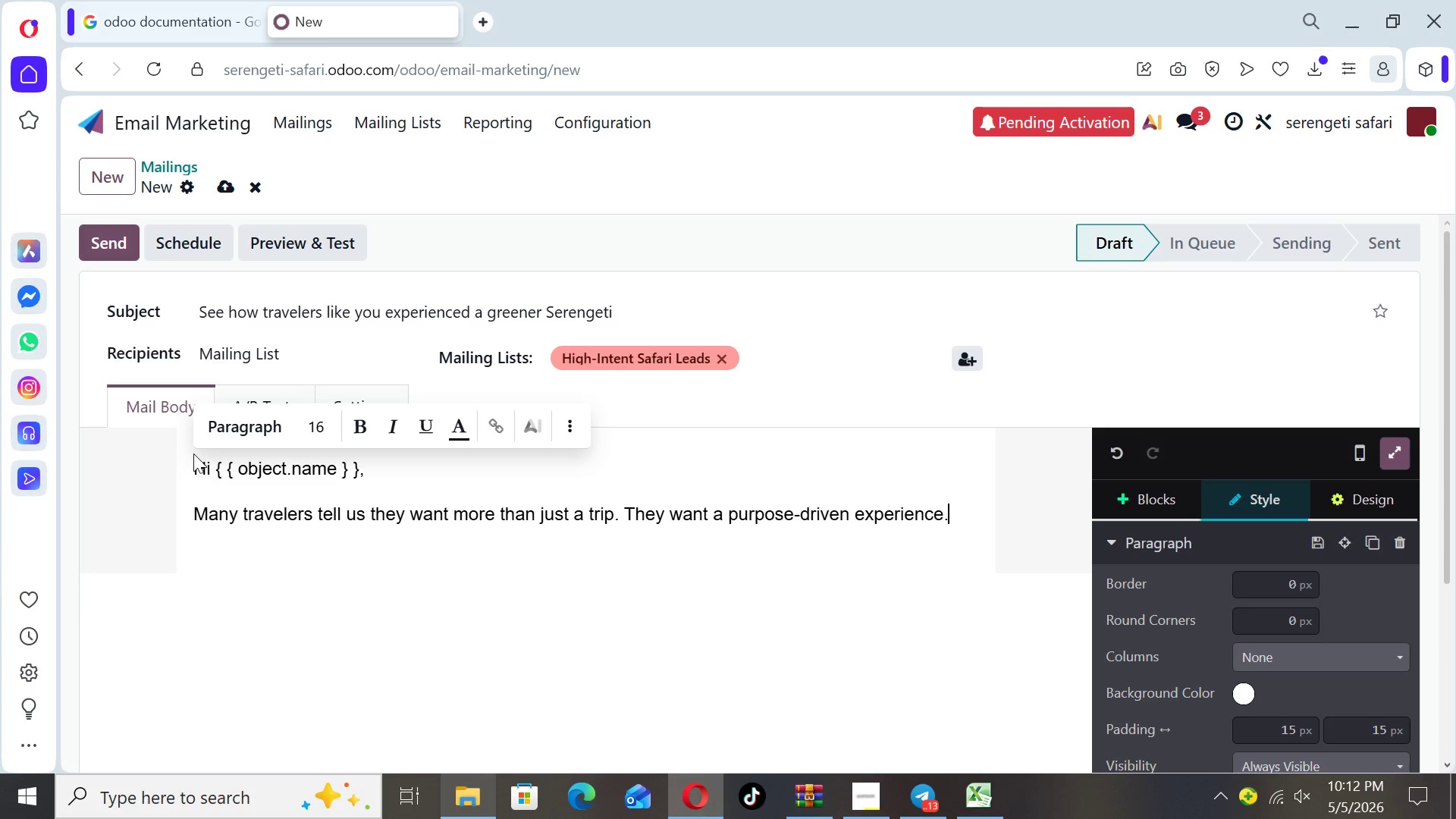 
key(Enter)
 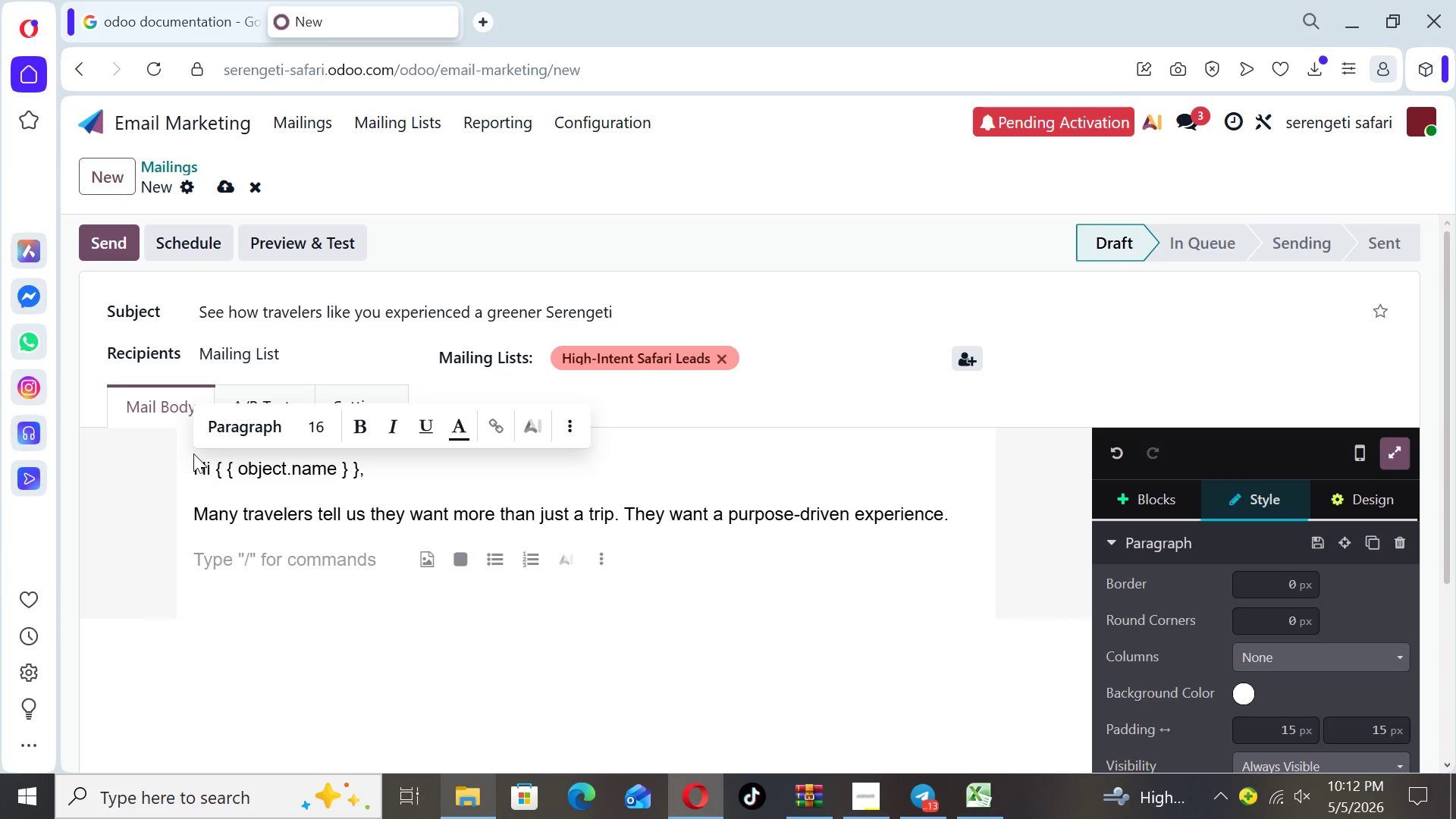 
type(Here's what one of our recent)
 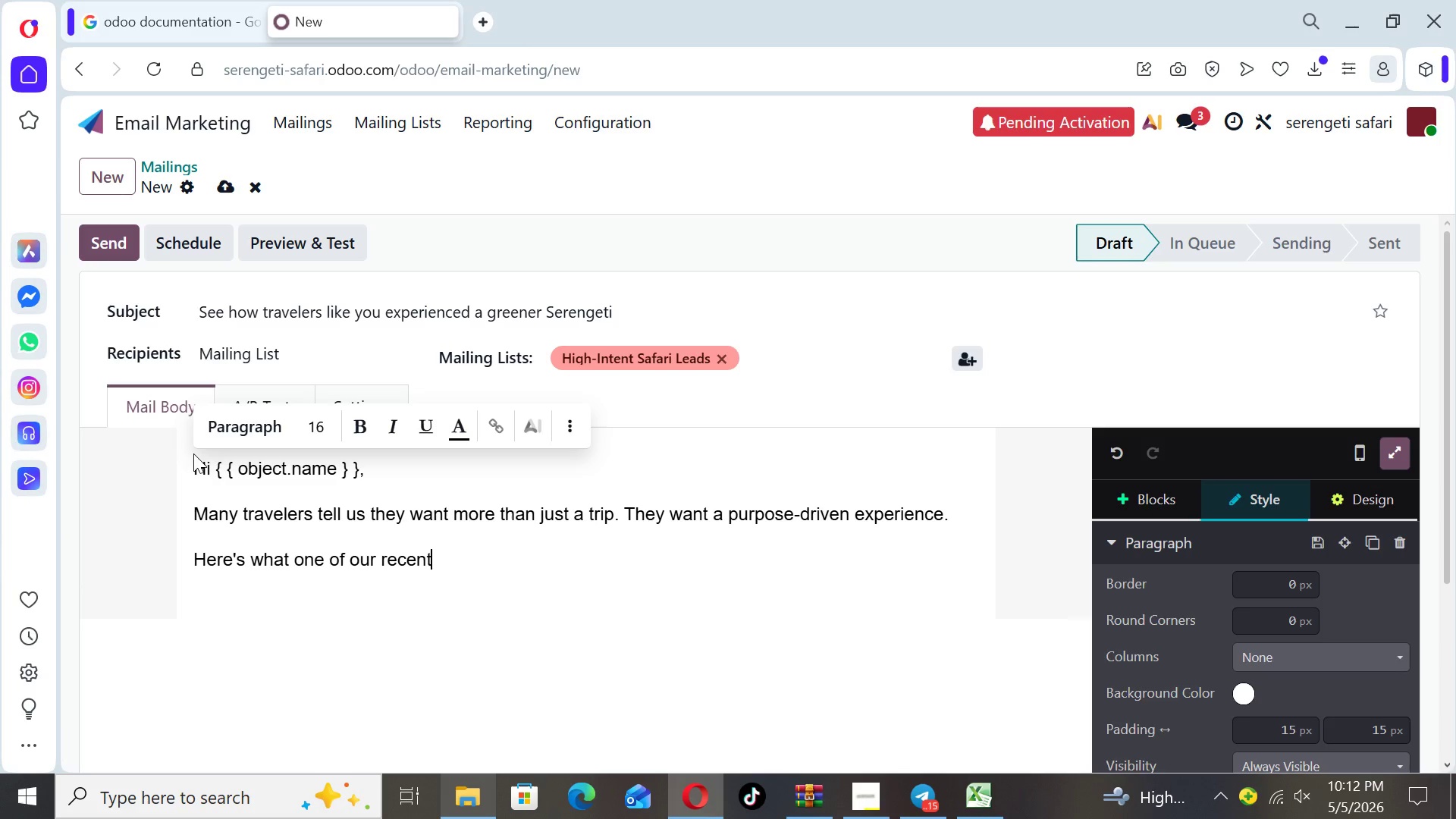 
type( guest)
 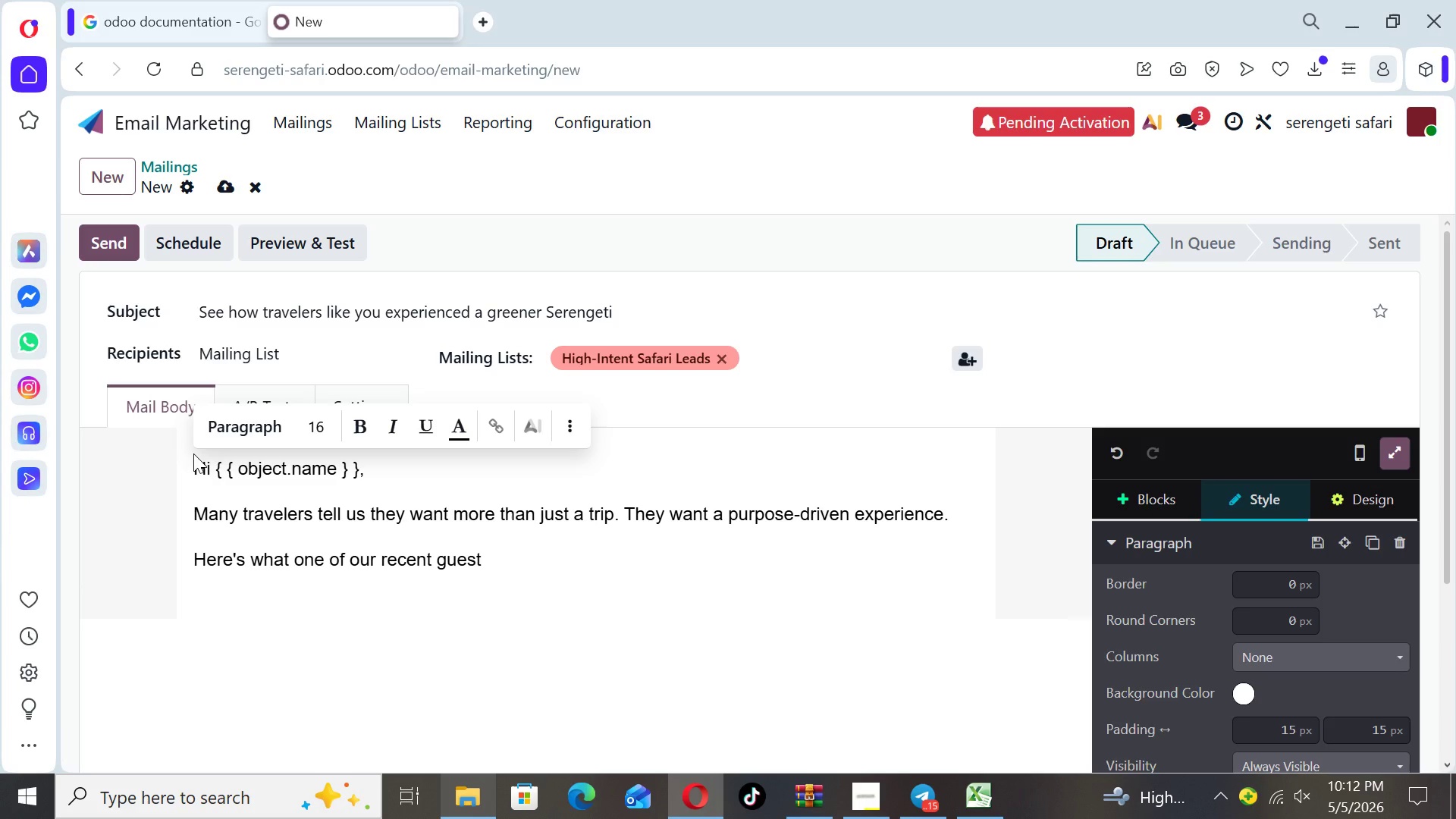 
wait(5.16)
 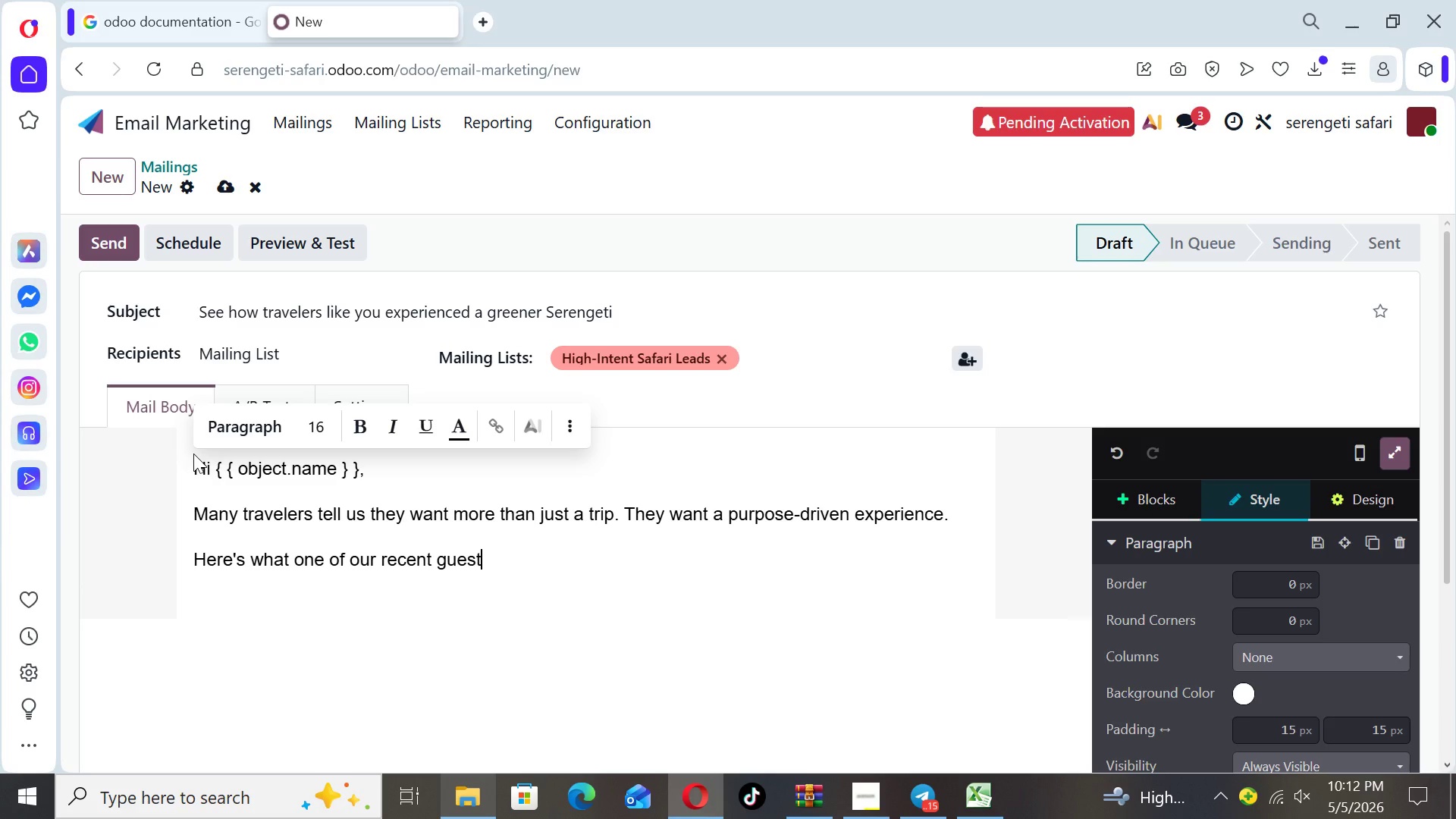 
type(s shared:)
 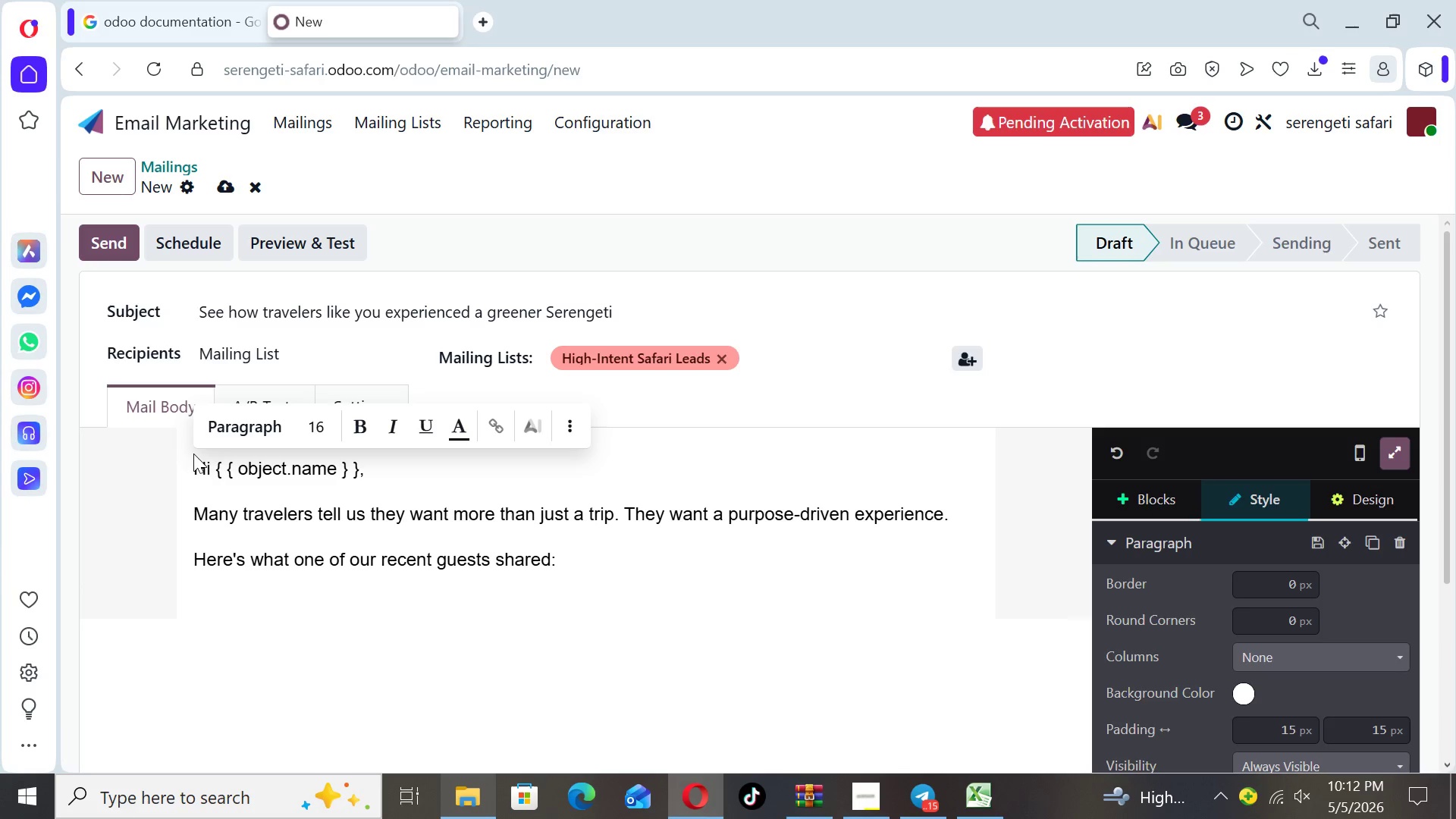 
key(Enter)
 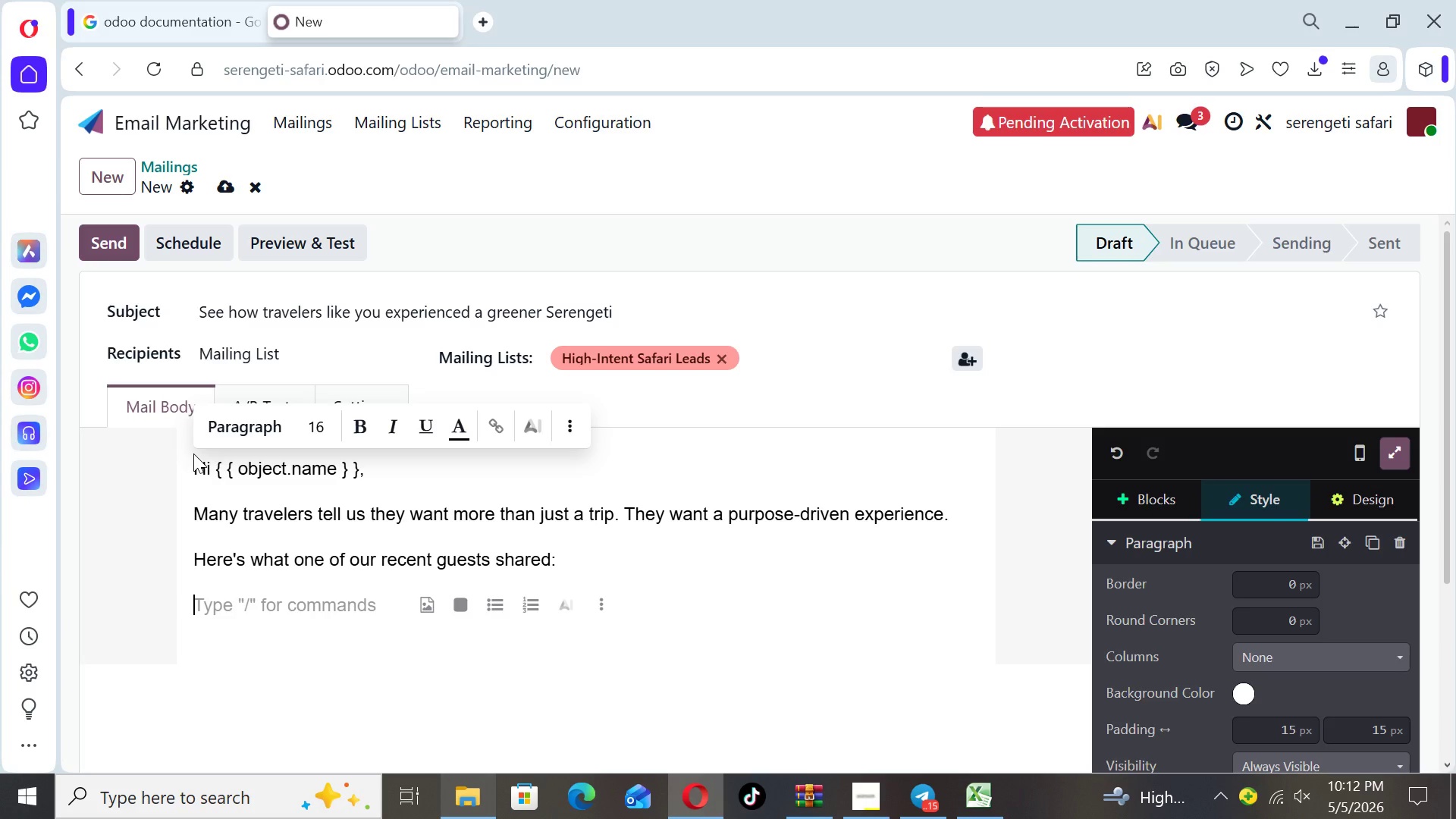 
type("Seeing wildlife in its natural habitat was incredible)
 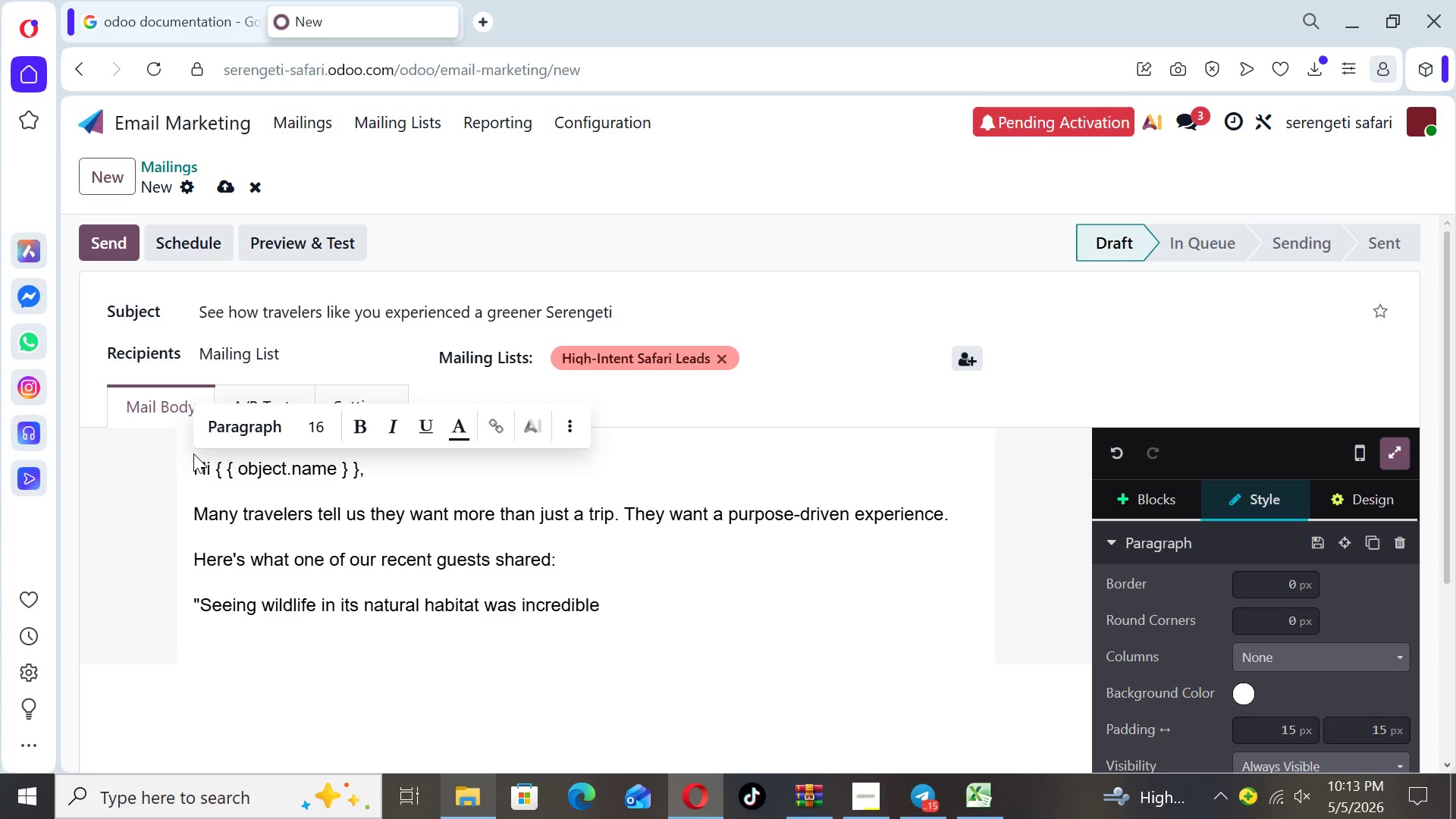 
wait(16.36)
 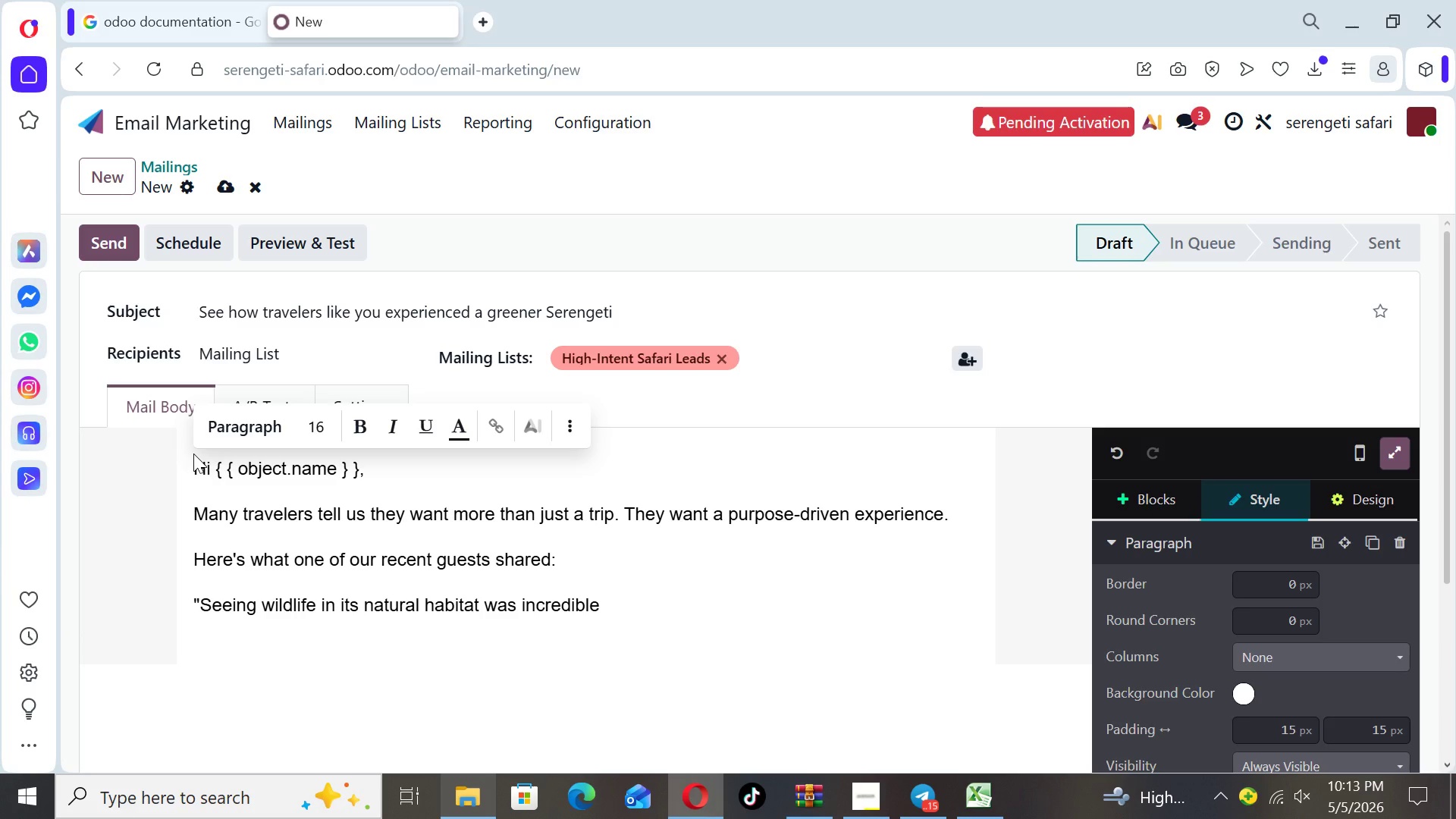 
type(, but knowing or)
key(Backspace)
type(ur trip supported)
 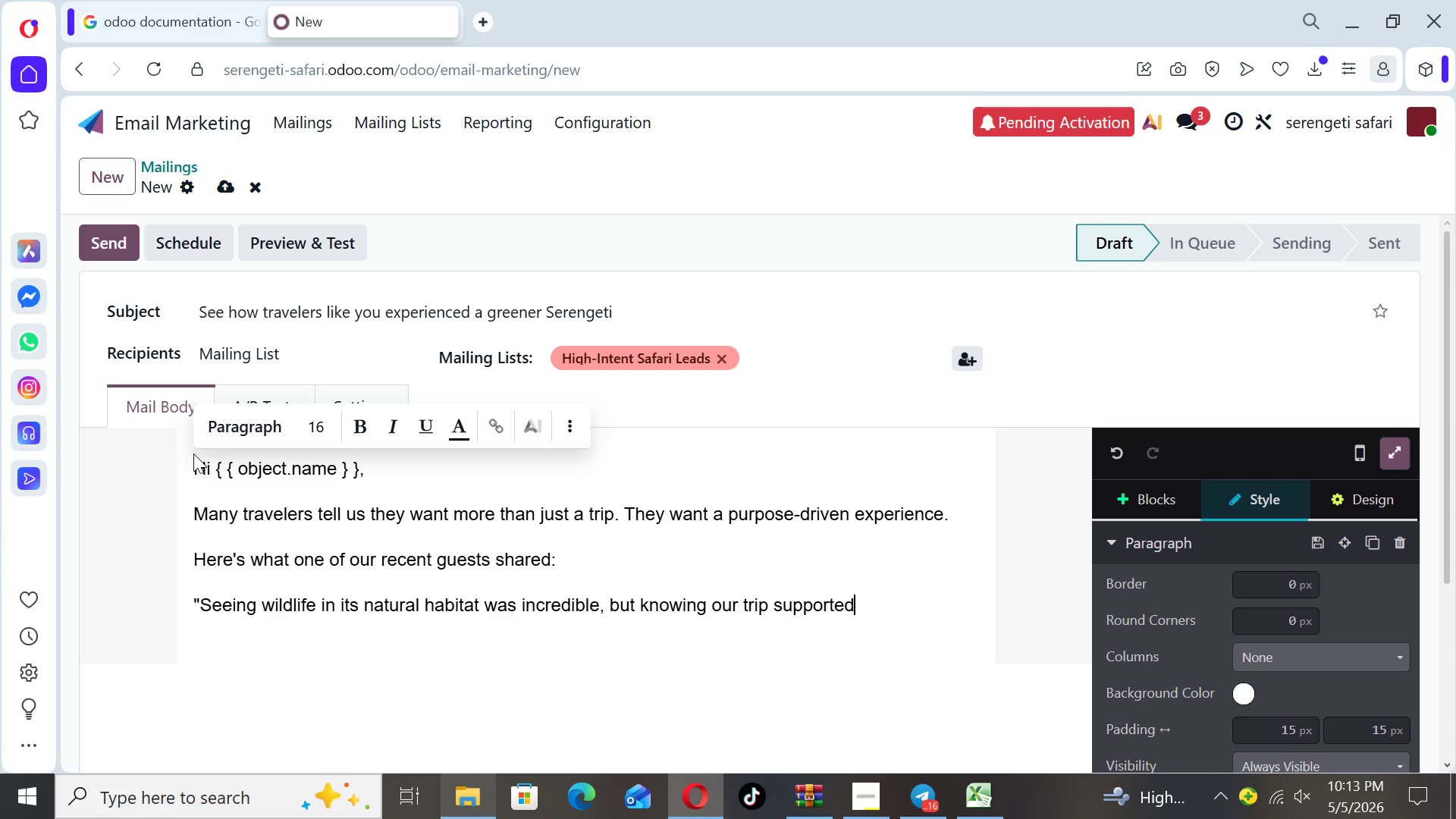 
type( conservation made it unfor)
 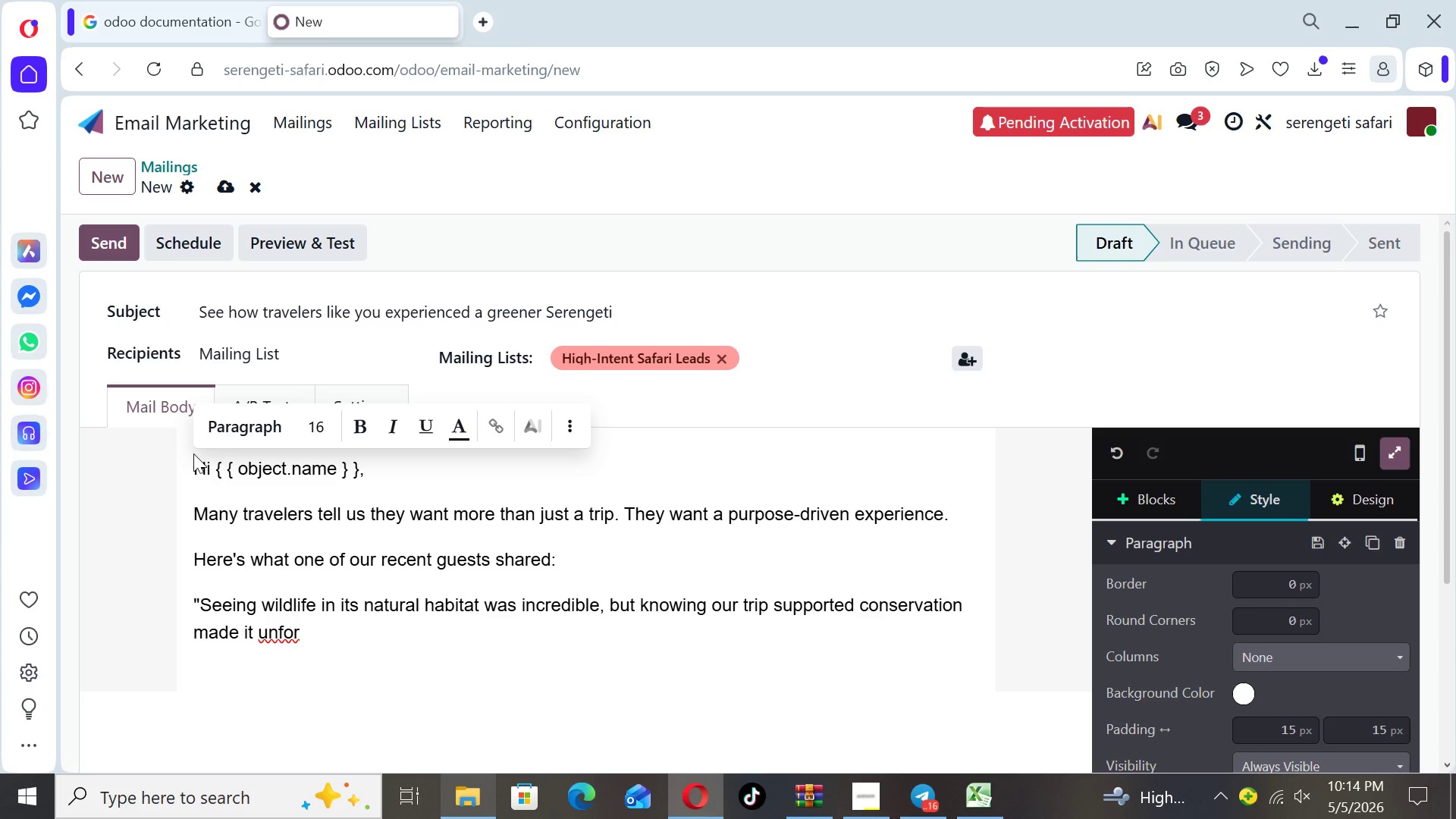 
type(gettable.)
 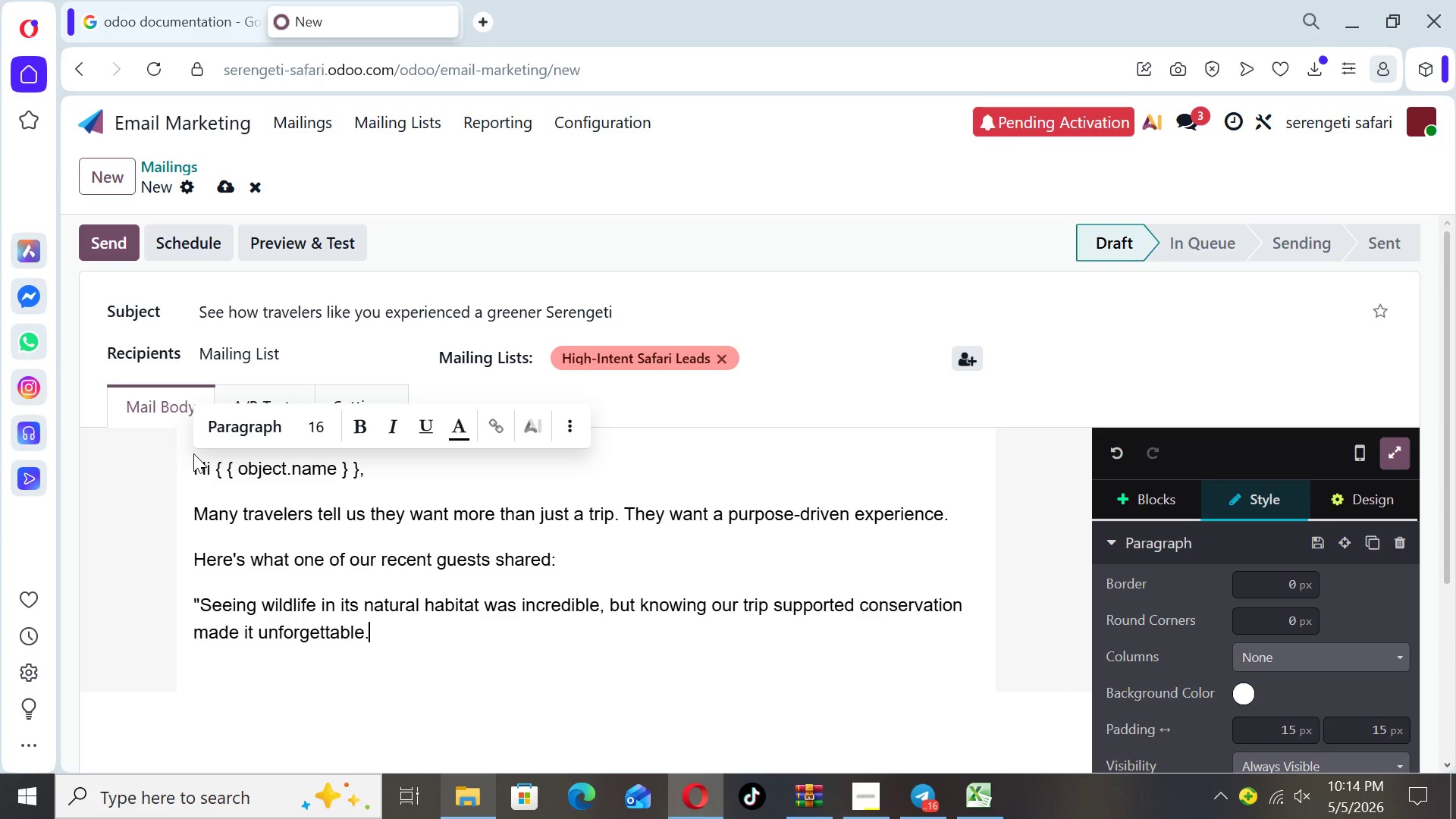 
key(Shift+Quote)
 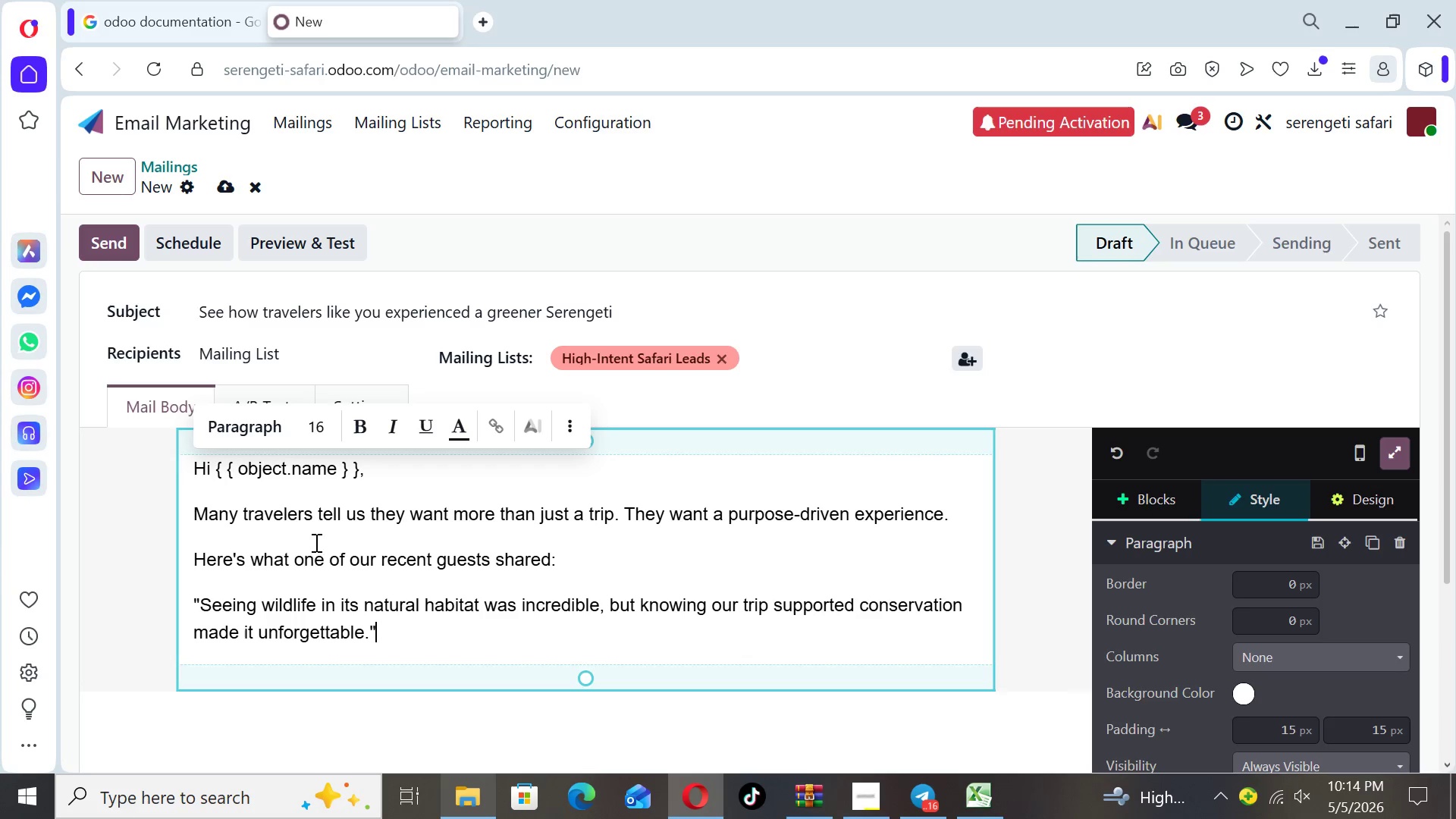 
wait(7.25)
 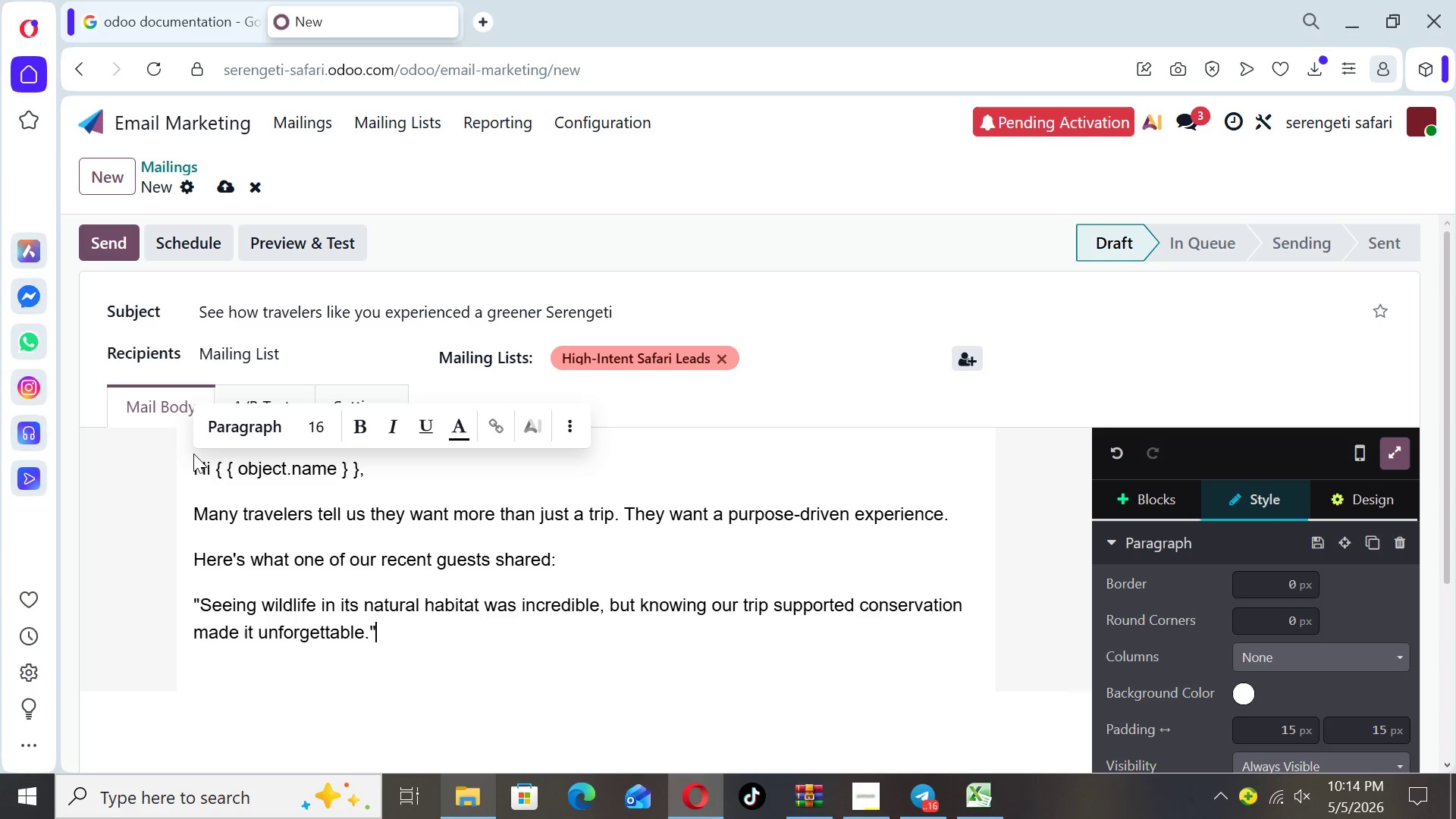 
left_click_drag(start_coordinate=[193, 601], to_coordinate=[413, 644])
 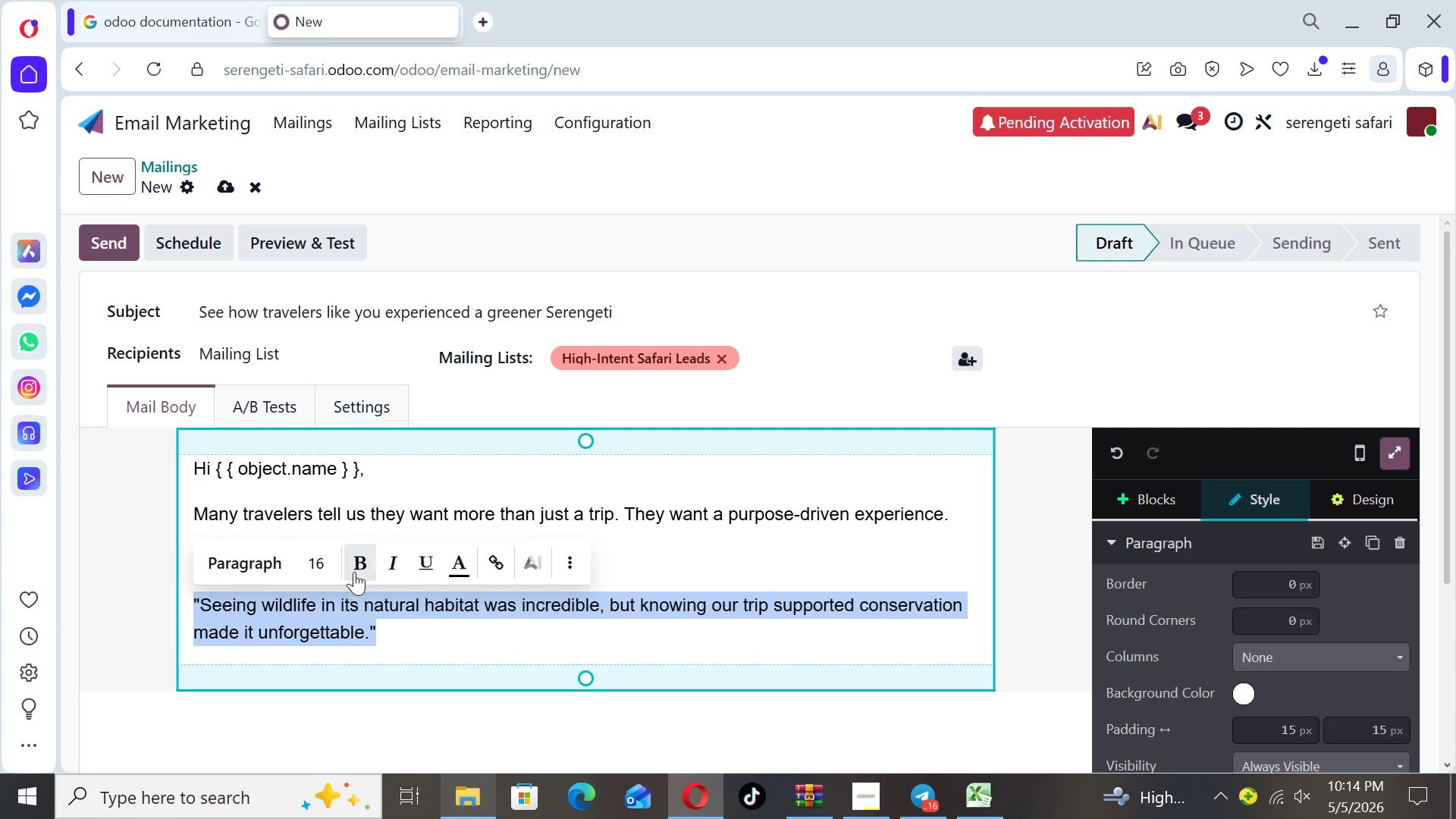 
left_click([357, 569])
 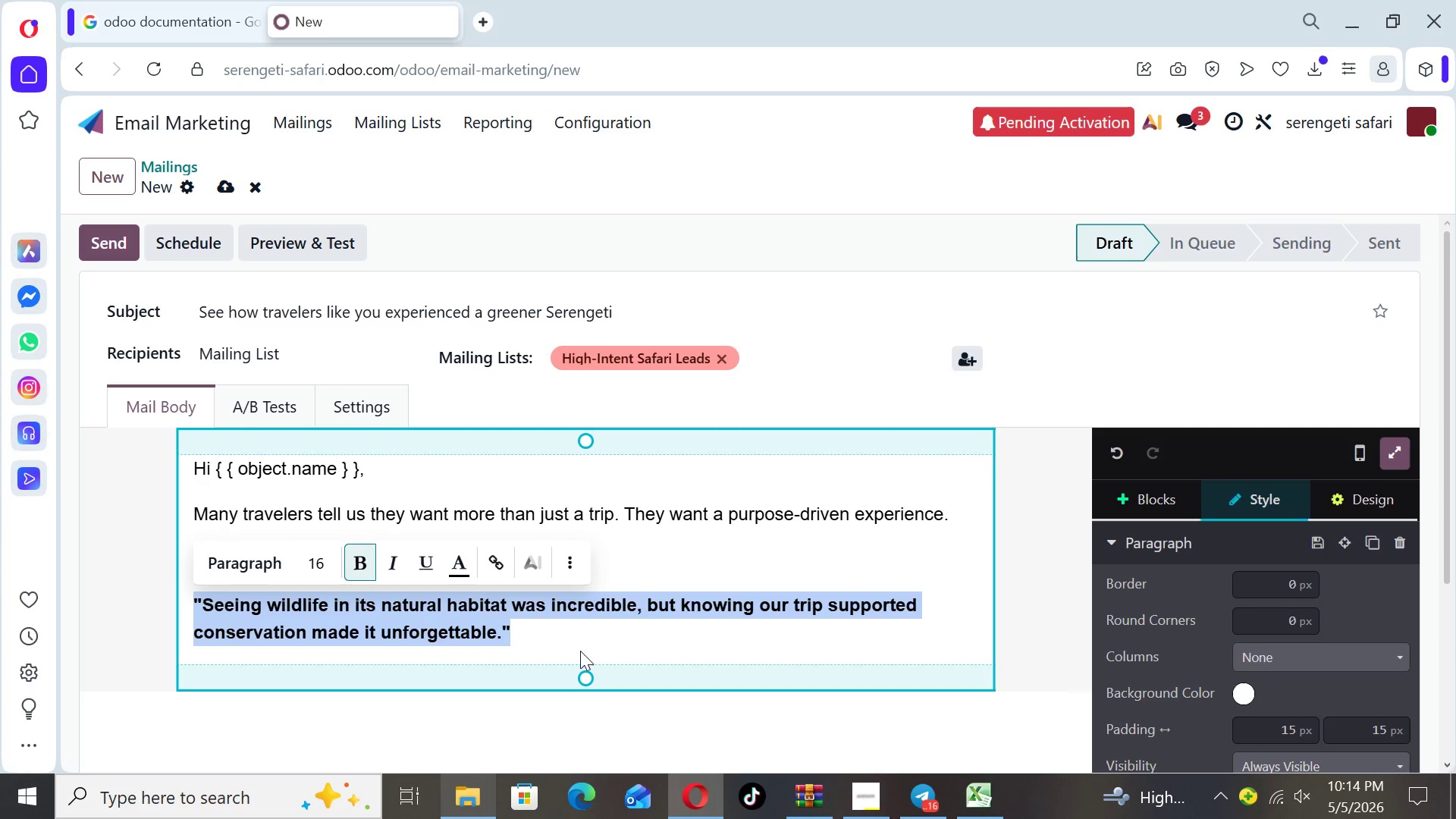 
left_click([579, 633])
 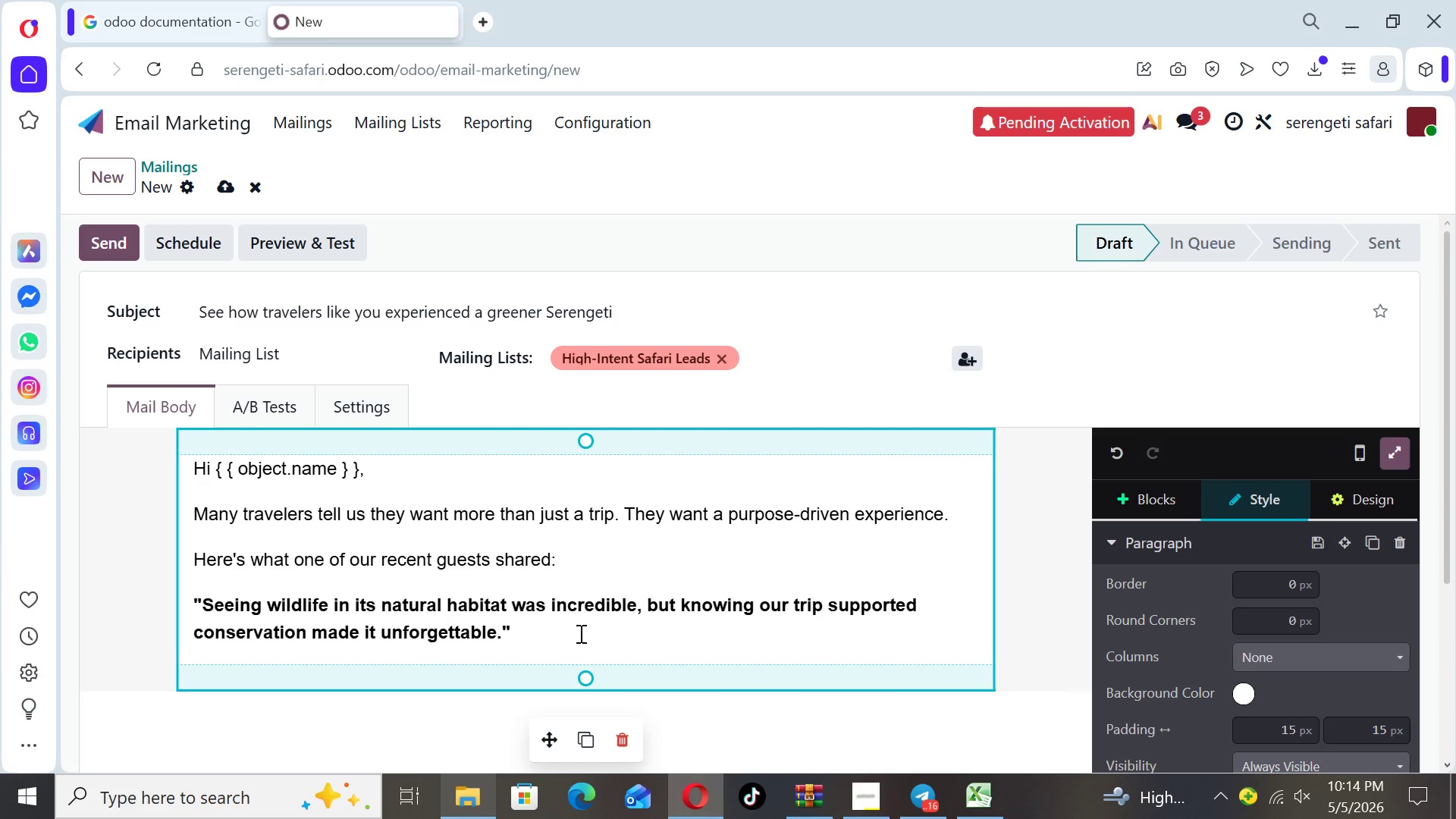 
key(Enter)
 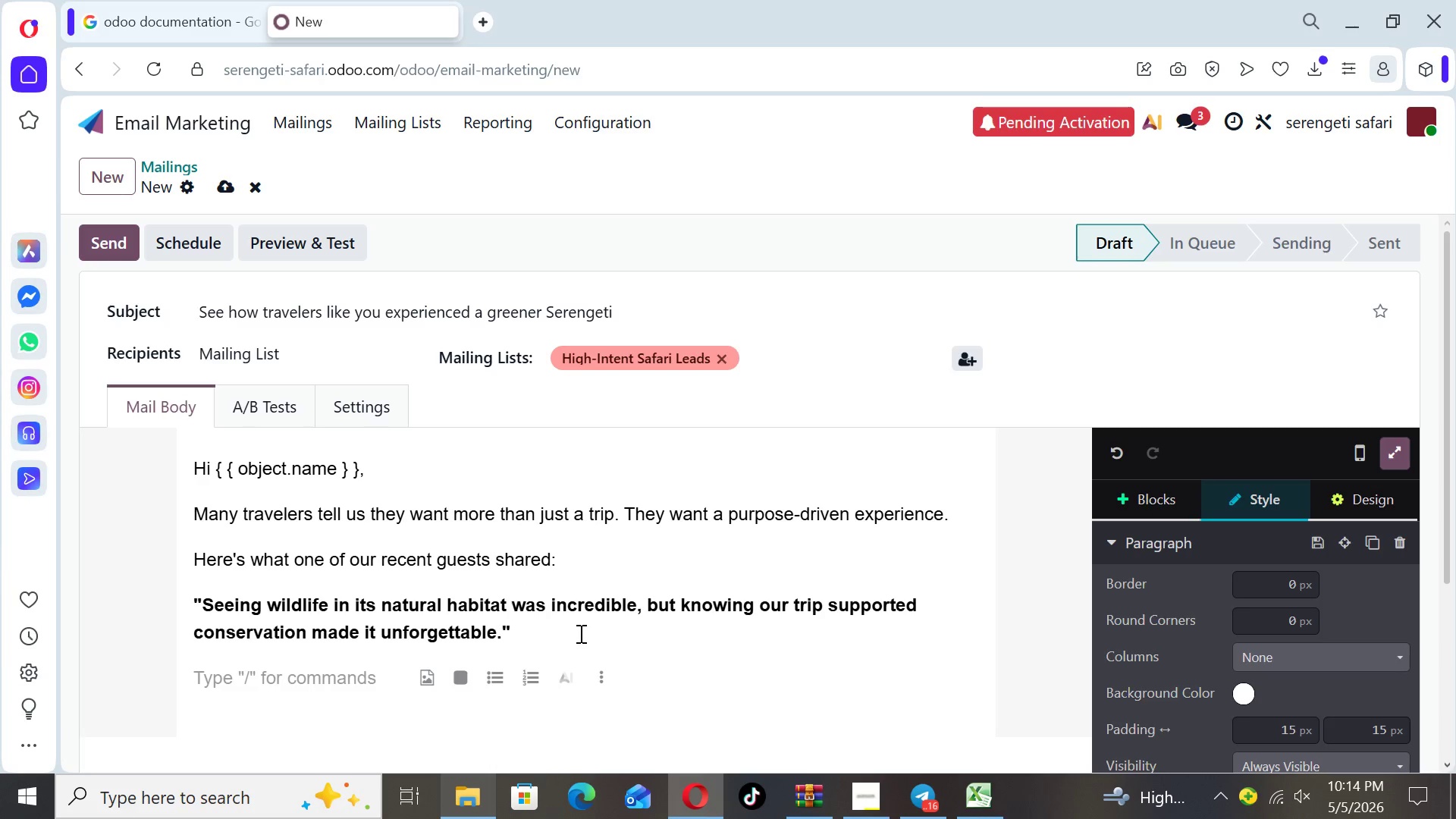 
type(Our Serengeti)
 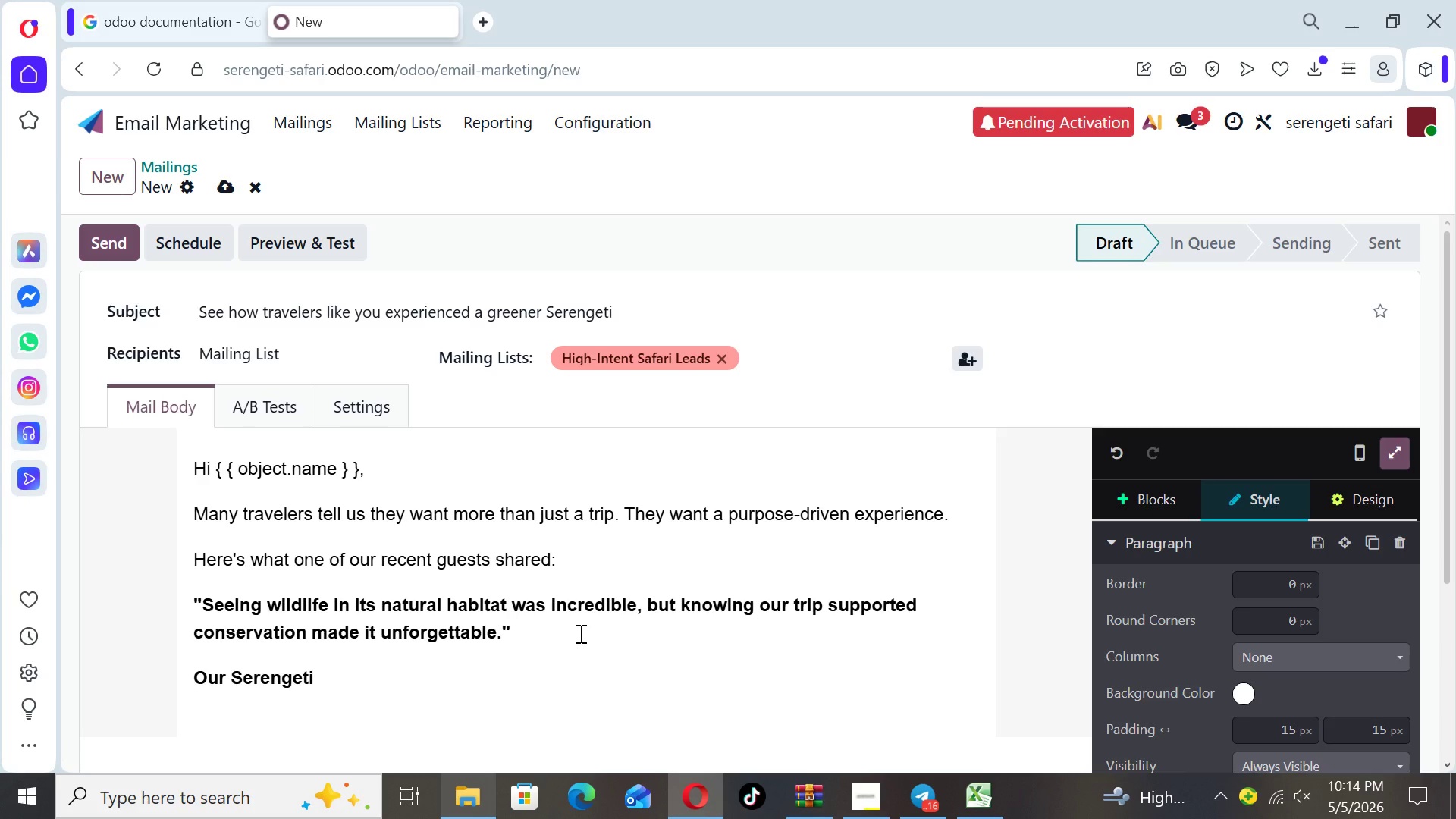 
type( Green Safari ensures:)
 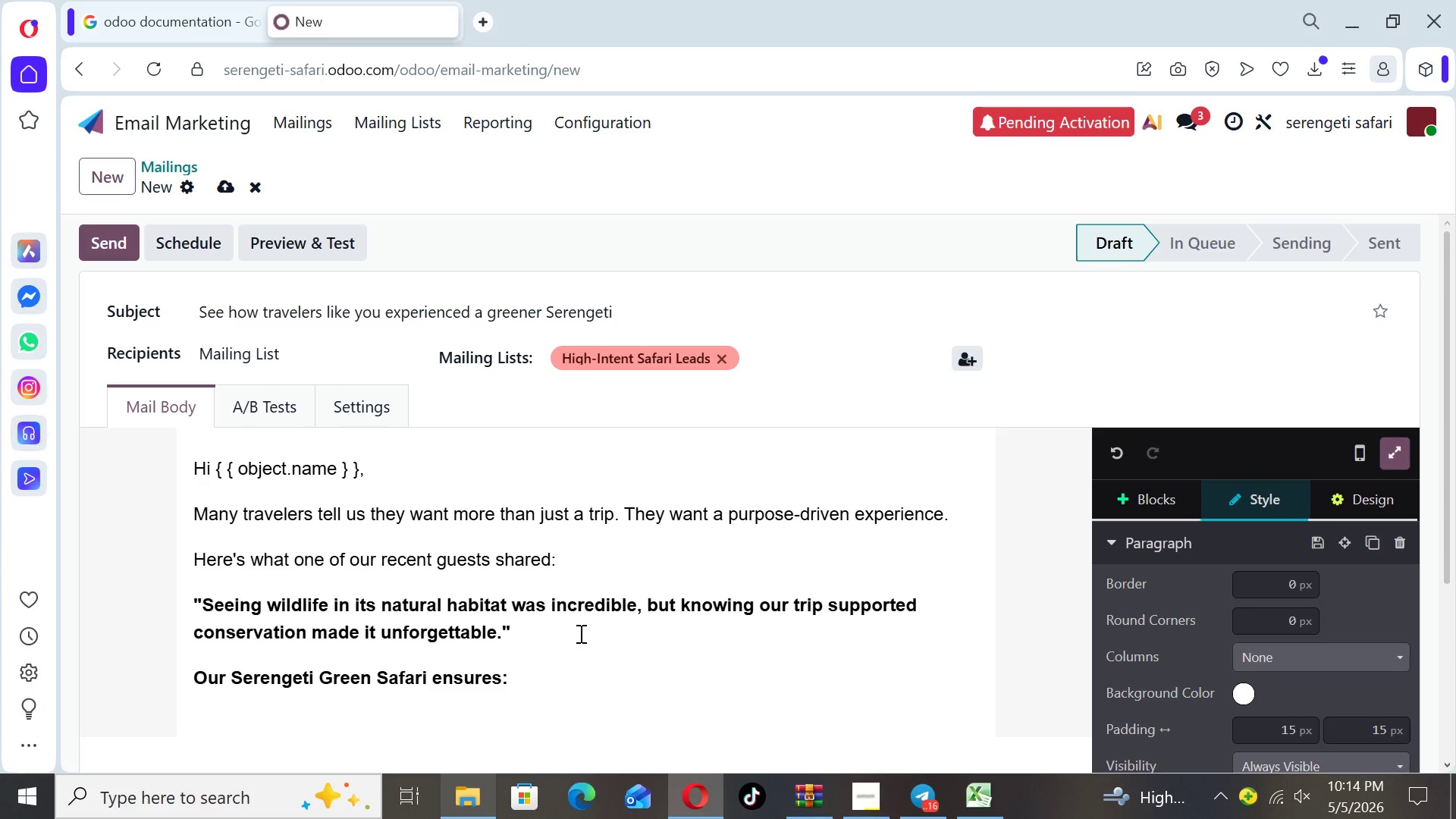 
left_click_drag(start_coordinate=[538, 674], to_coordinate=[192, 678])
 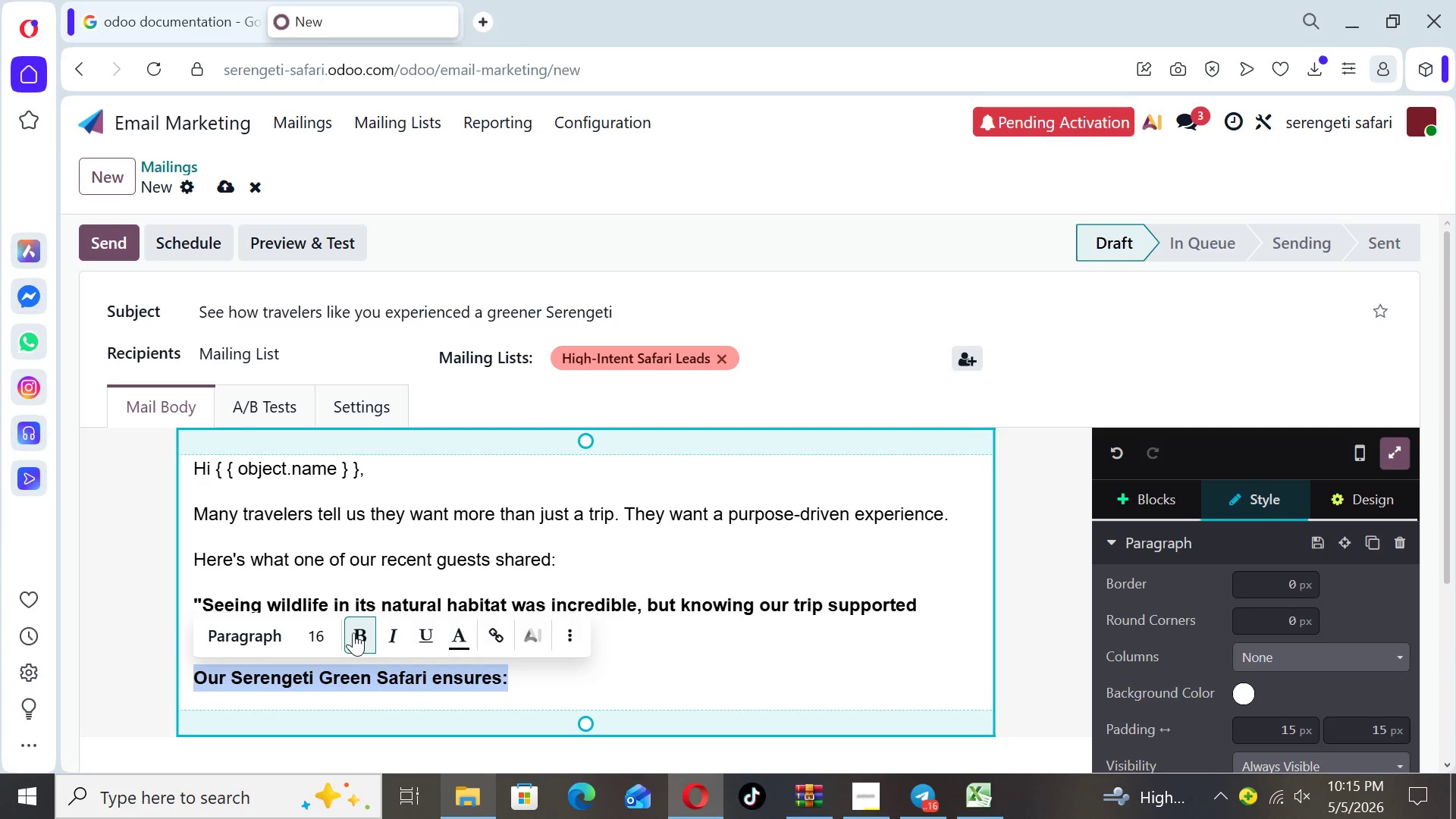 
left_click([353, 632])
 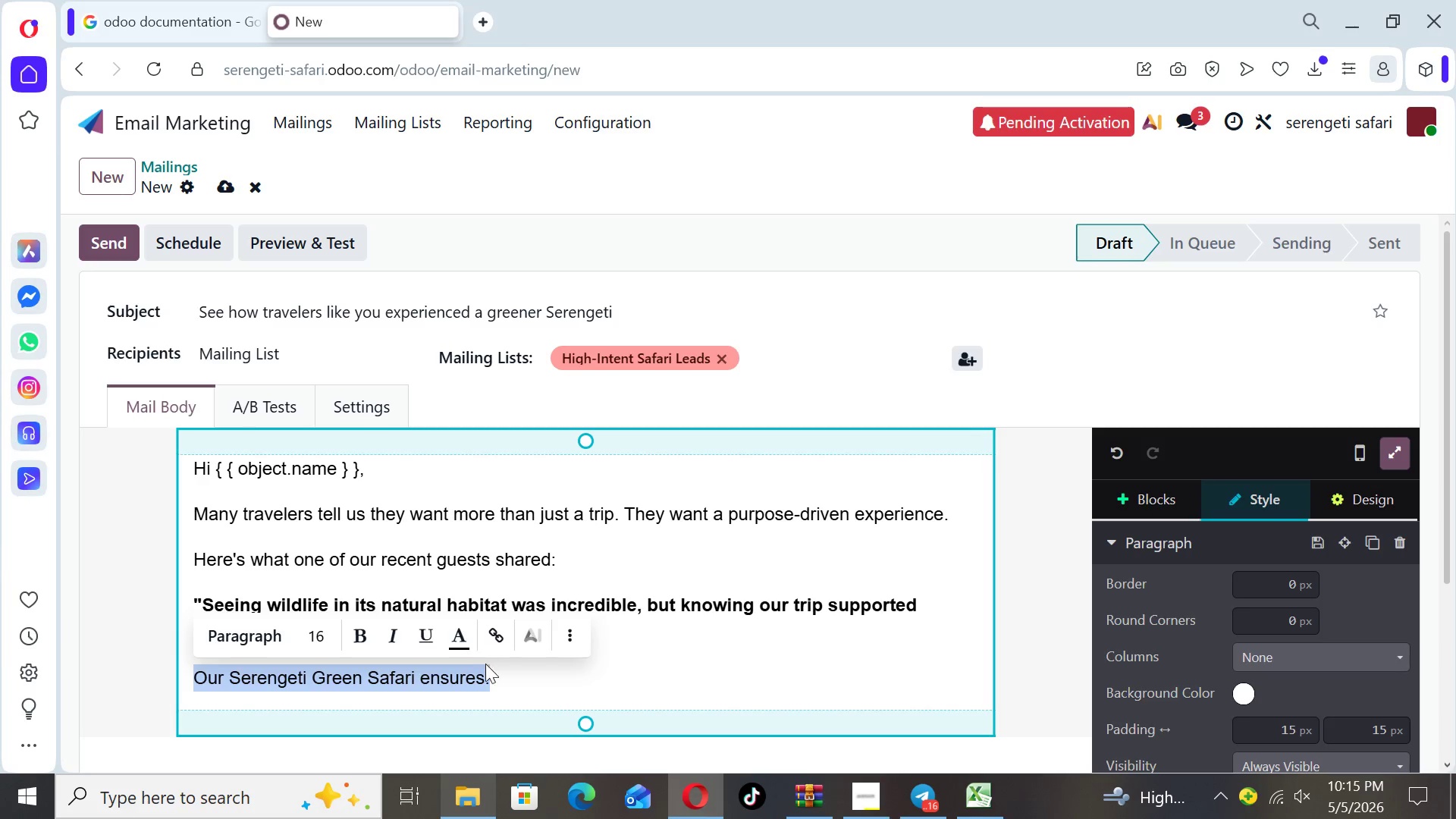 
left_click([490, 678])
 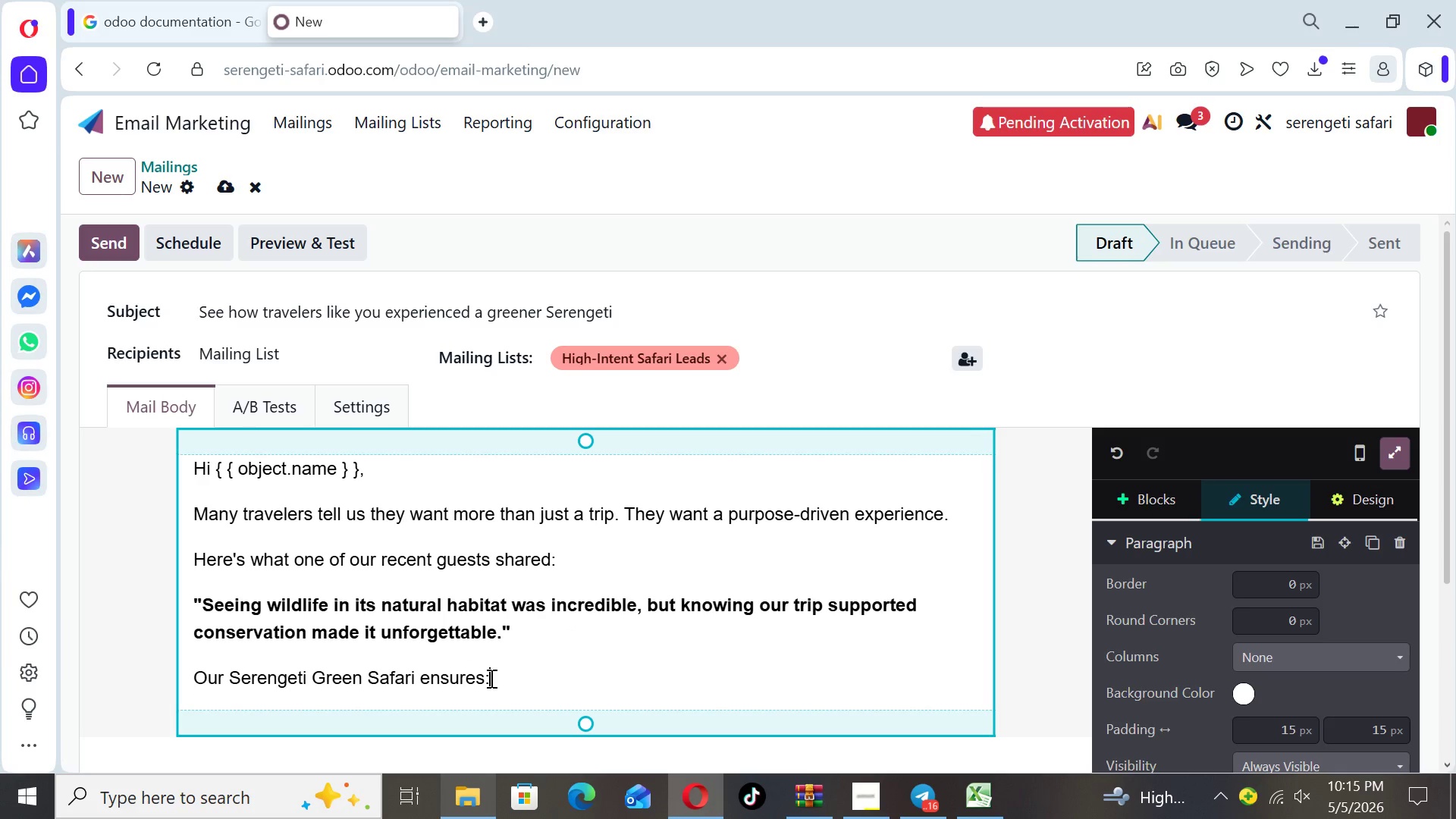 
key(Enter)
 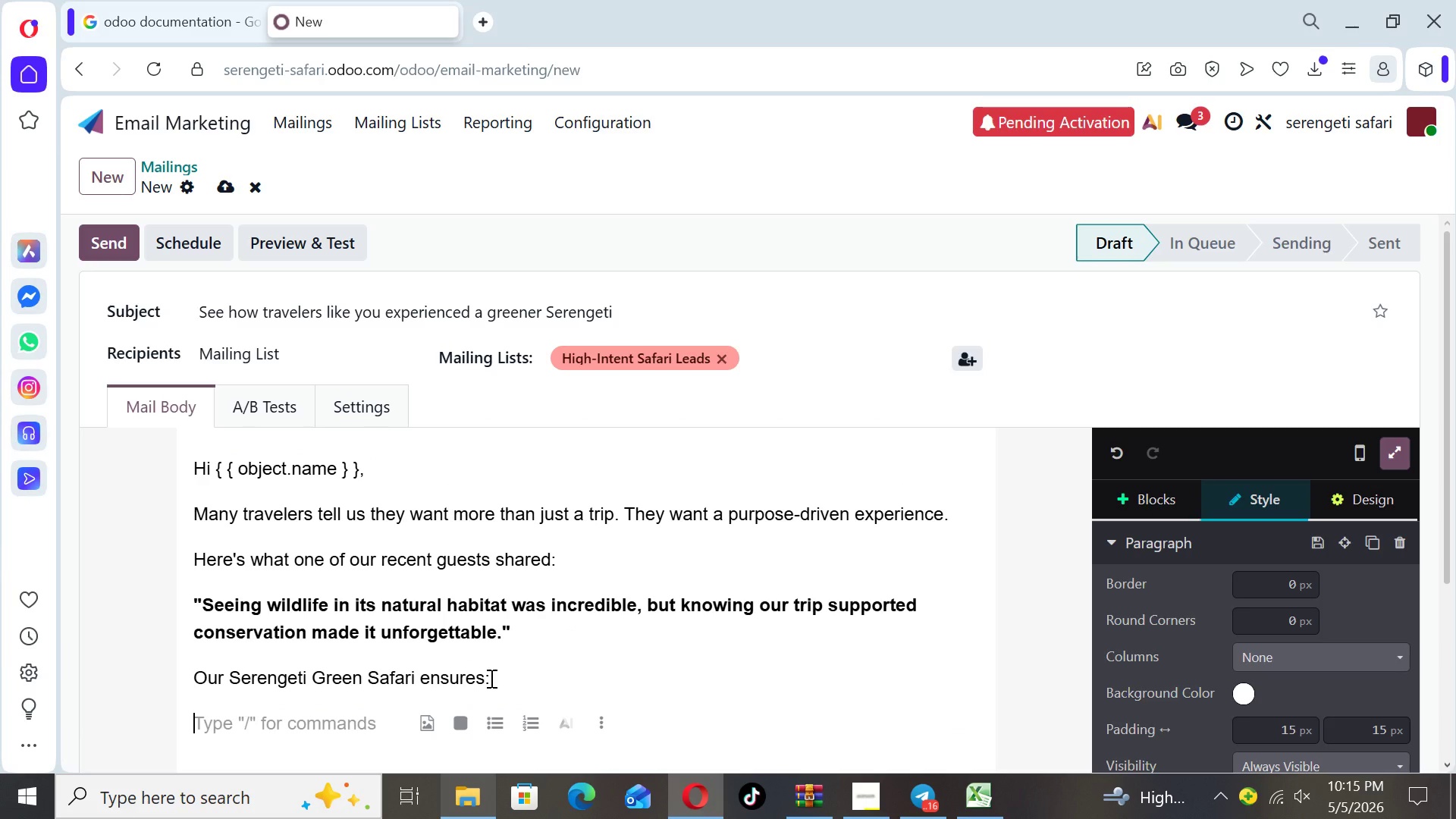 
type(- Responsible wildlife viewing)
 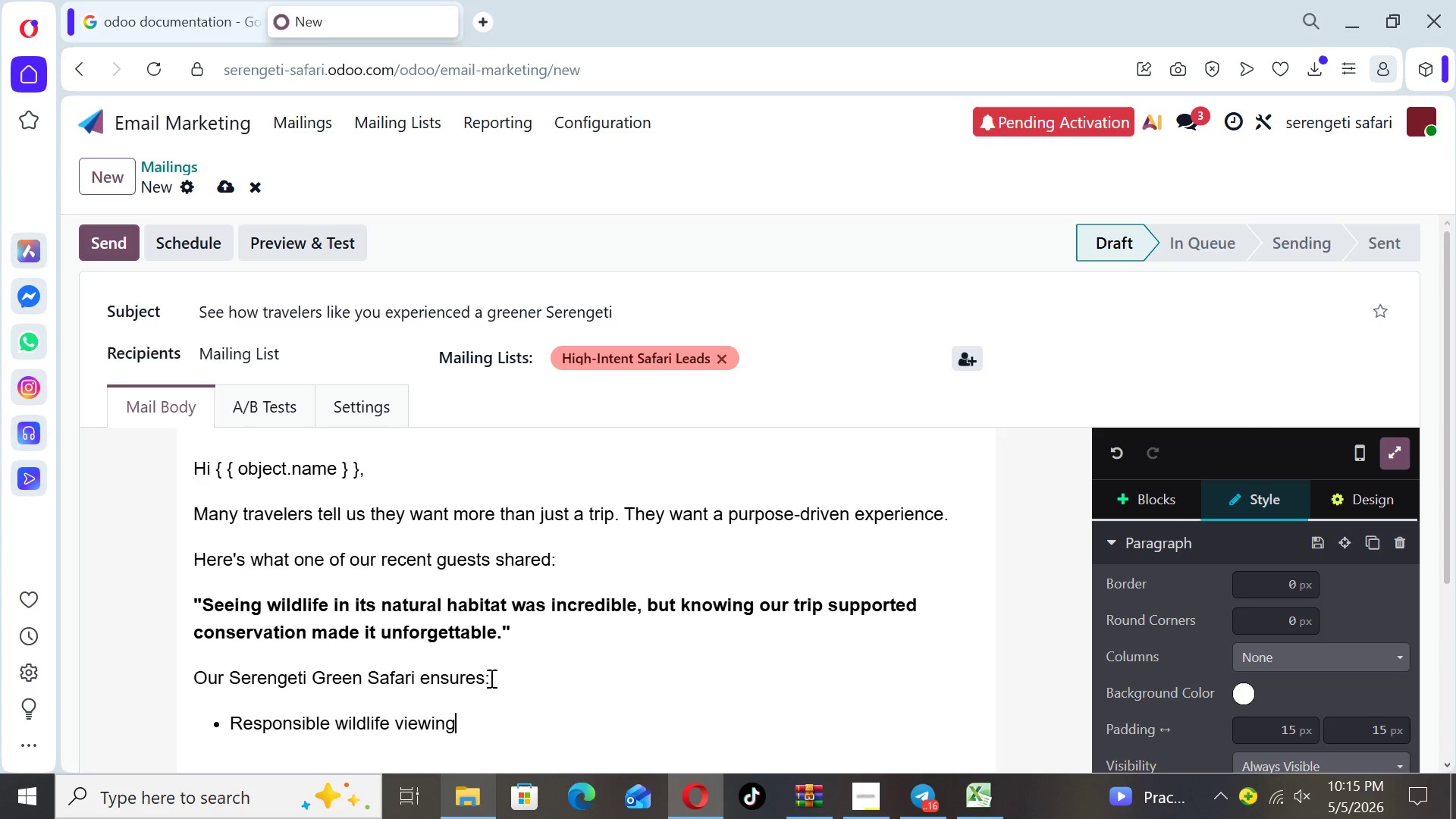 
key(Enter)
 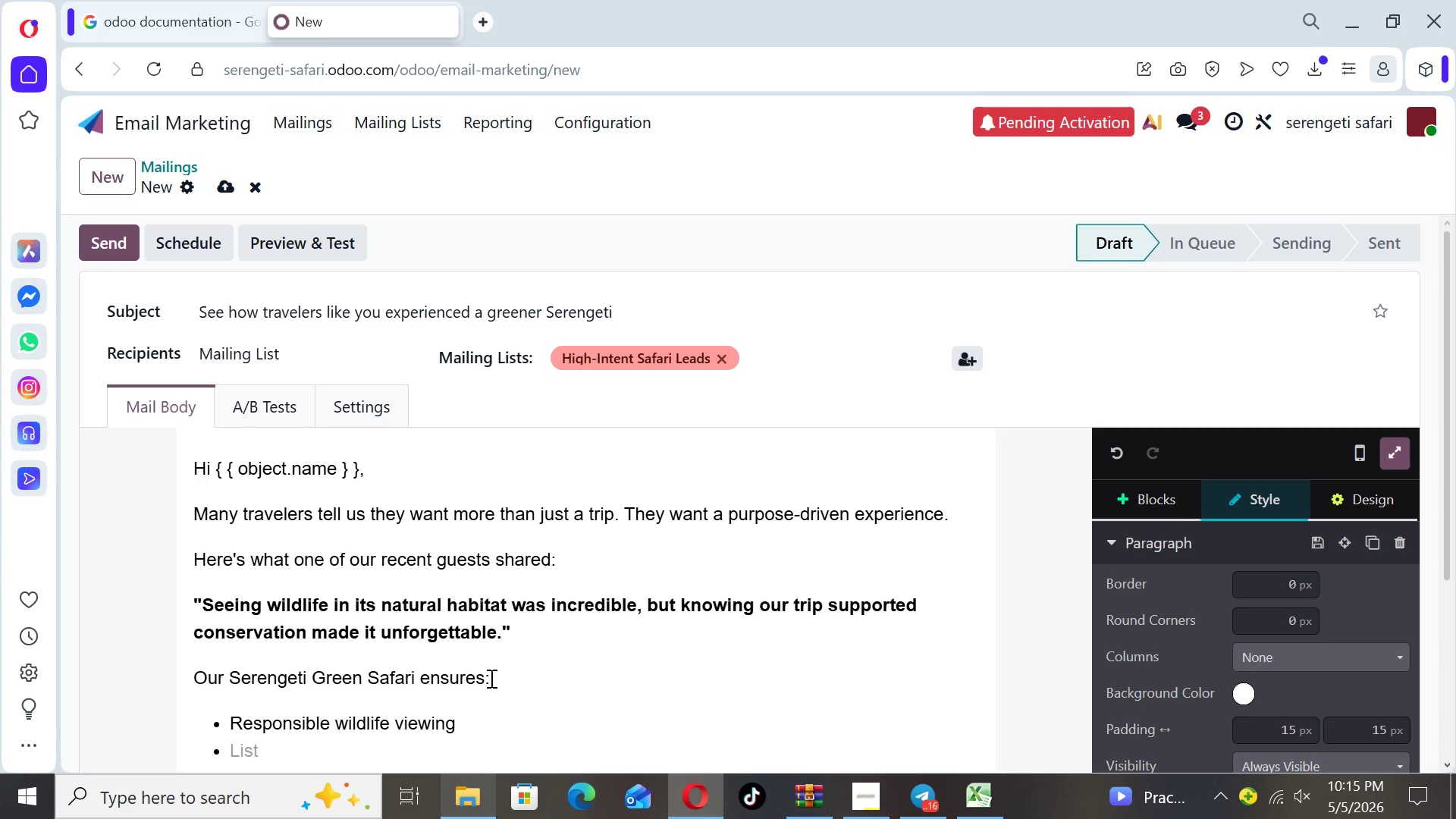 
type(-)
key(Backspace)
type(Eco-friendly accomodations)
 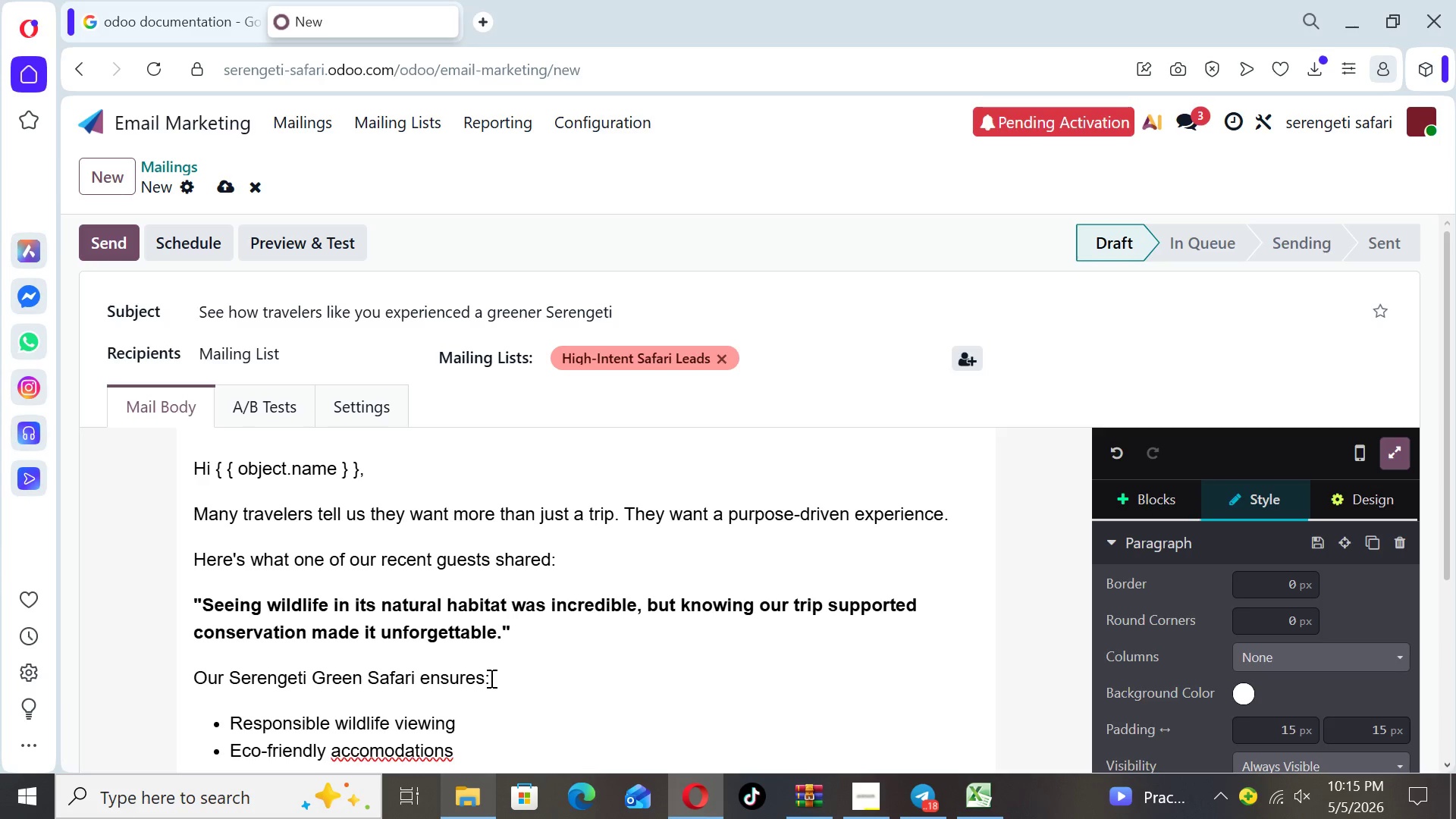 
key(Enter)
 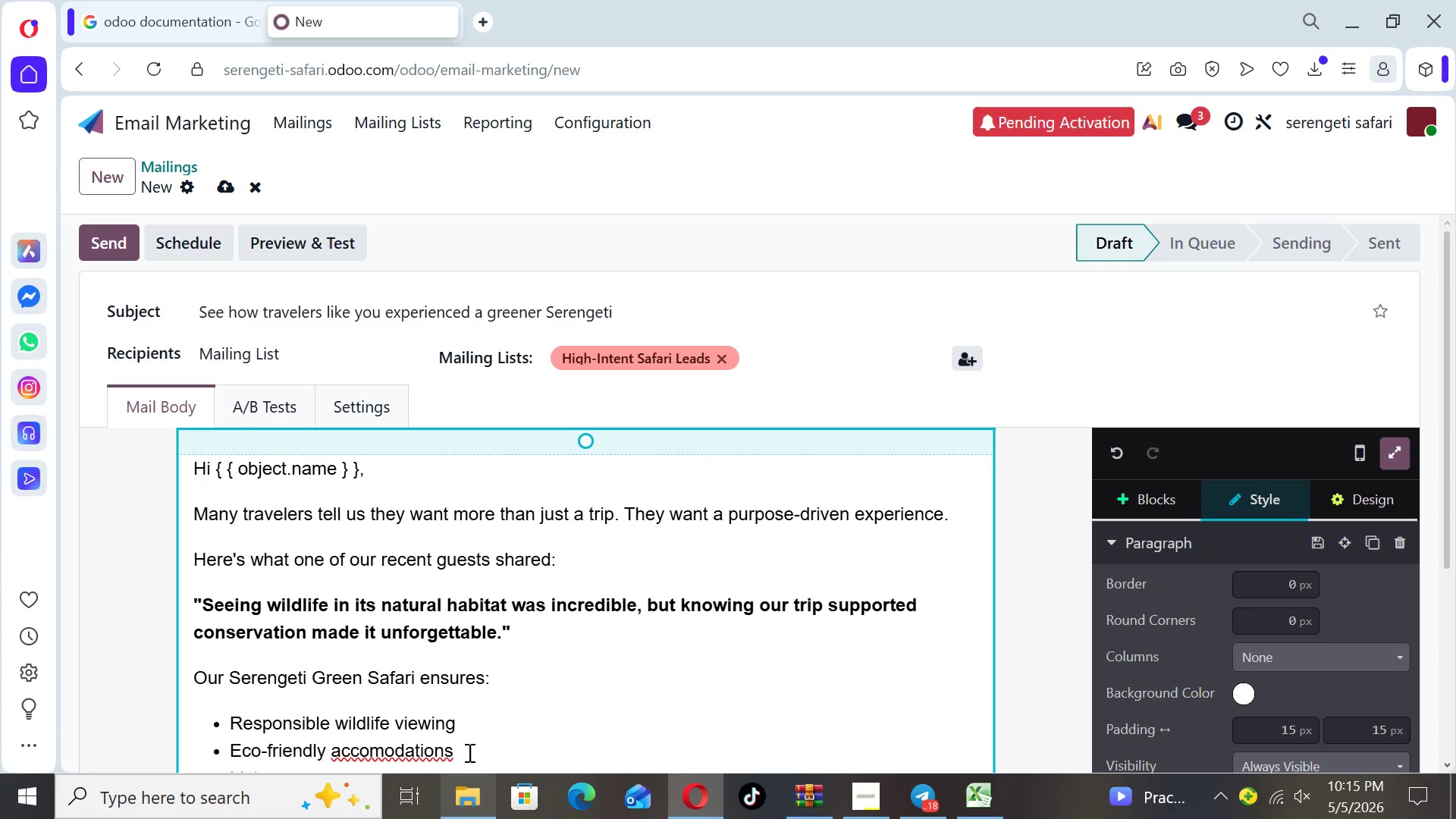 
wait(5.64)
 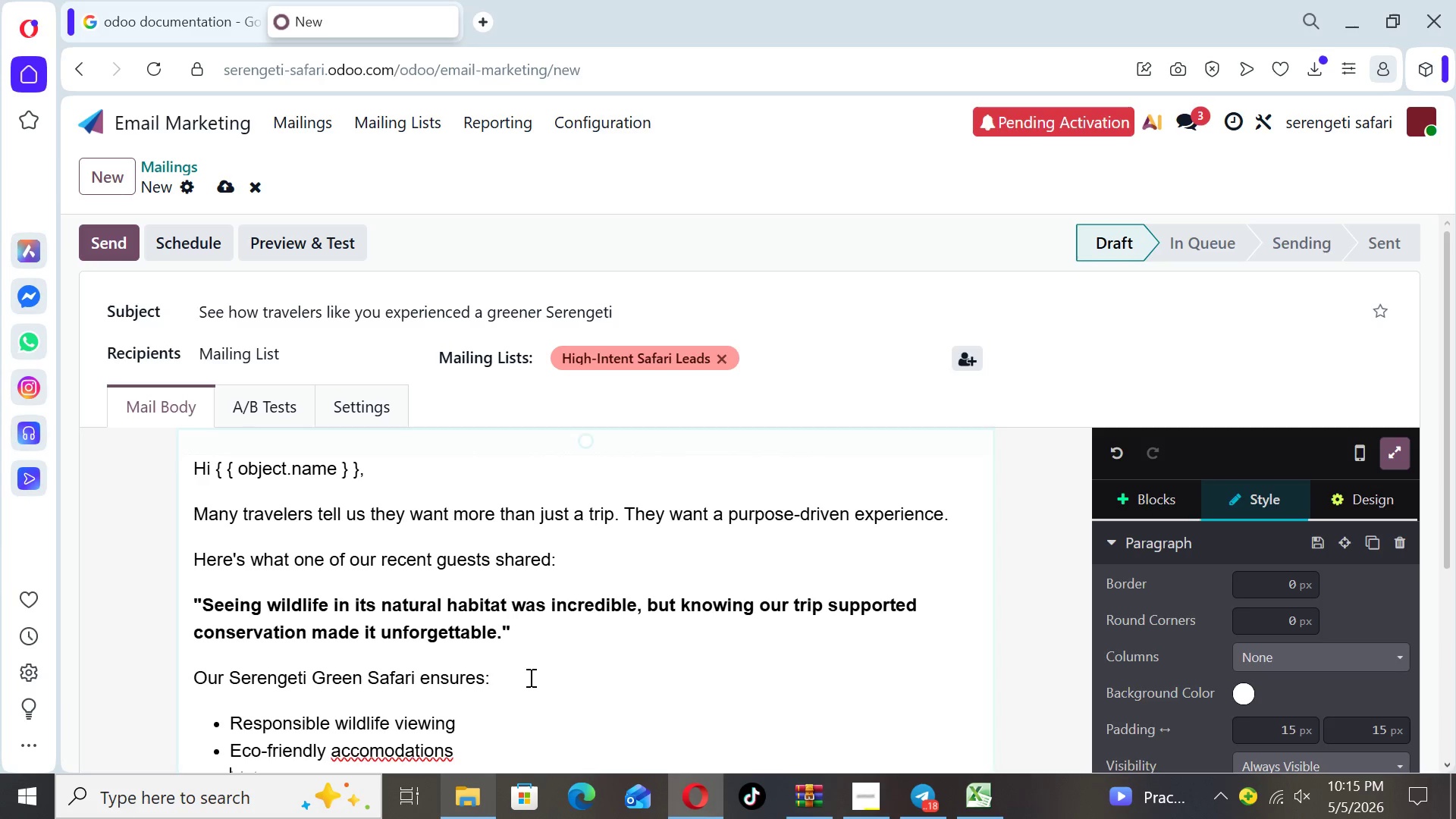 
left_click([384, 751])
 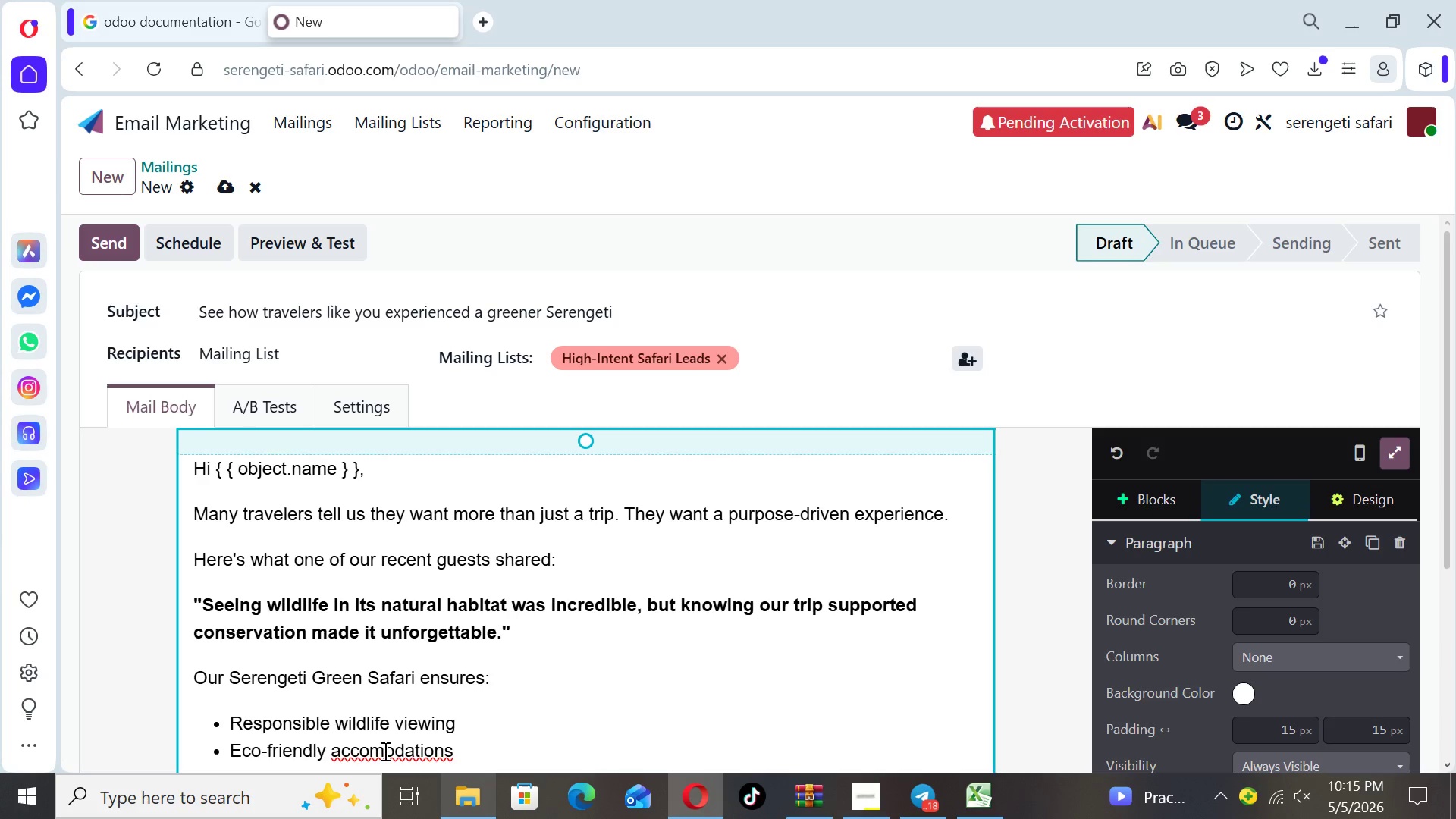 
key(M)
 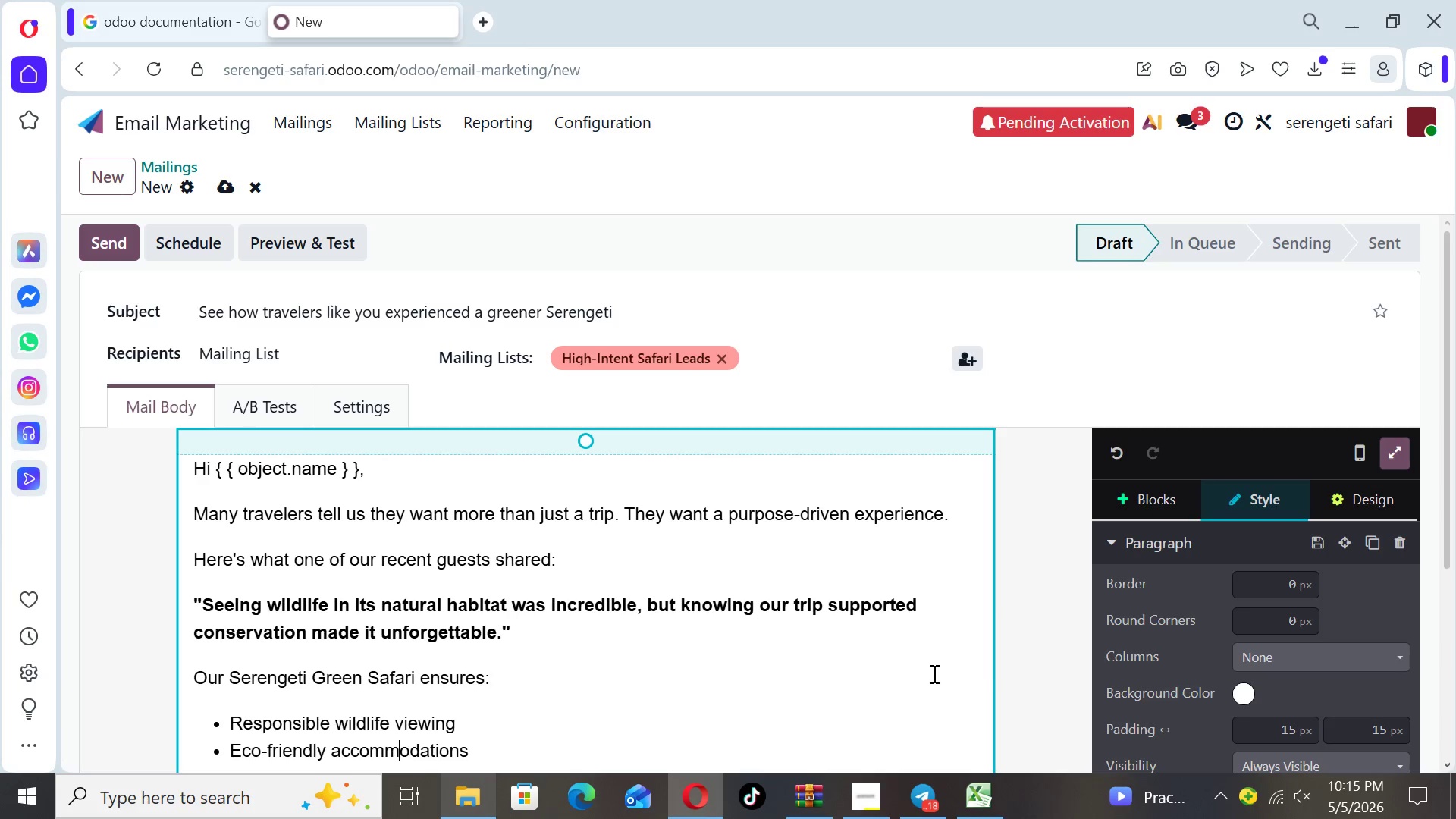 
left_click([1023, 695])
 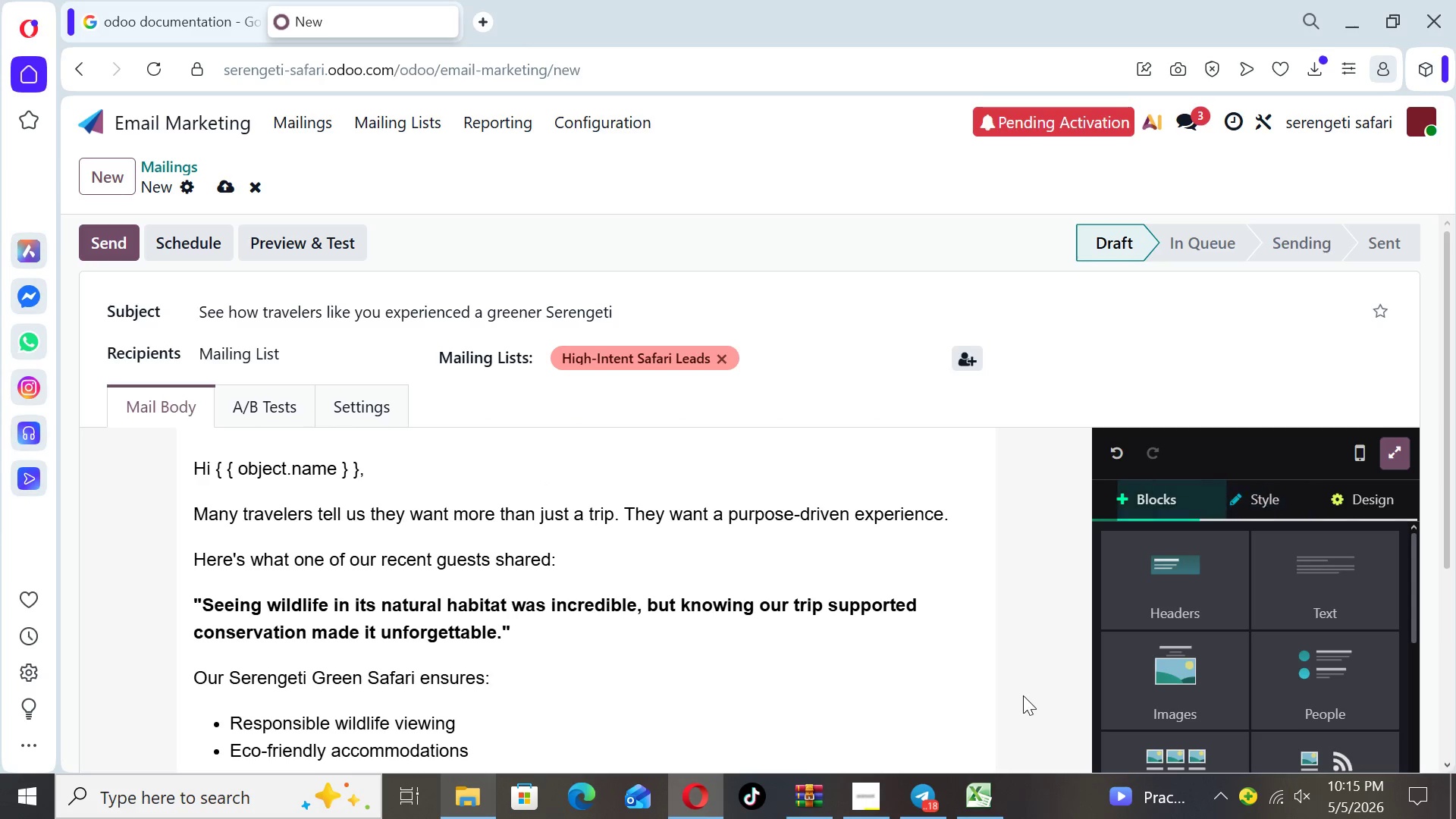 
key(ArrowDown)
 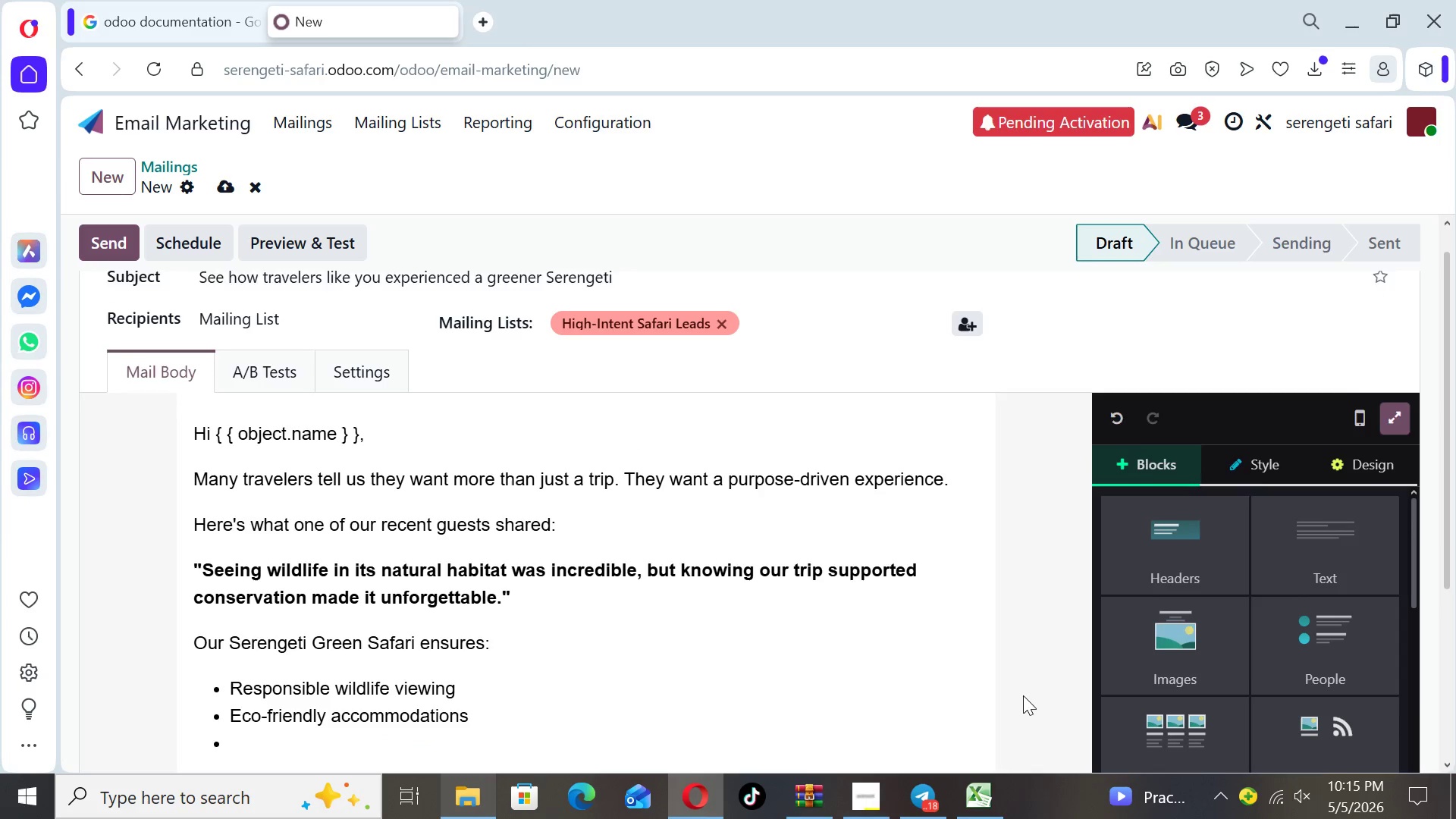 
key(ArrowDown)
 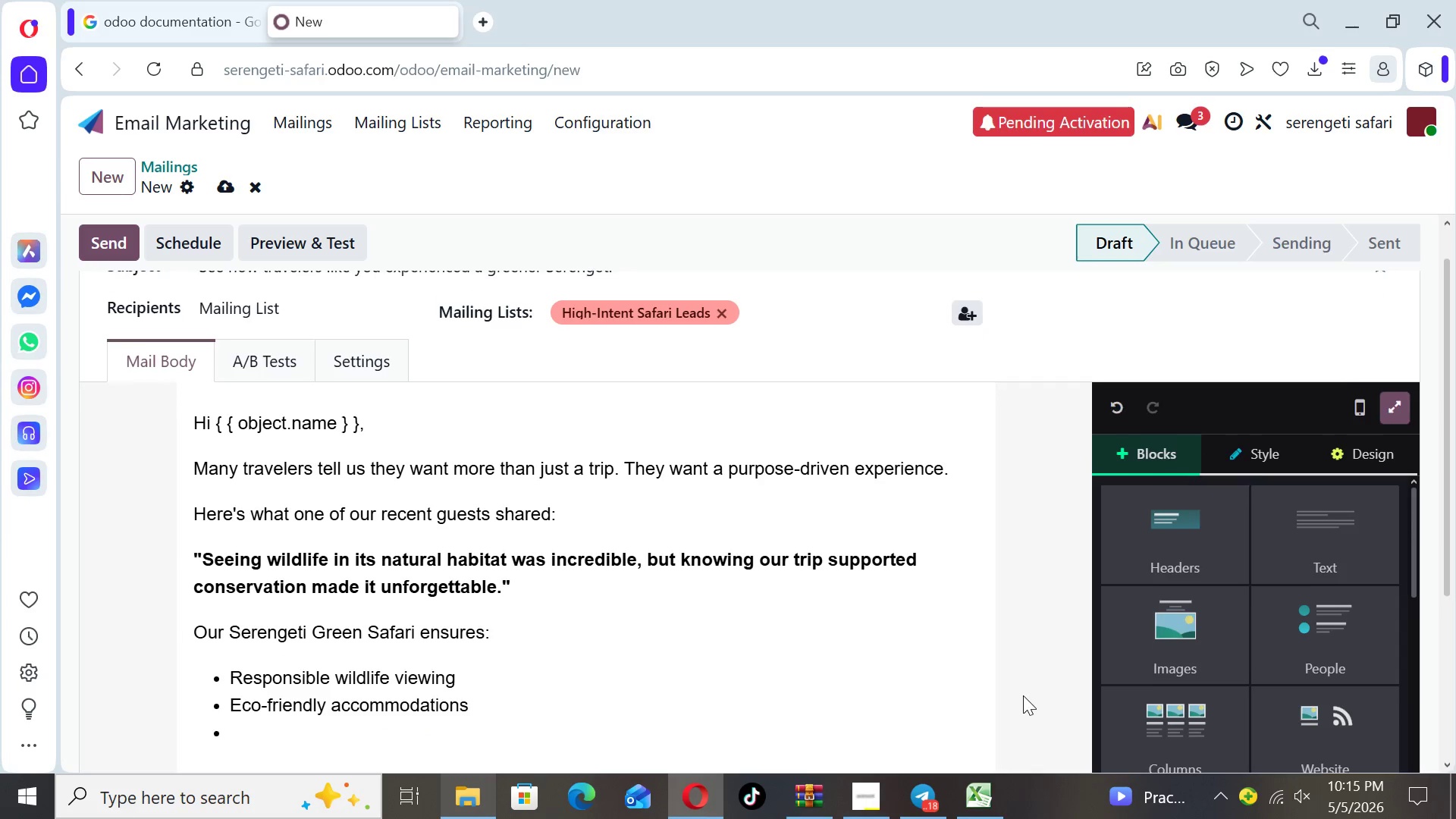 
key(ArrowDown)
 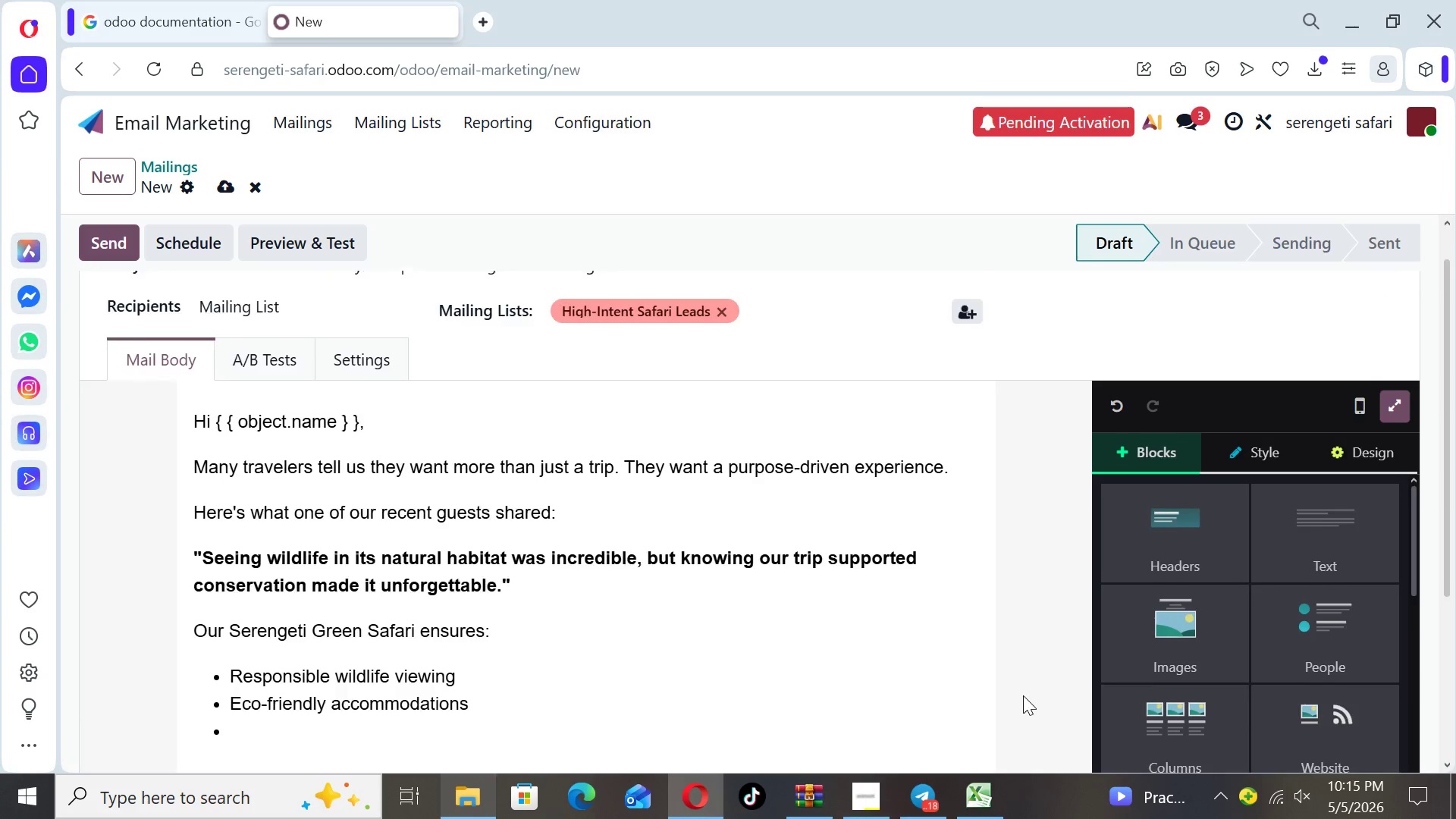 
key(ArrowDown)
 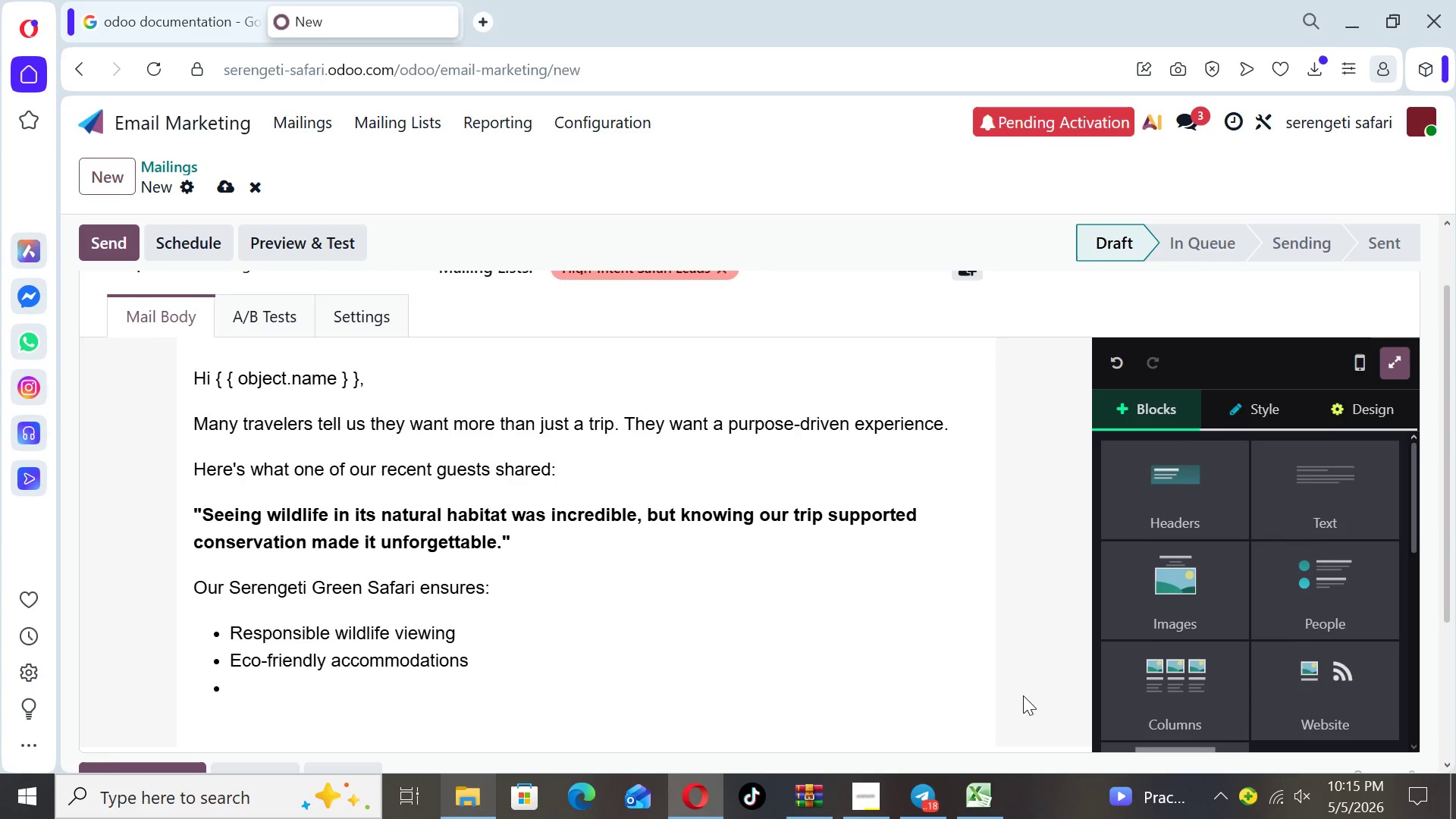 
key(ArrowDown)
 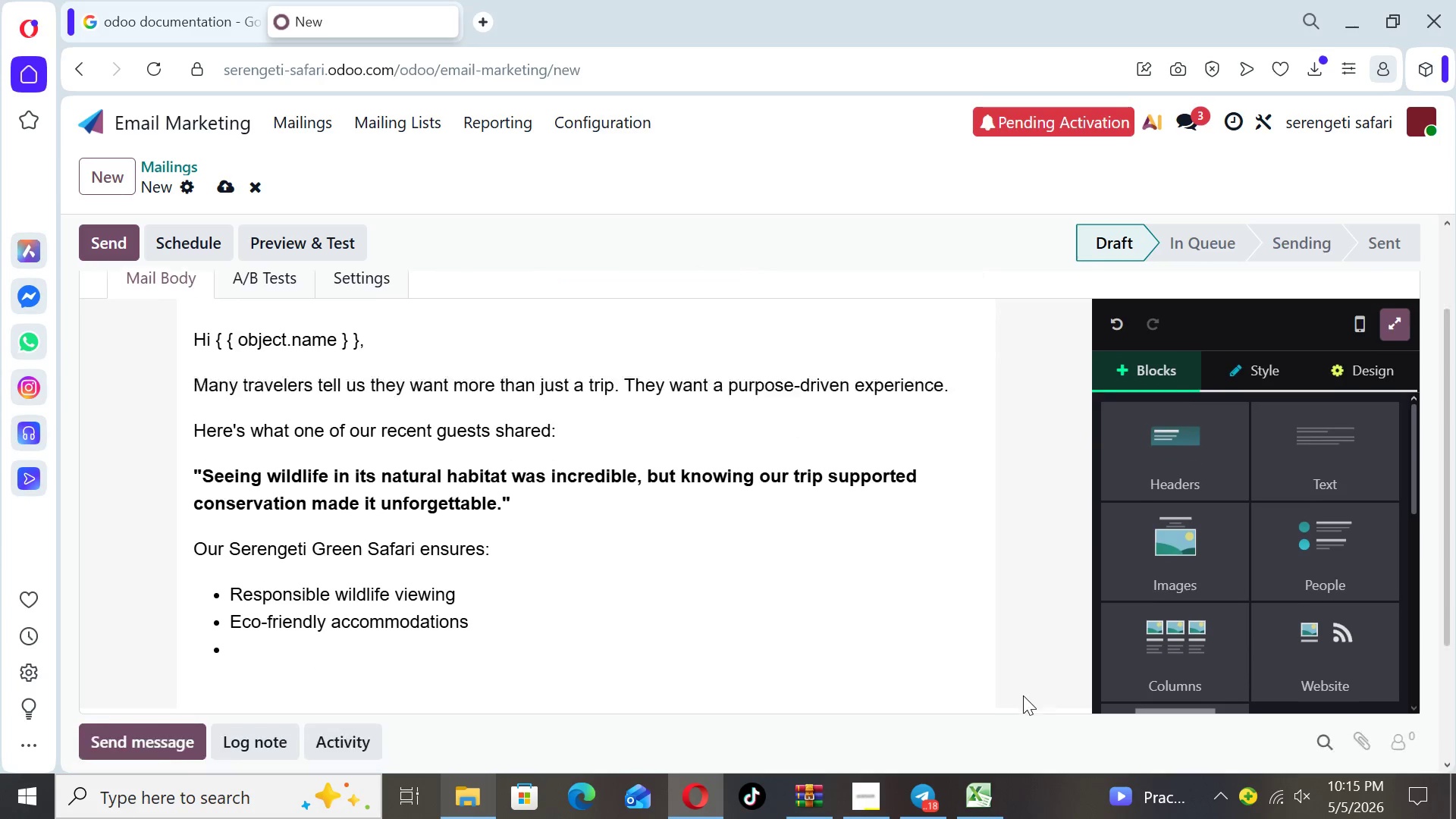 
key(ArrowDown)
 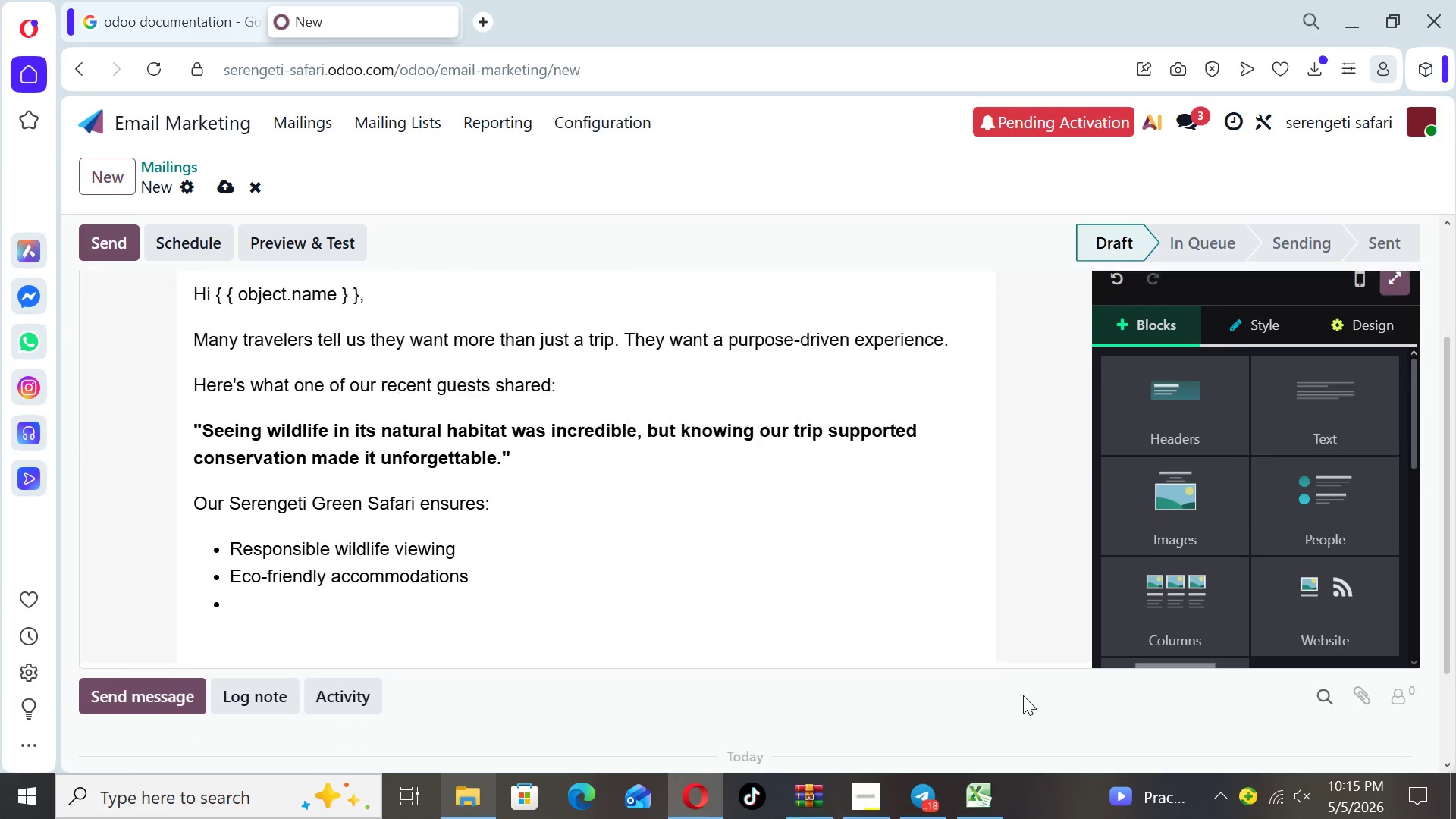 
key(ArrowDown)
 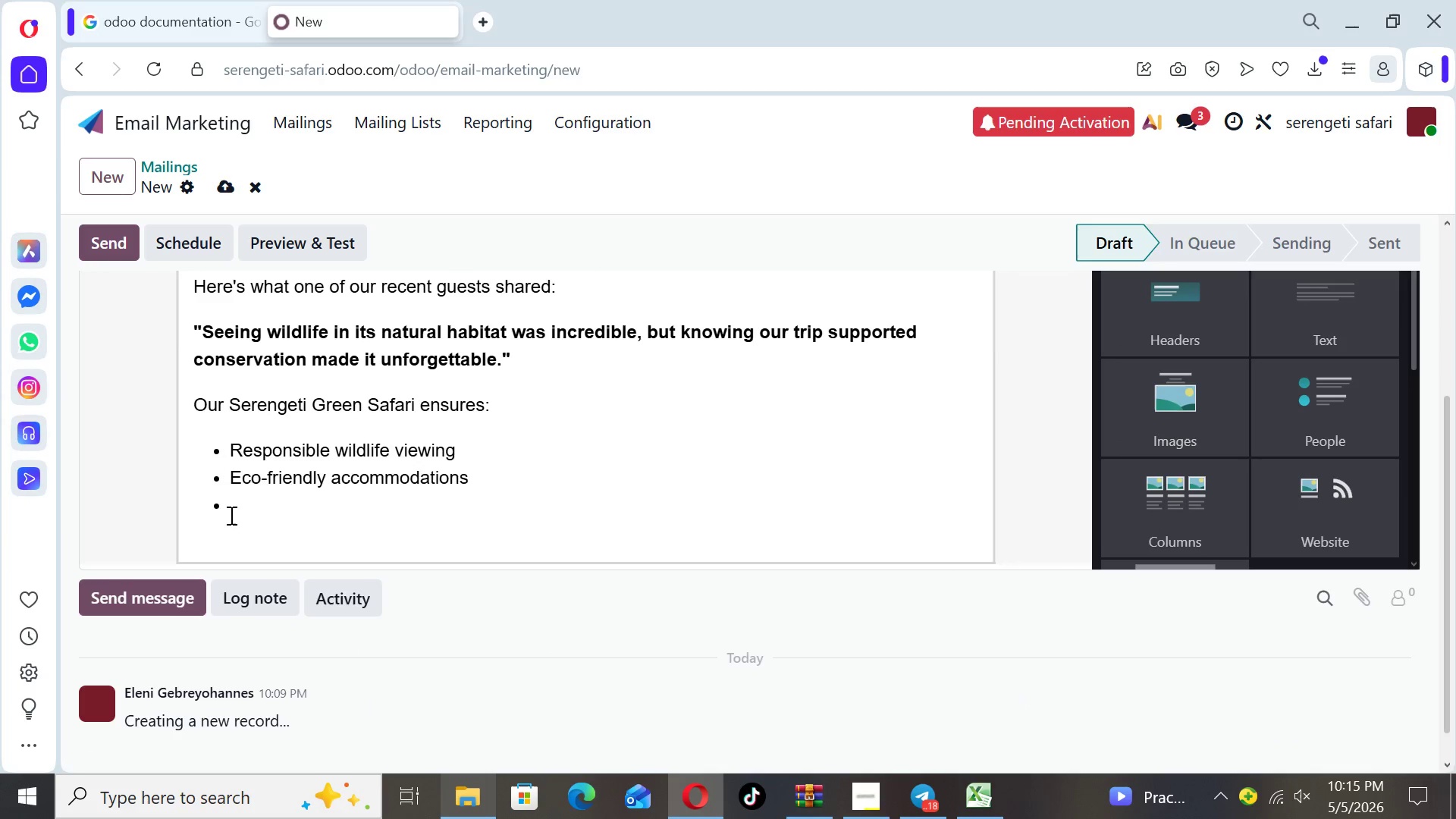 
left_click([239, 502])
 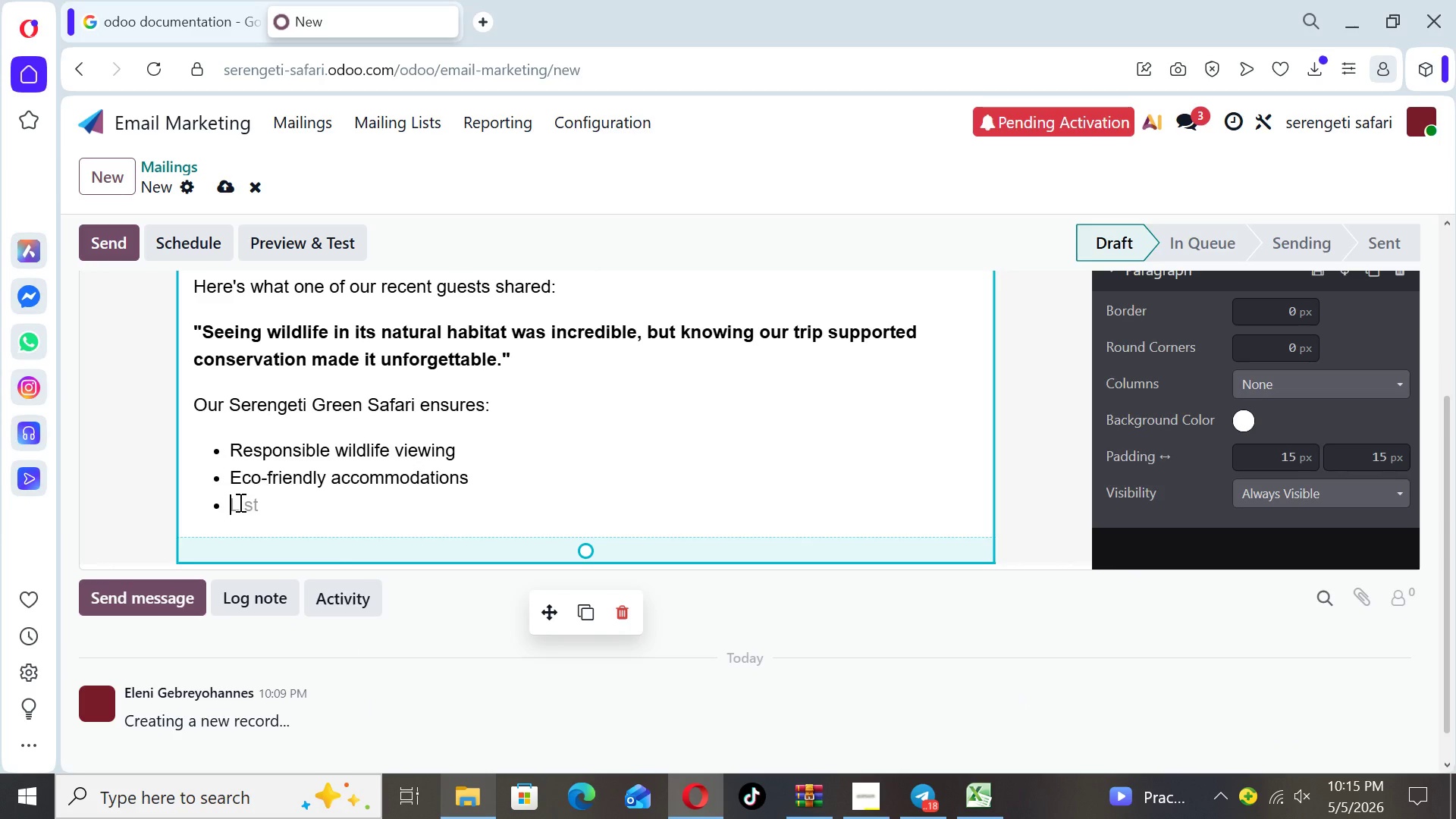 
type(Direct suppport to)
 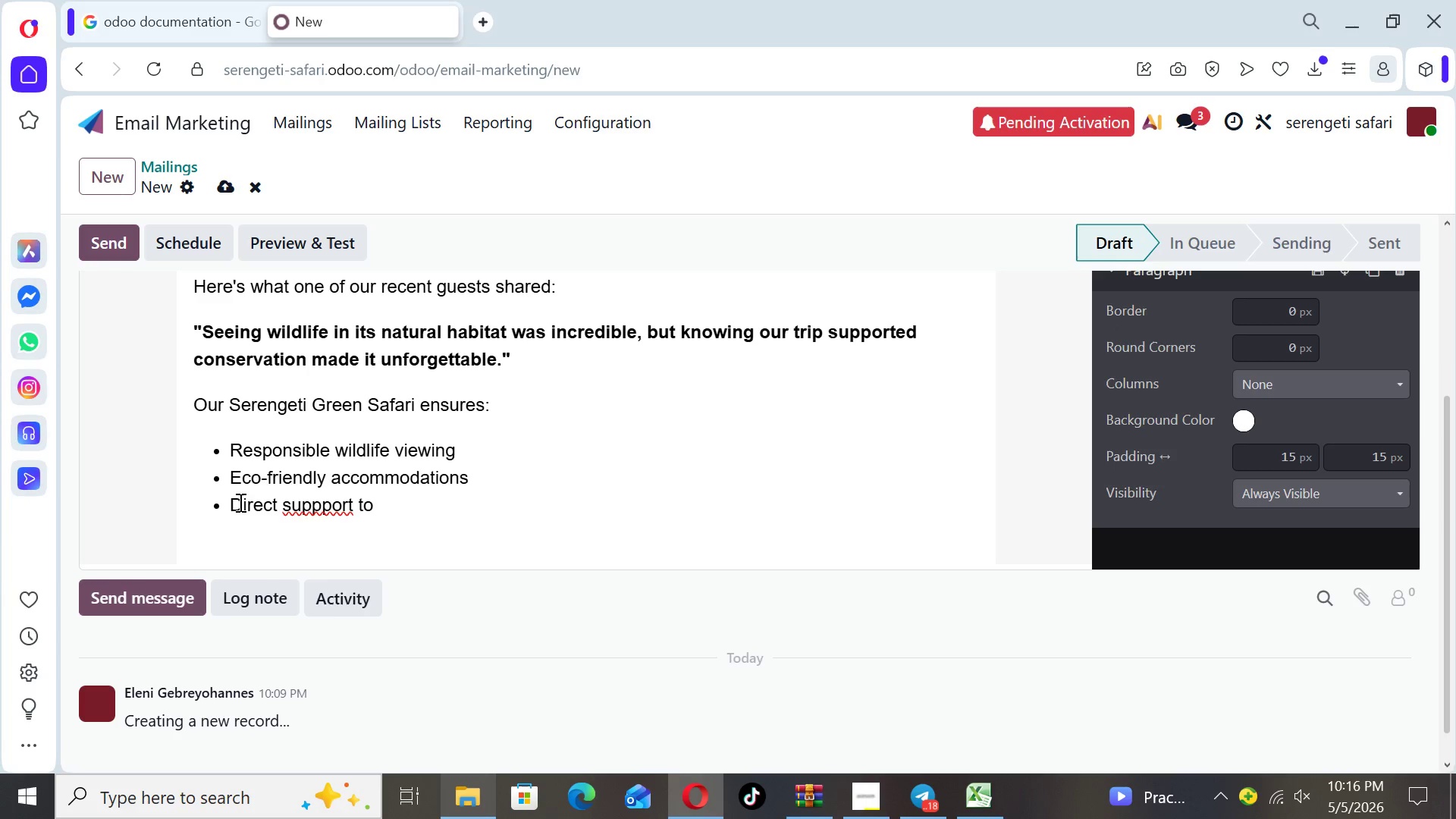 
wait(6.41)
 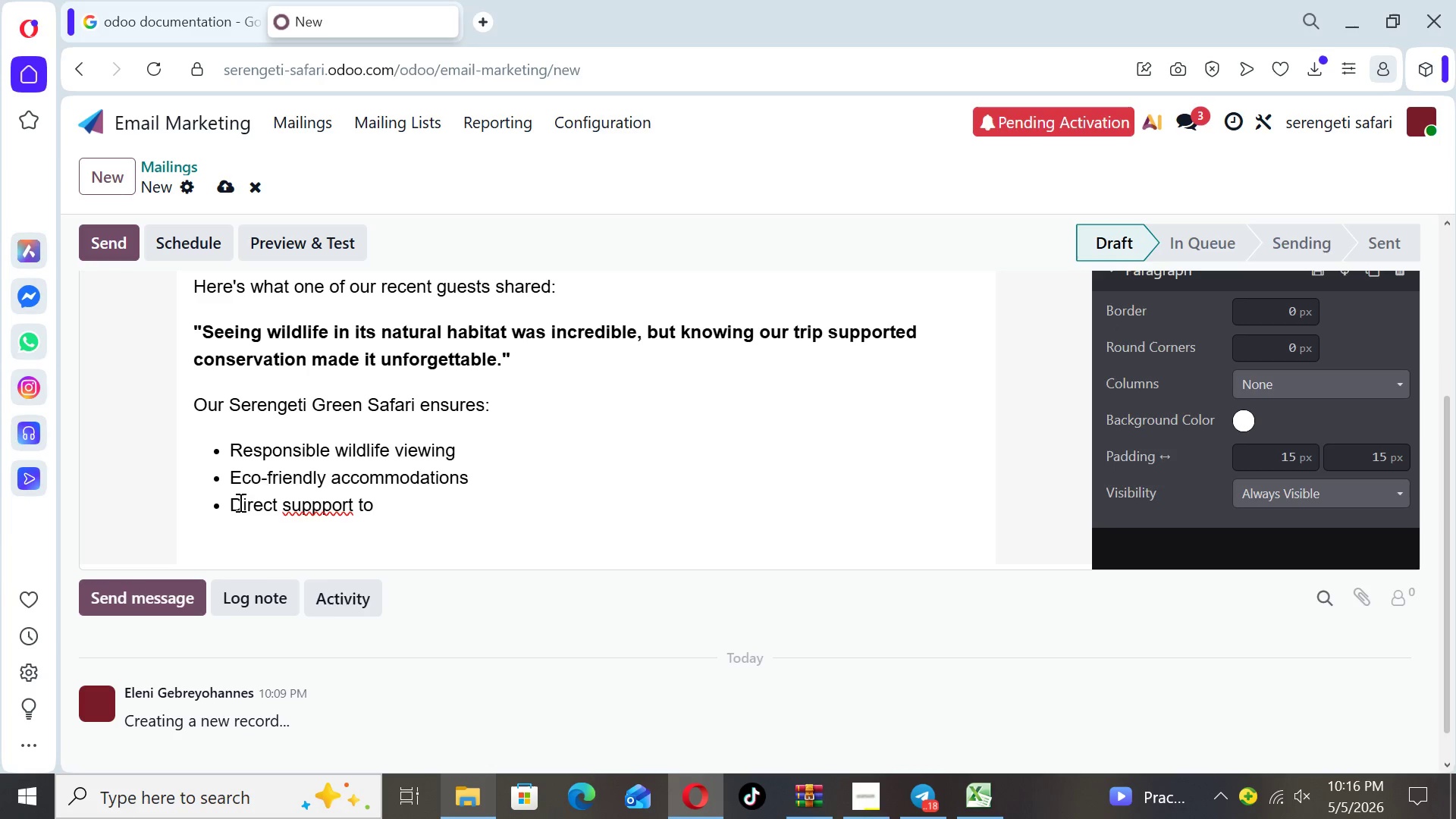 
key(ArrowLeft)
 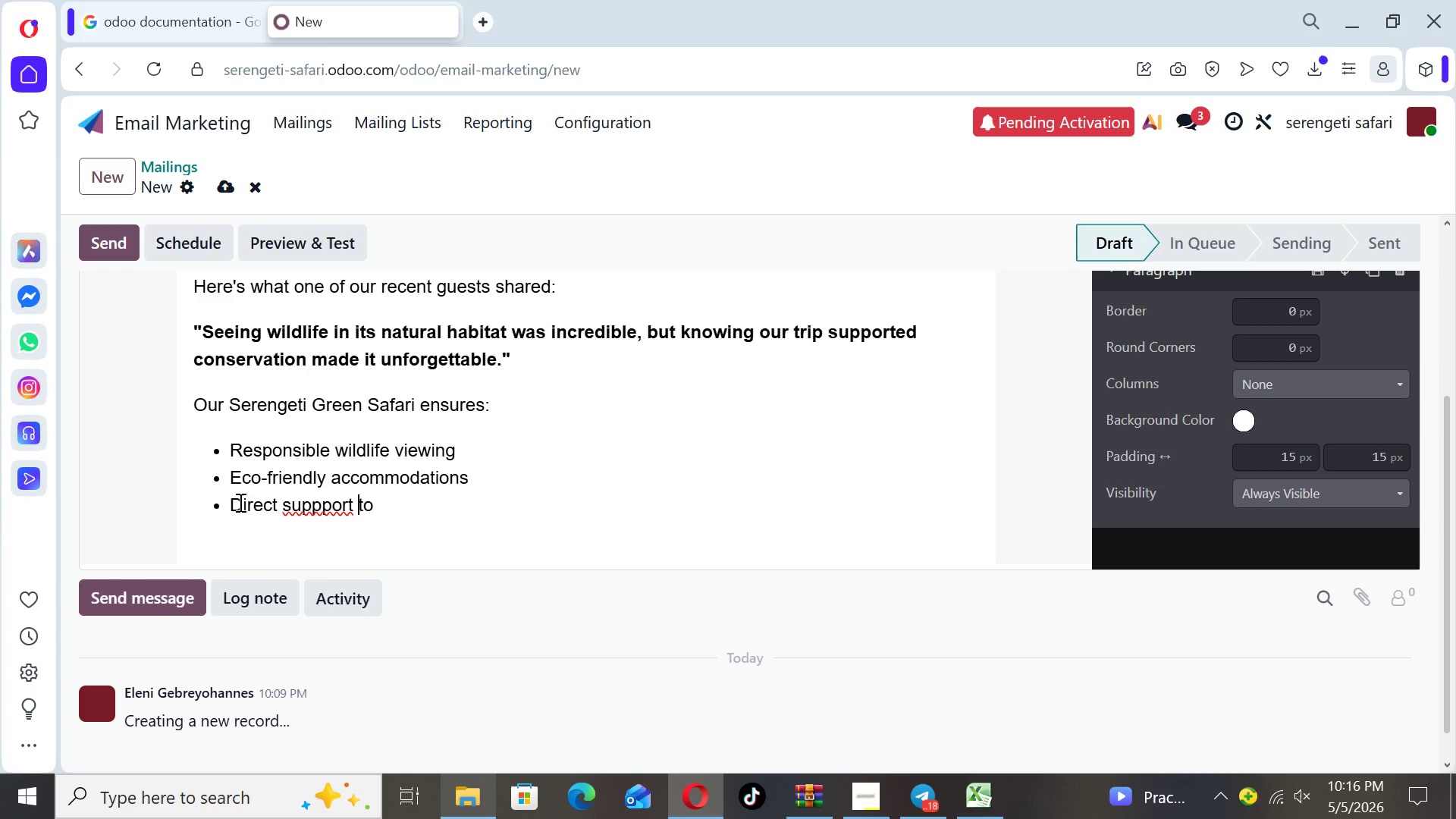 
key(ArrowLeft)
 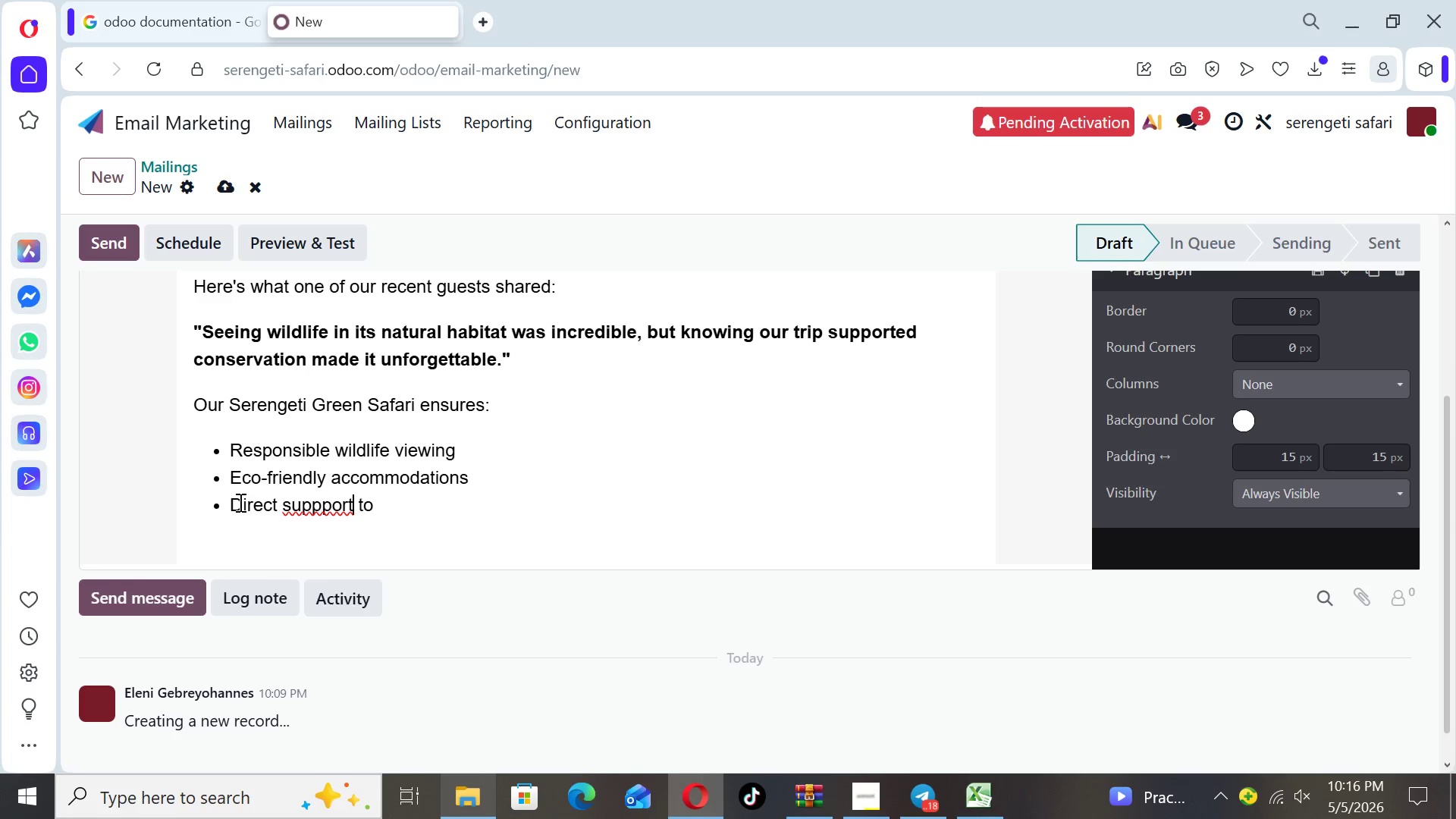 
key(ArrowLeft)
 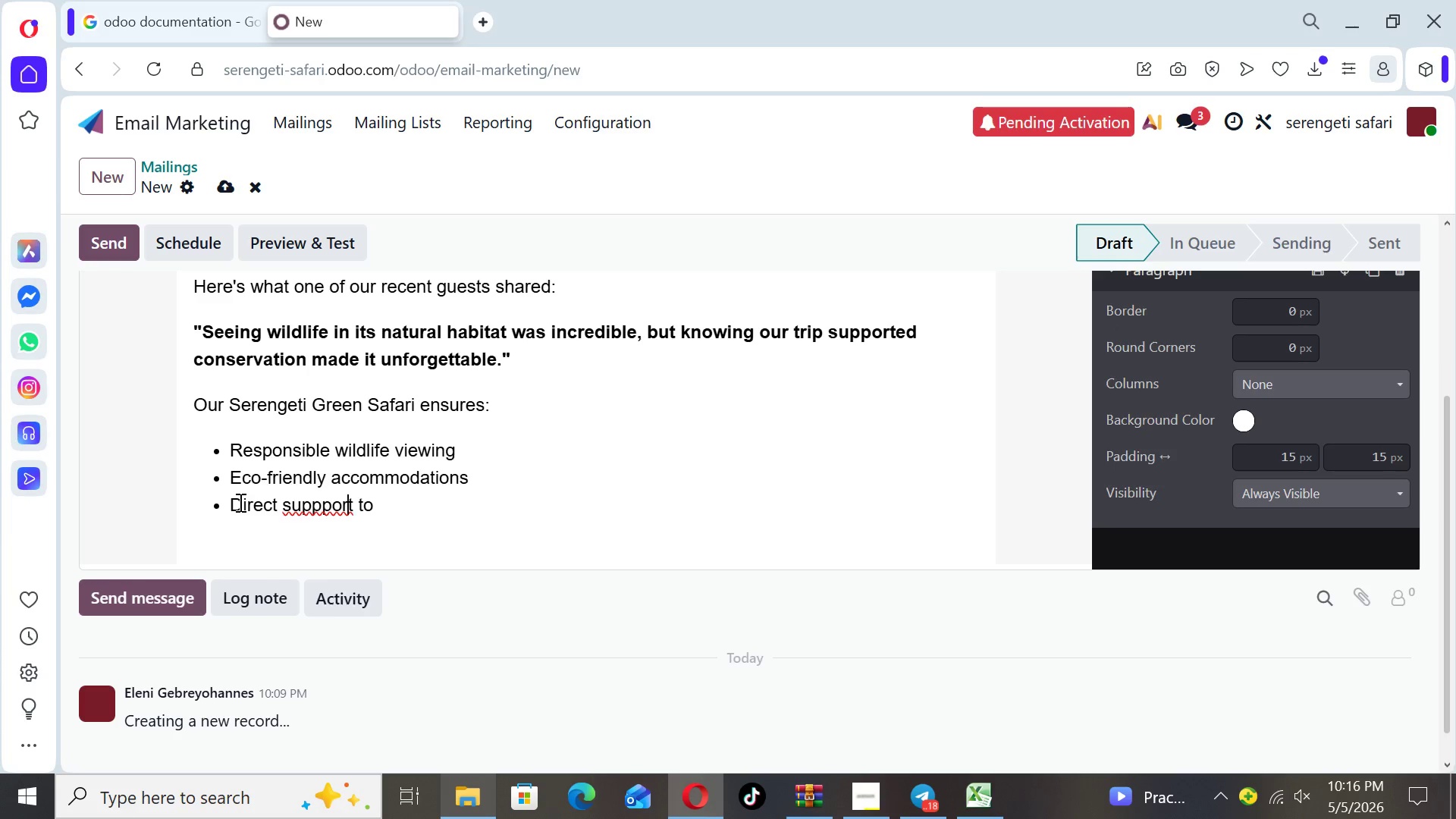 
key(ArrowLeft)
 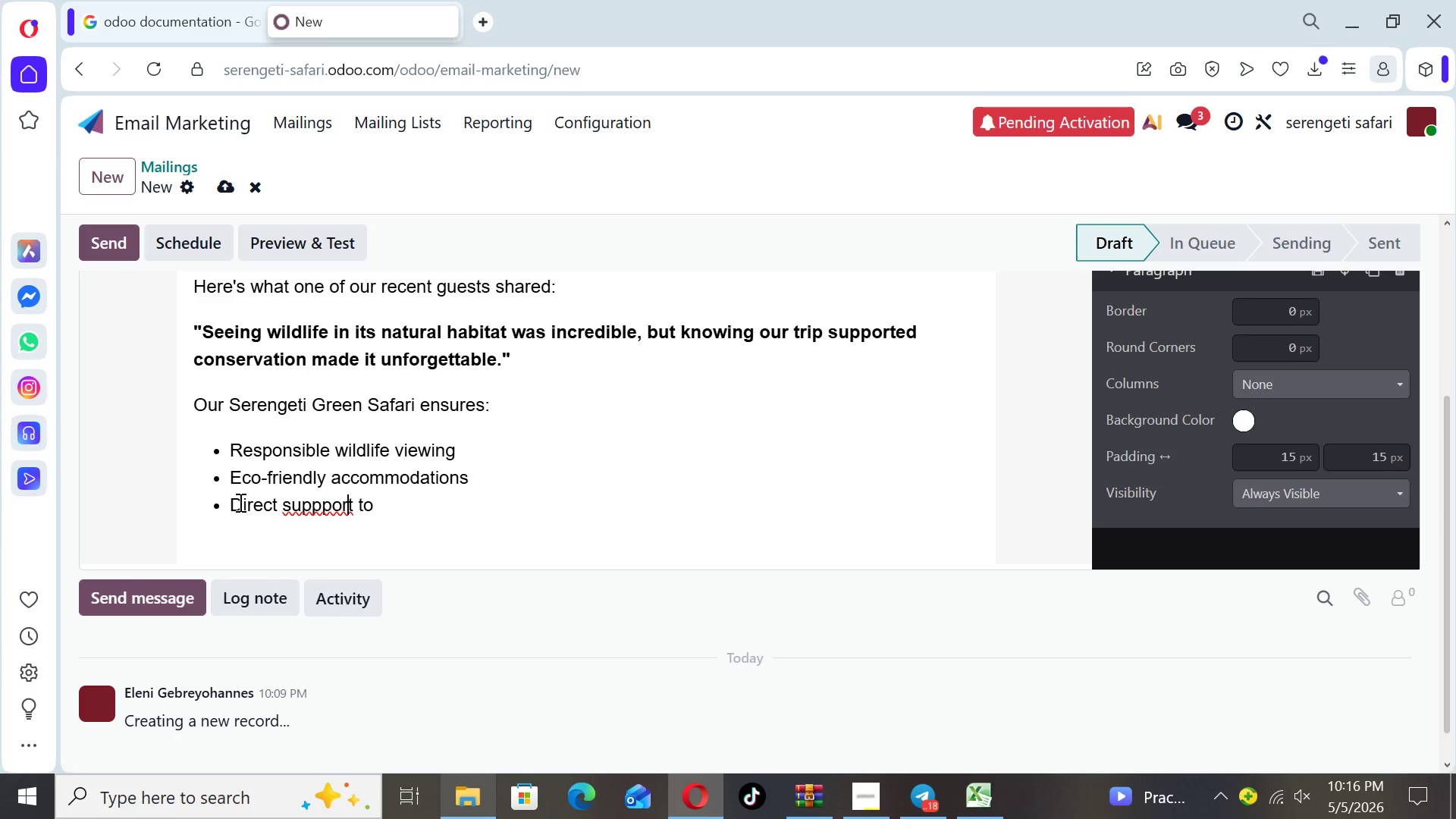 
key(ArrowLeft)
 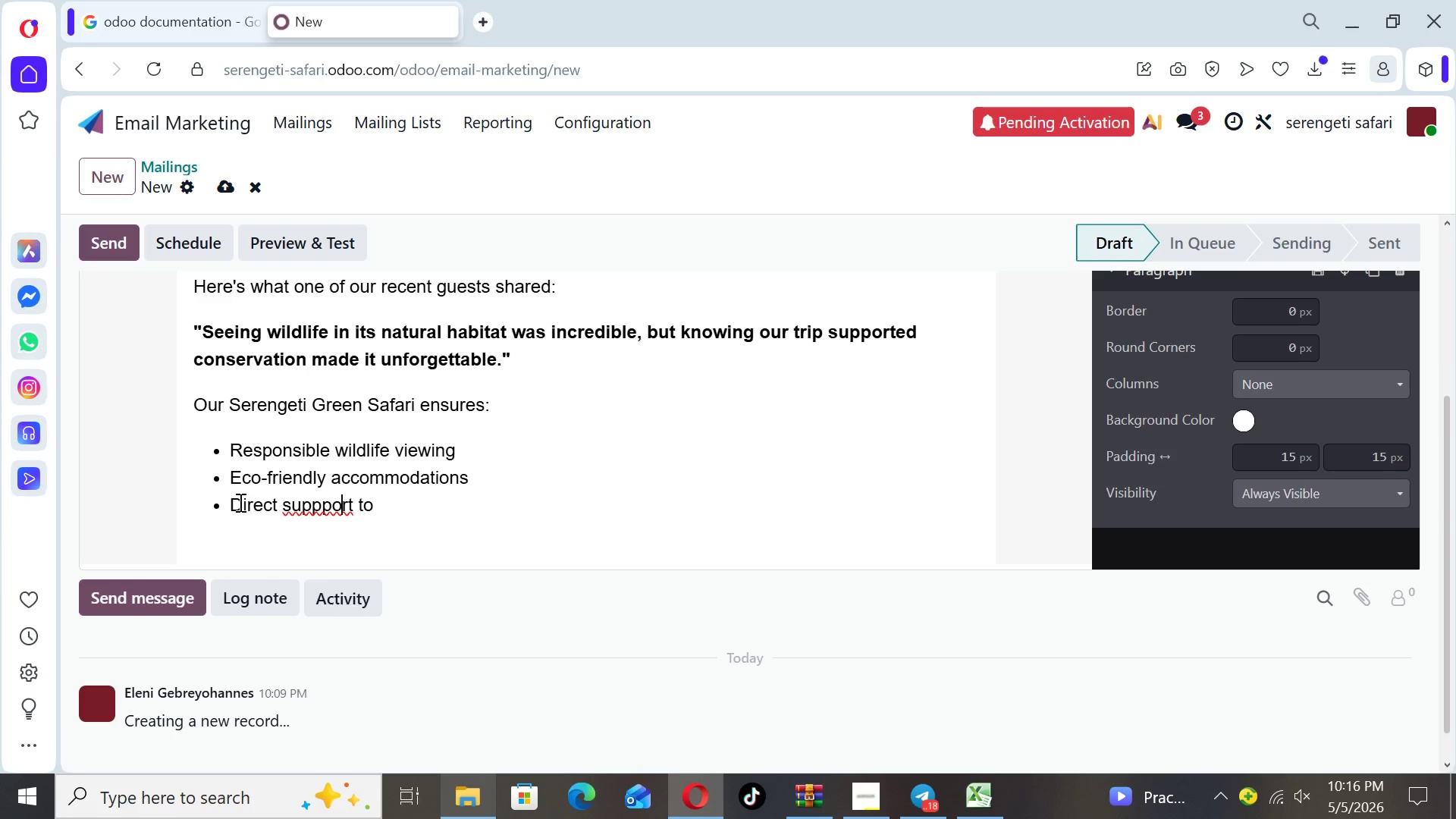 
key(ArrowLeft)
 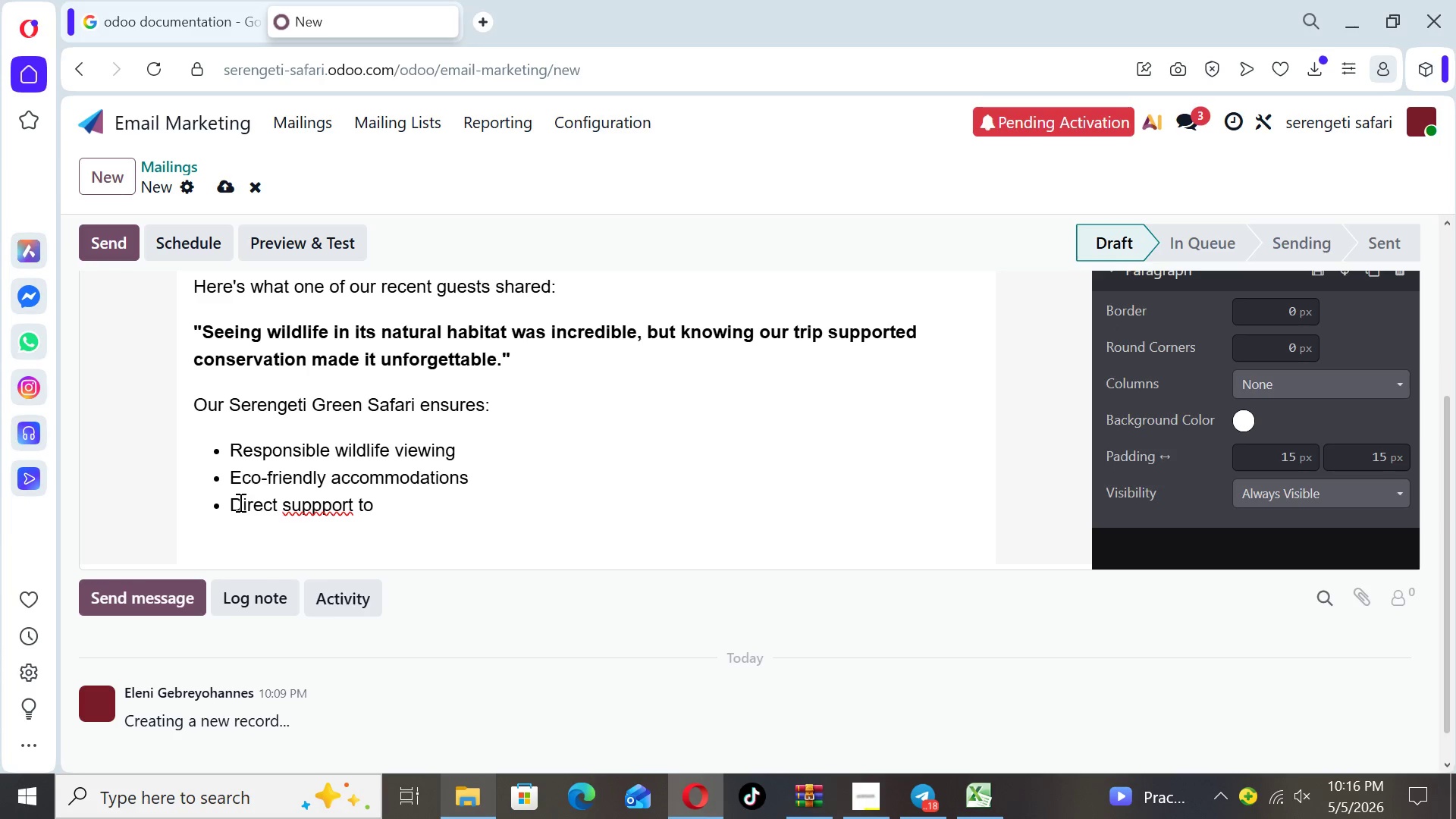 
key(Backspace)
 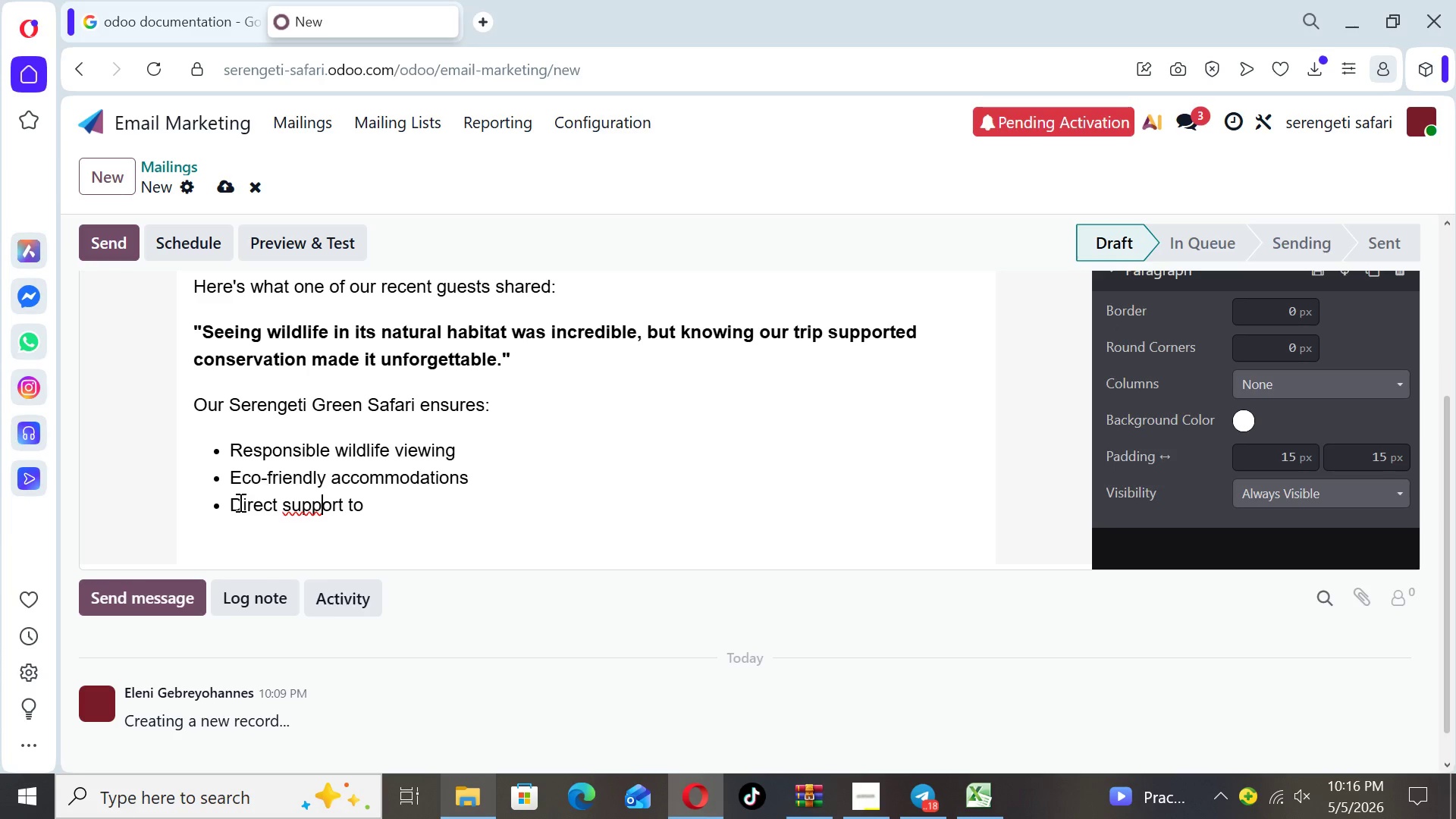 
key(ArrowRight)
 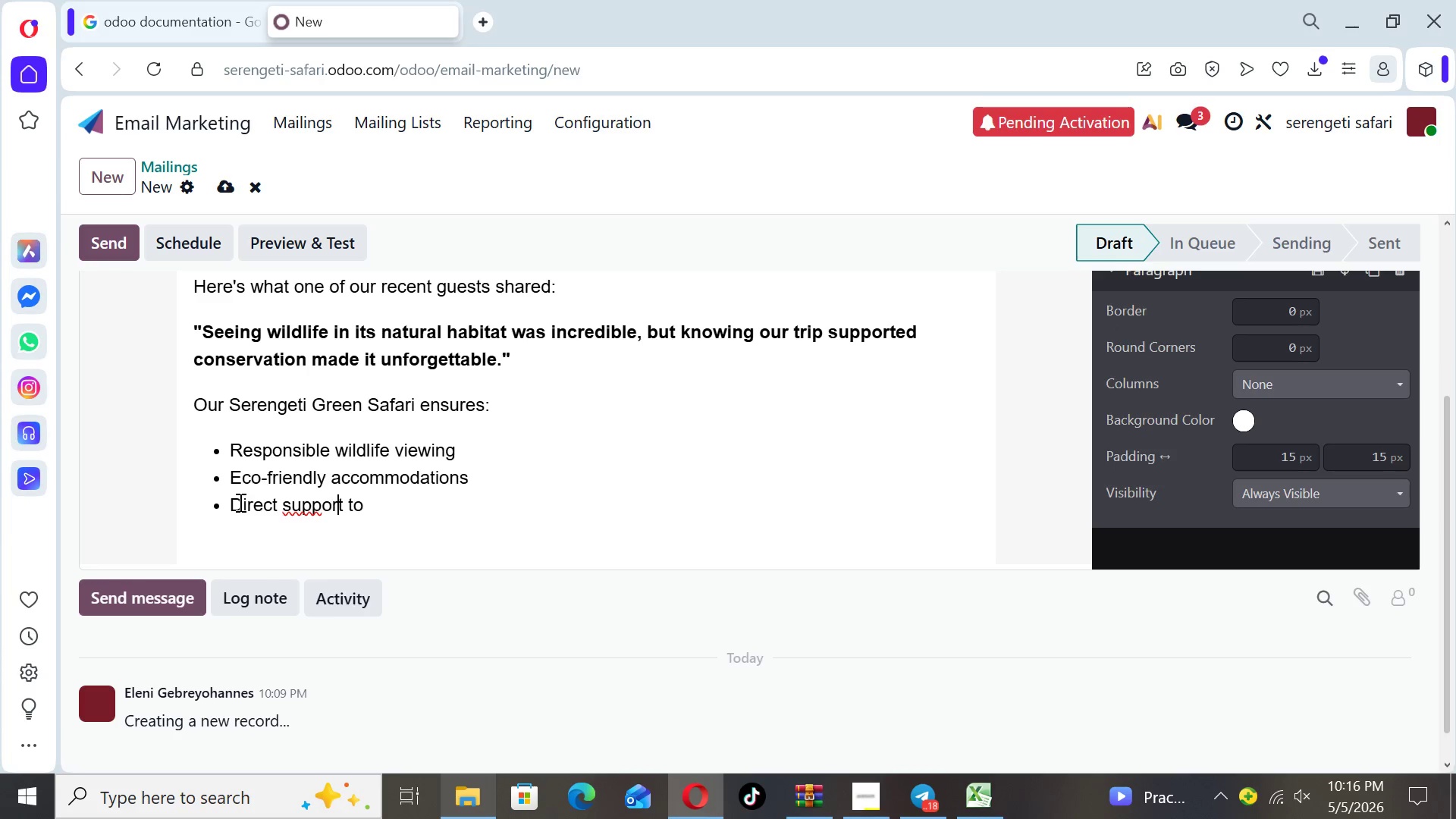 
key(ArrowRight)
 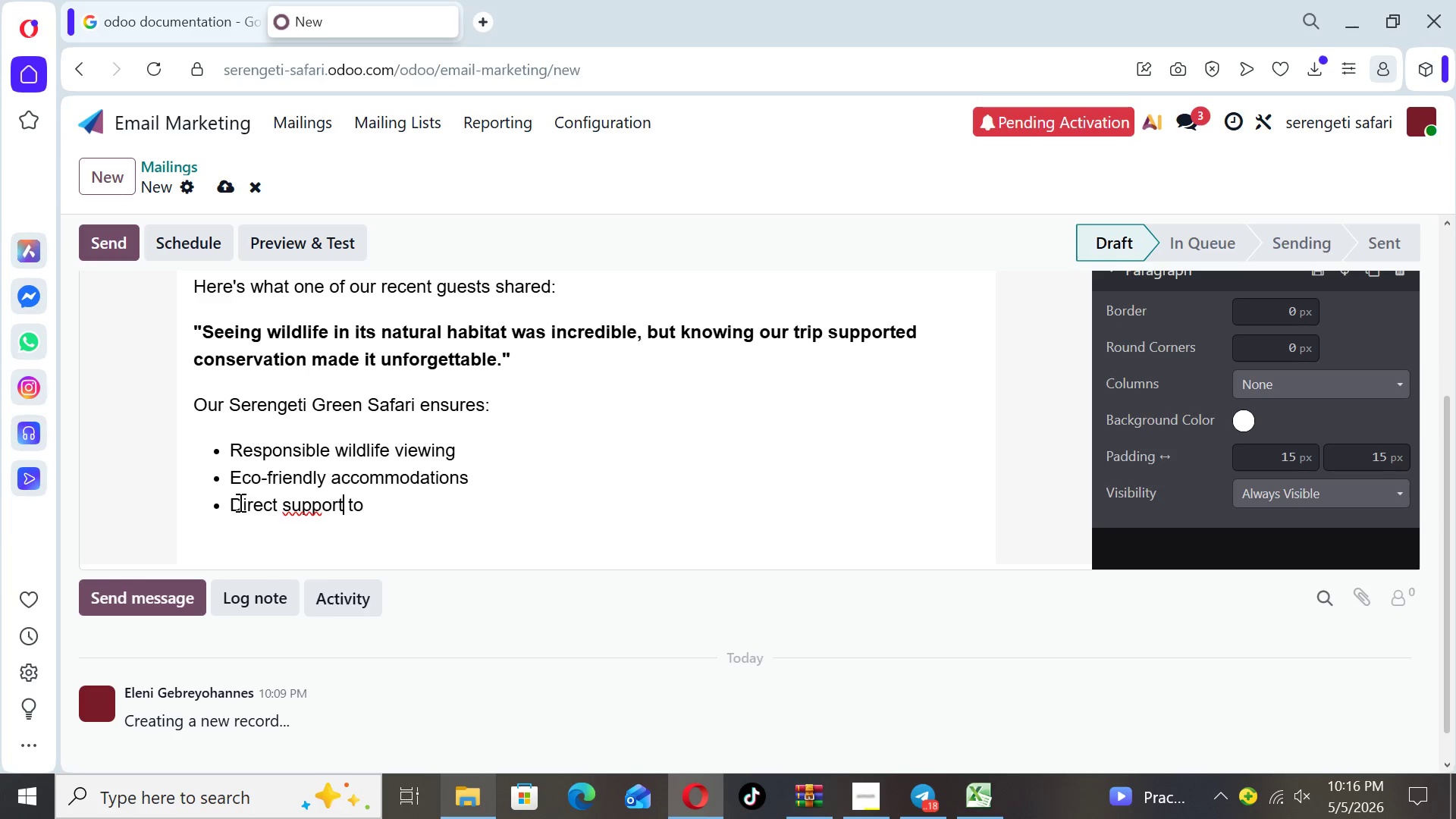 
key(ArrowRight)
 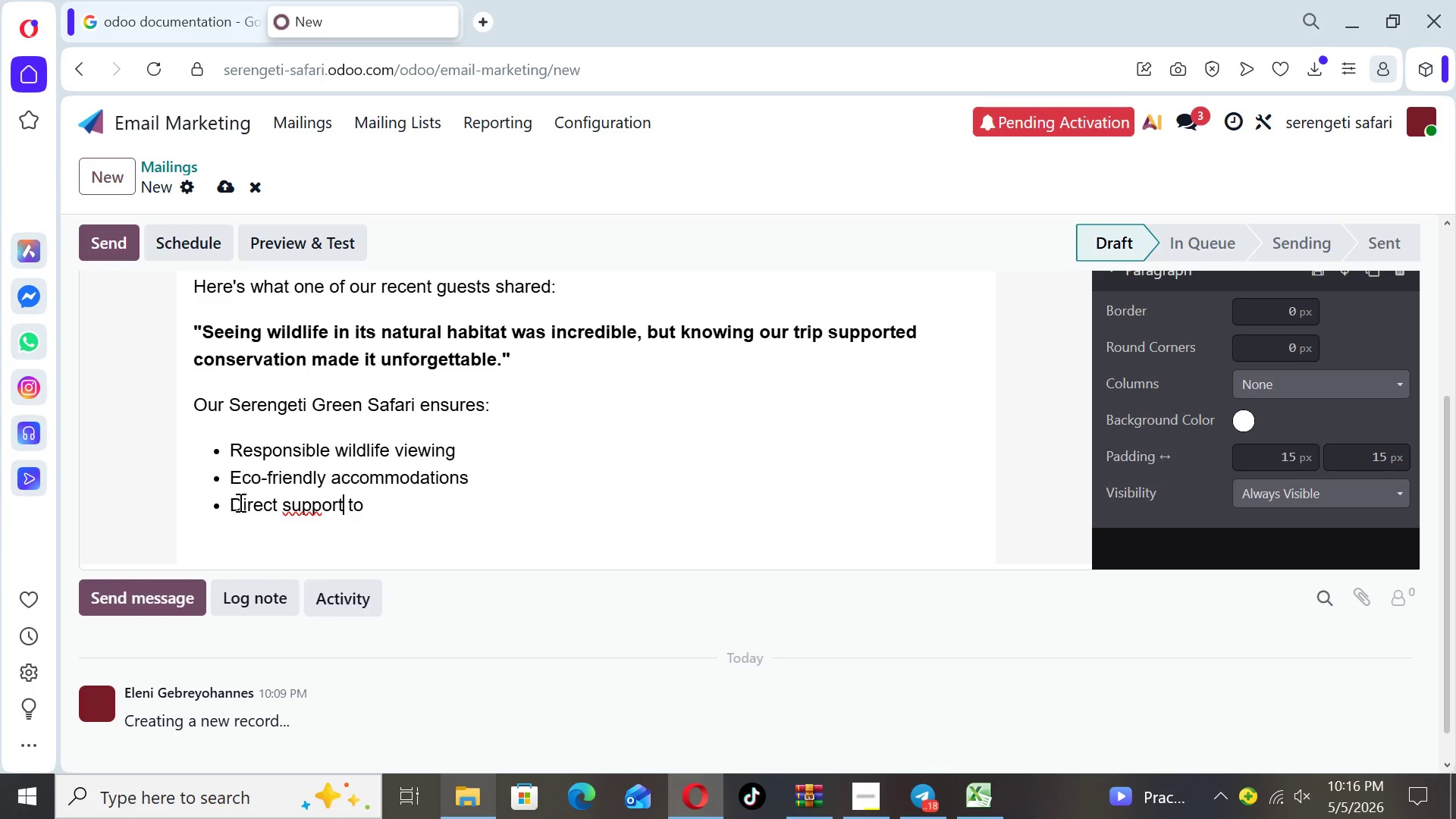 
key(ArrowRight)
 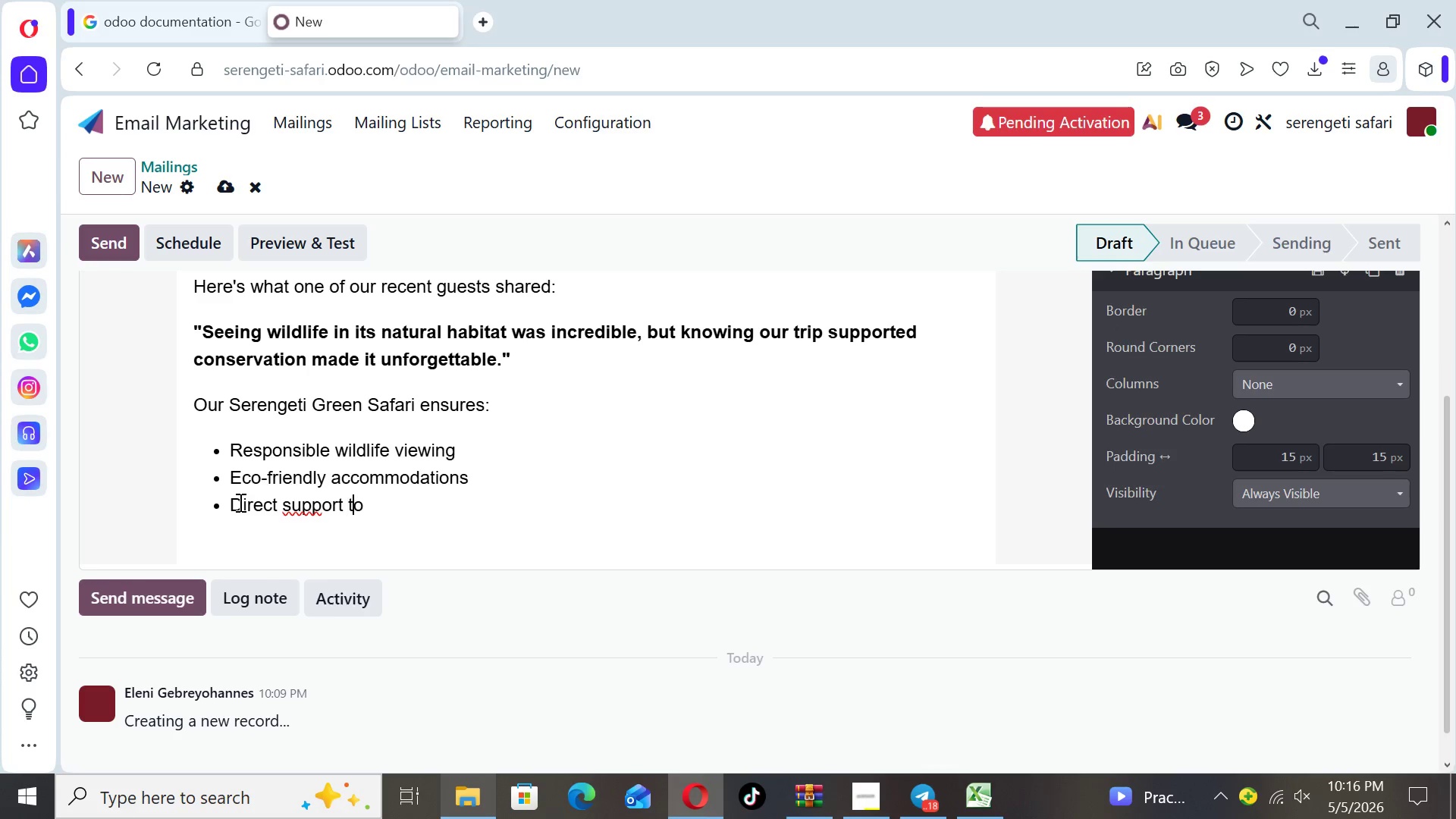 
key(ArrowRight)
 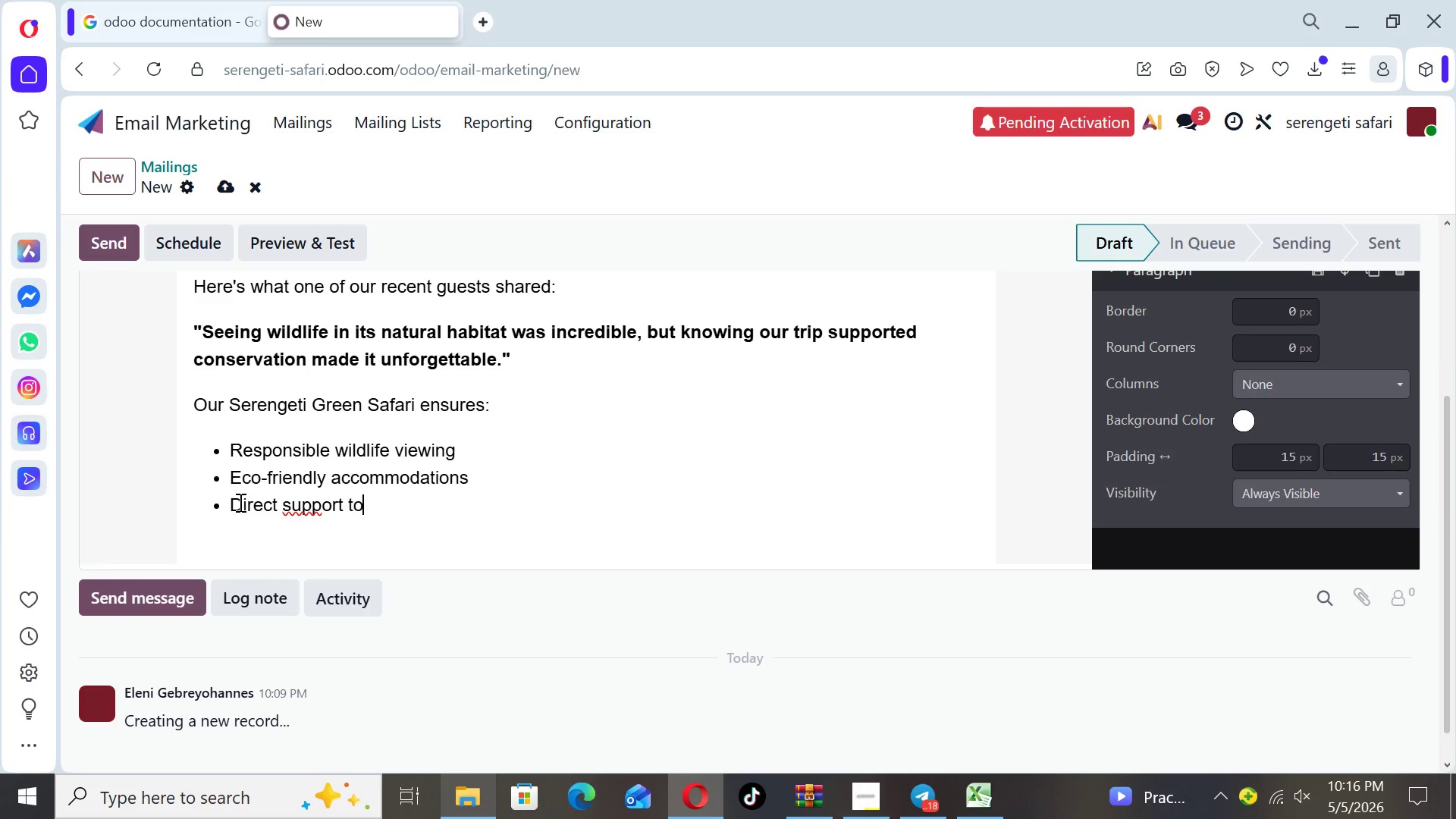 
key(ArrowRight)
 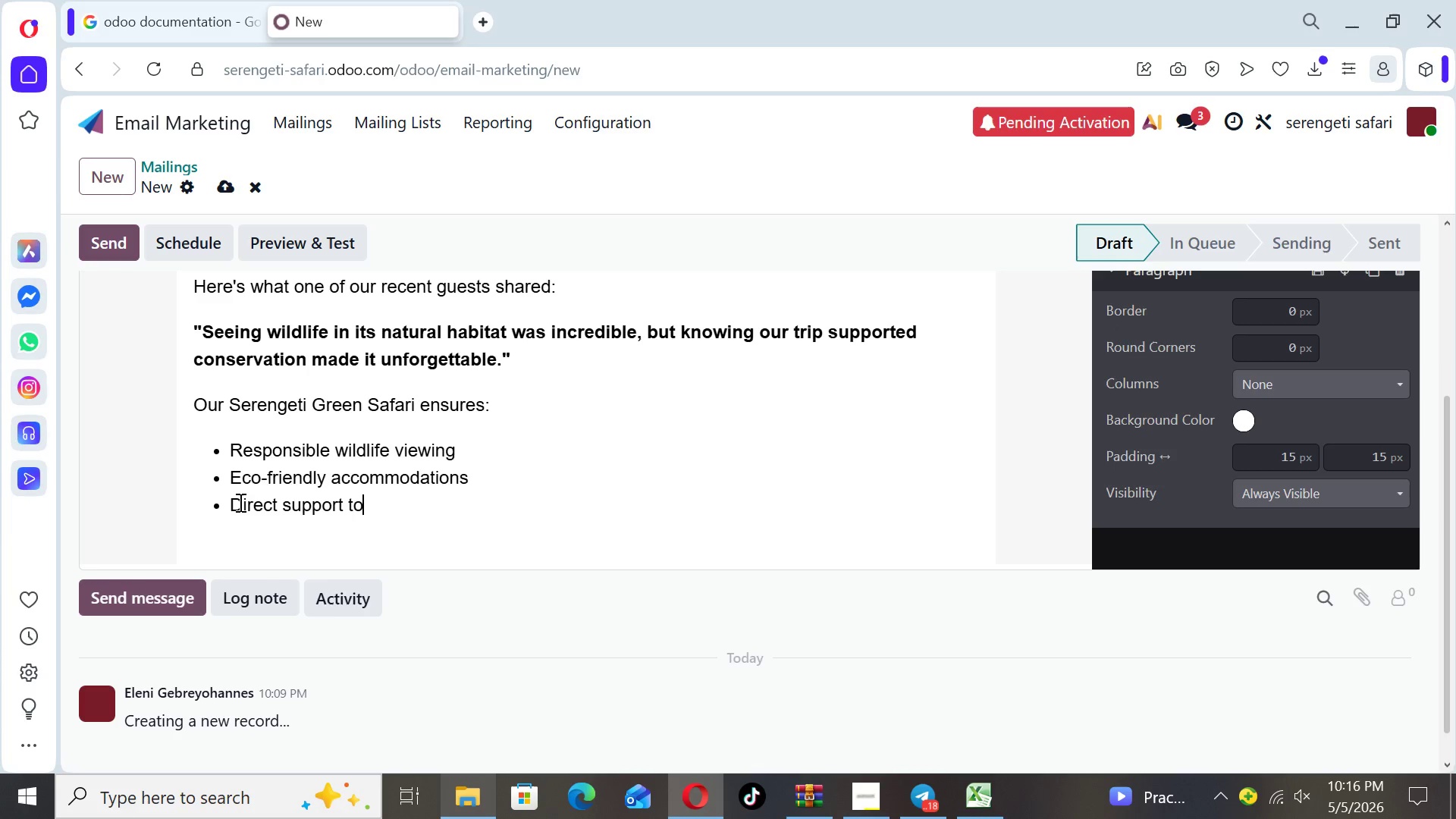 
type( local communities)
 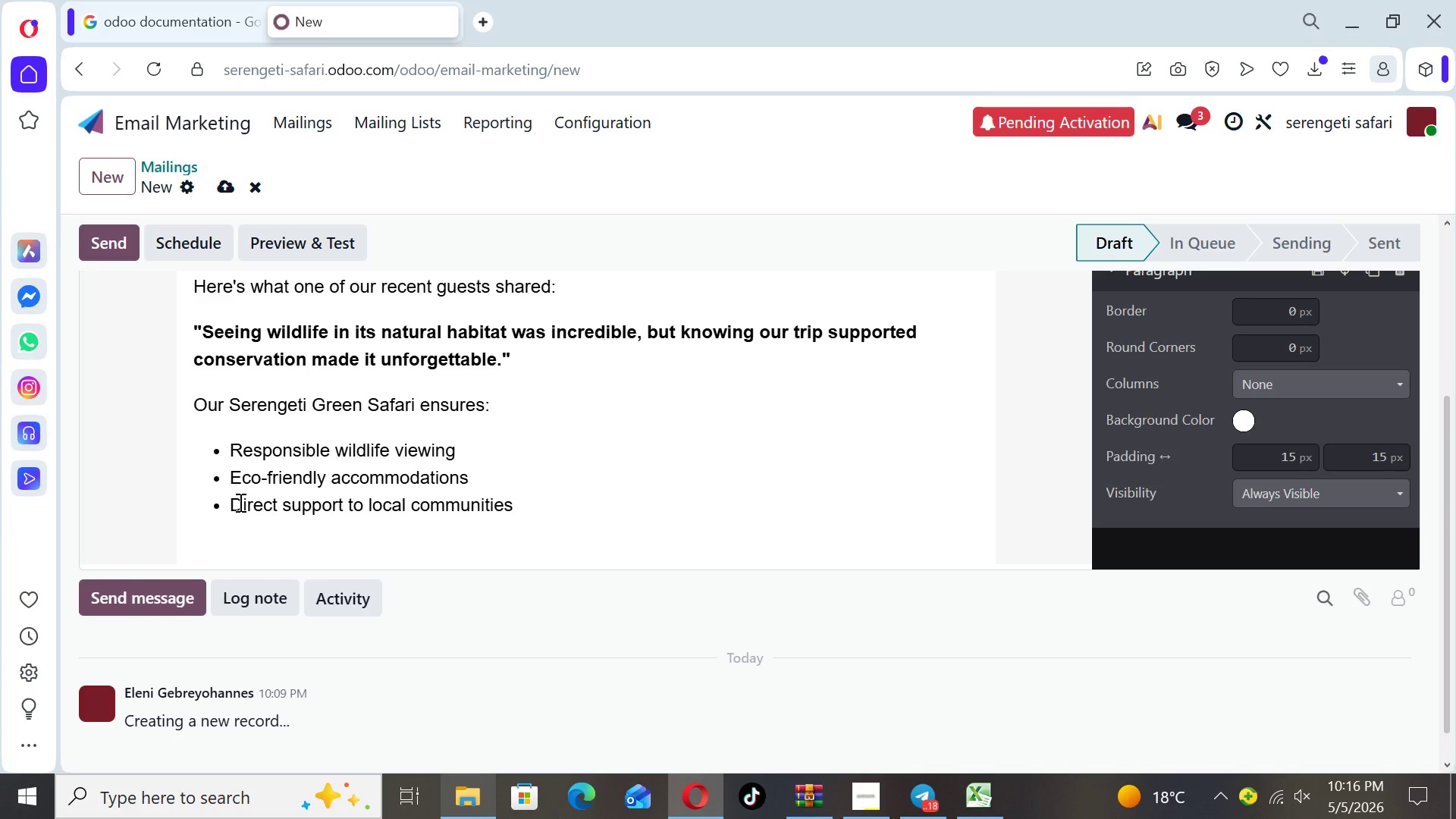 
key(Enter)
 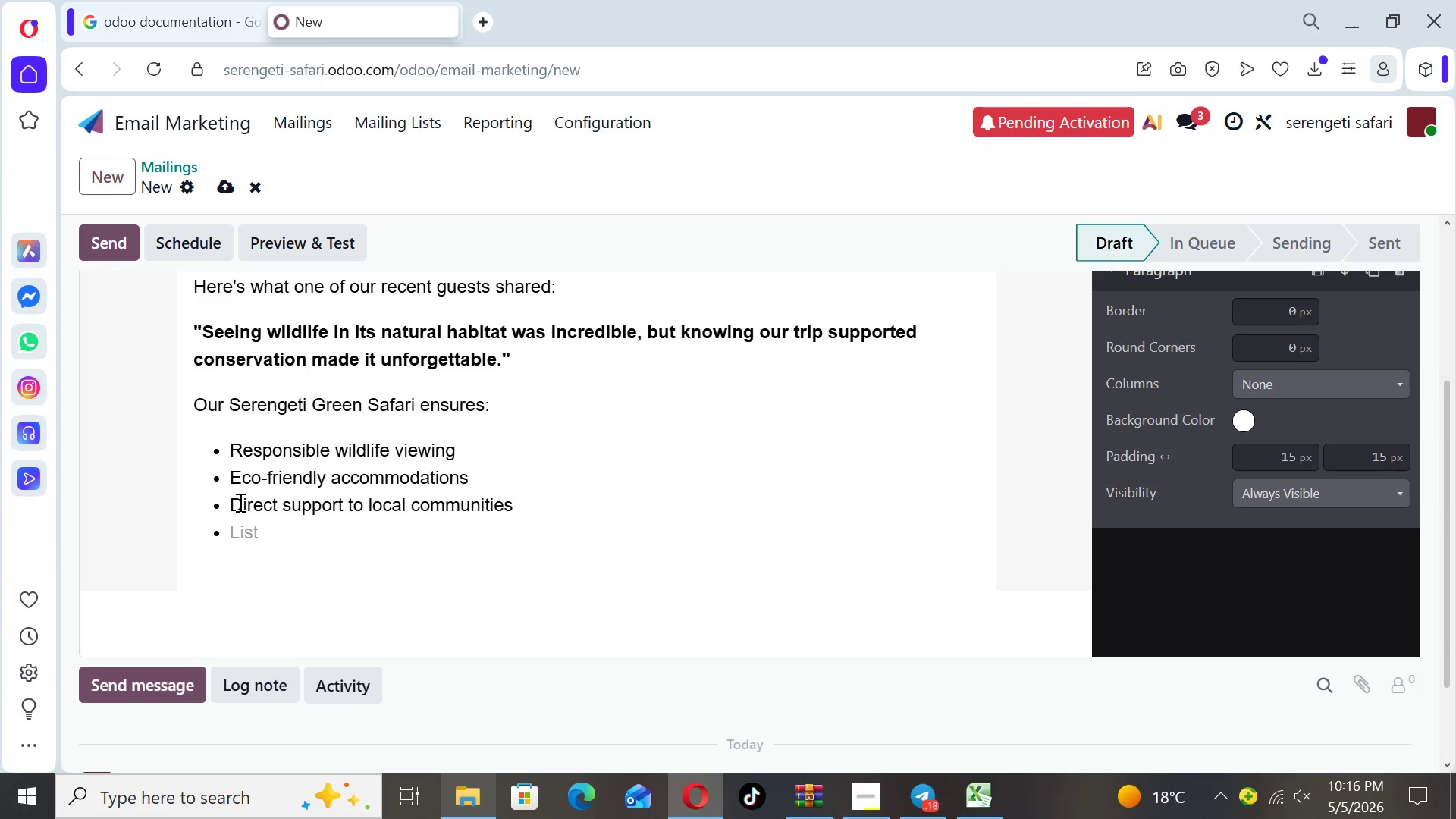 
key(Backspace)
key(Backspace)
type(And because)
 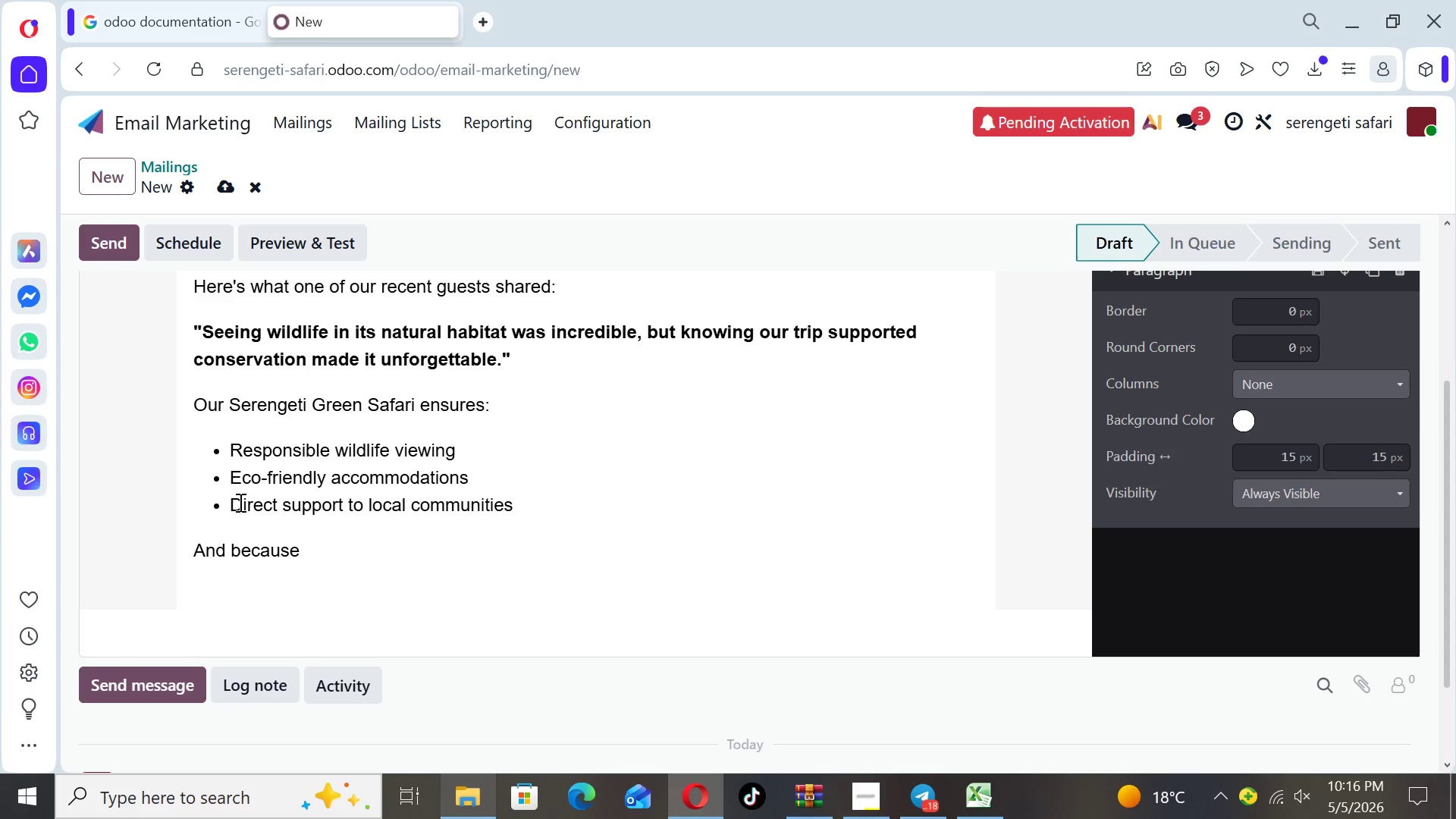 
type( you're interested in)
 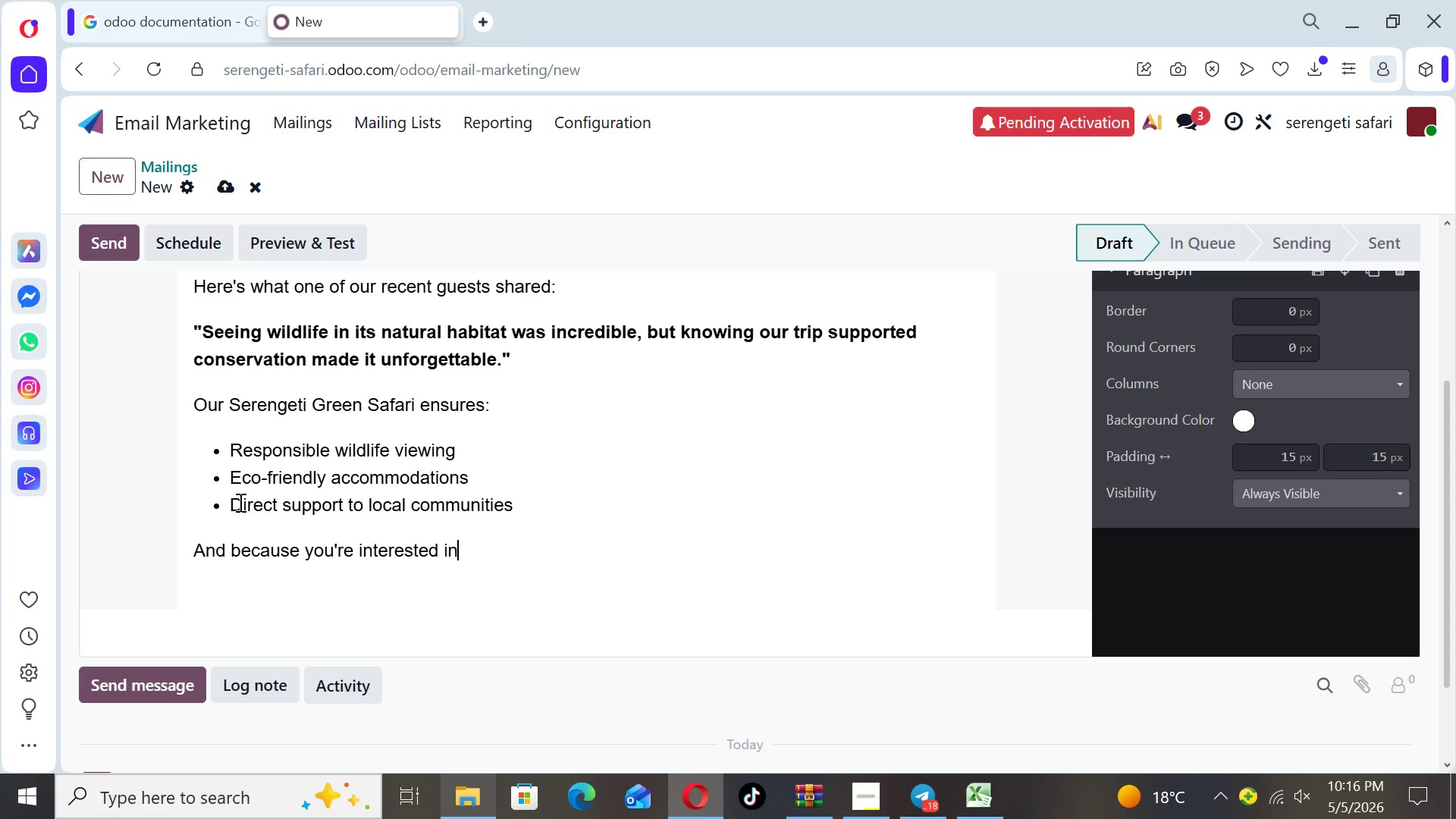 
type( { { object.eco_preference } })
 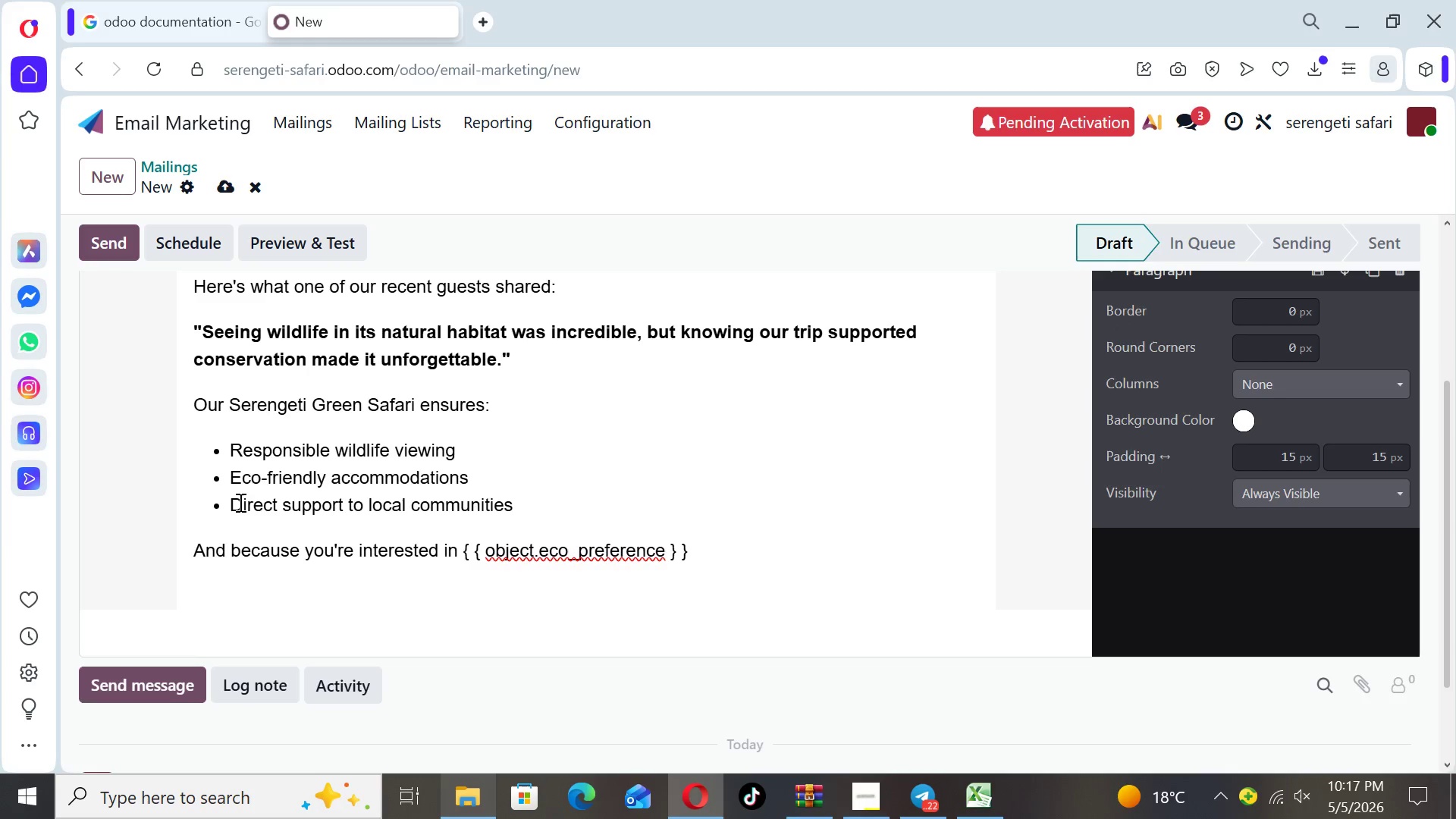 
type(, this journey ofers)
key(Backspace)
key(Backspace)
key(Backspace)
type(fers)
 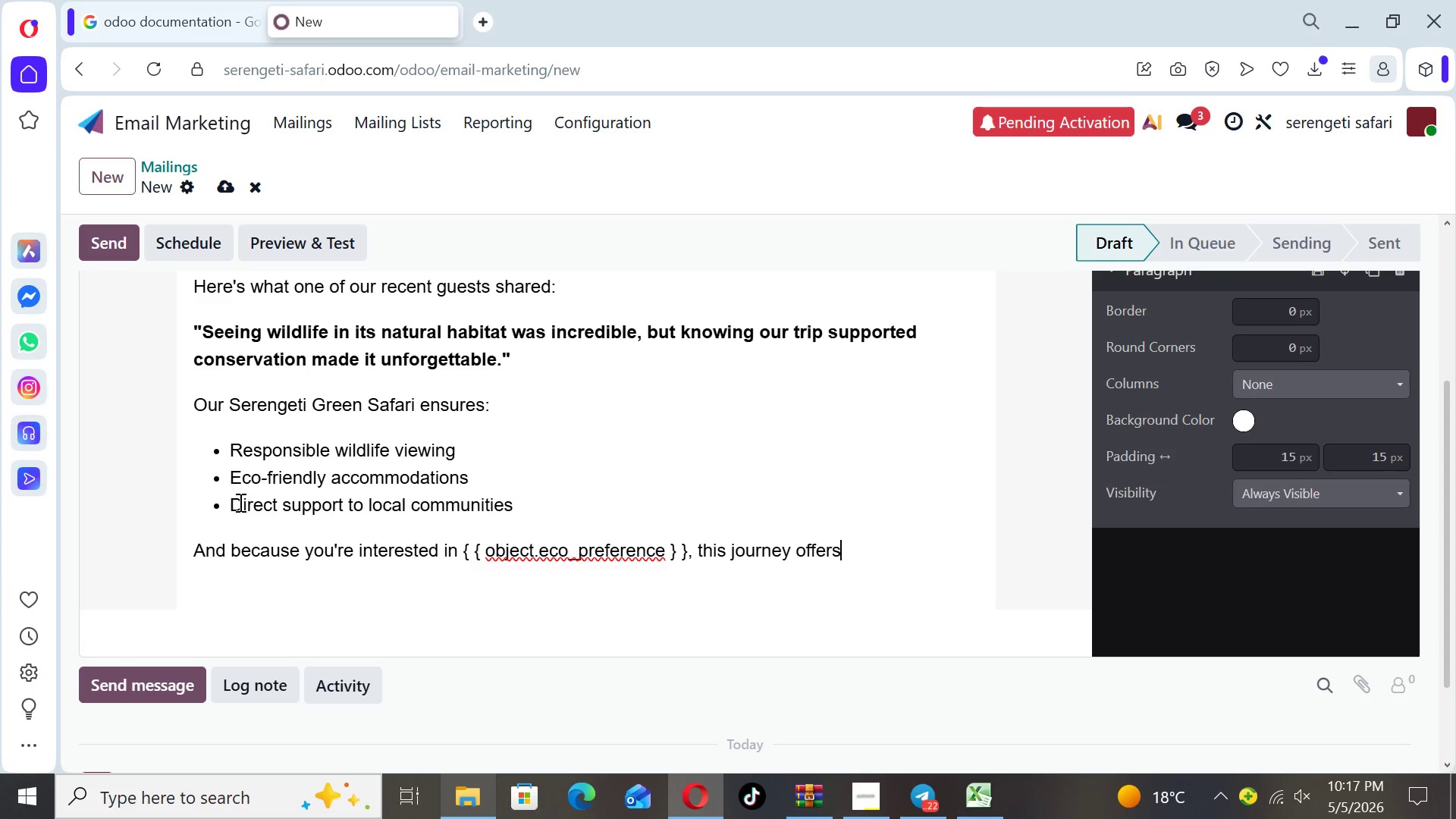 
type( a deeper connection to what matters most to you.)
 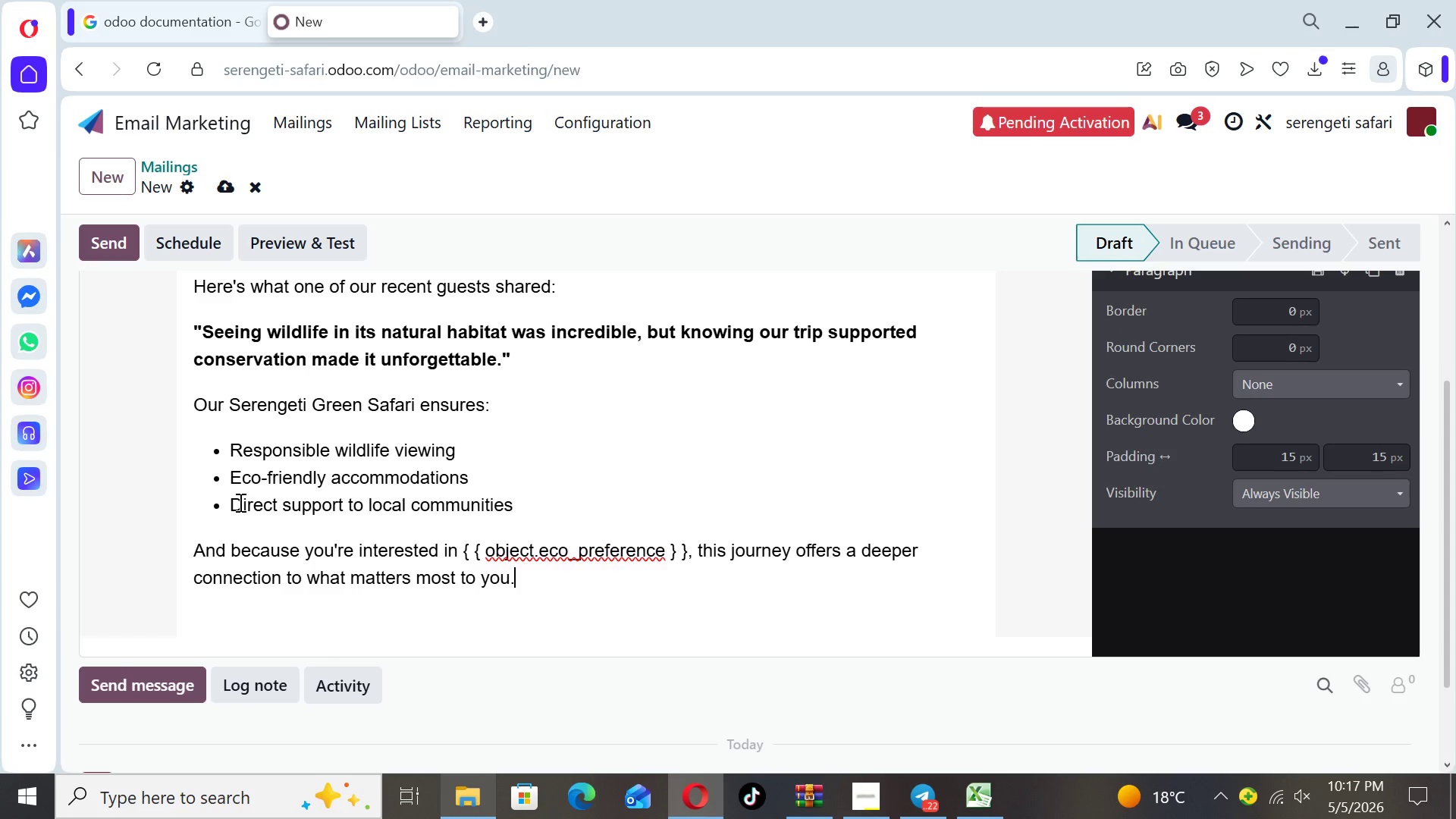 
key(Enter)
 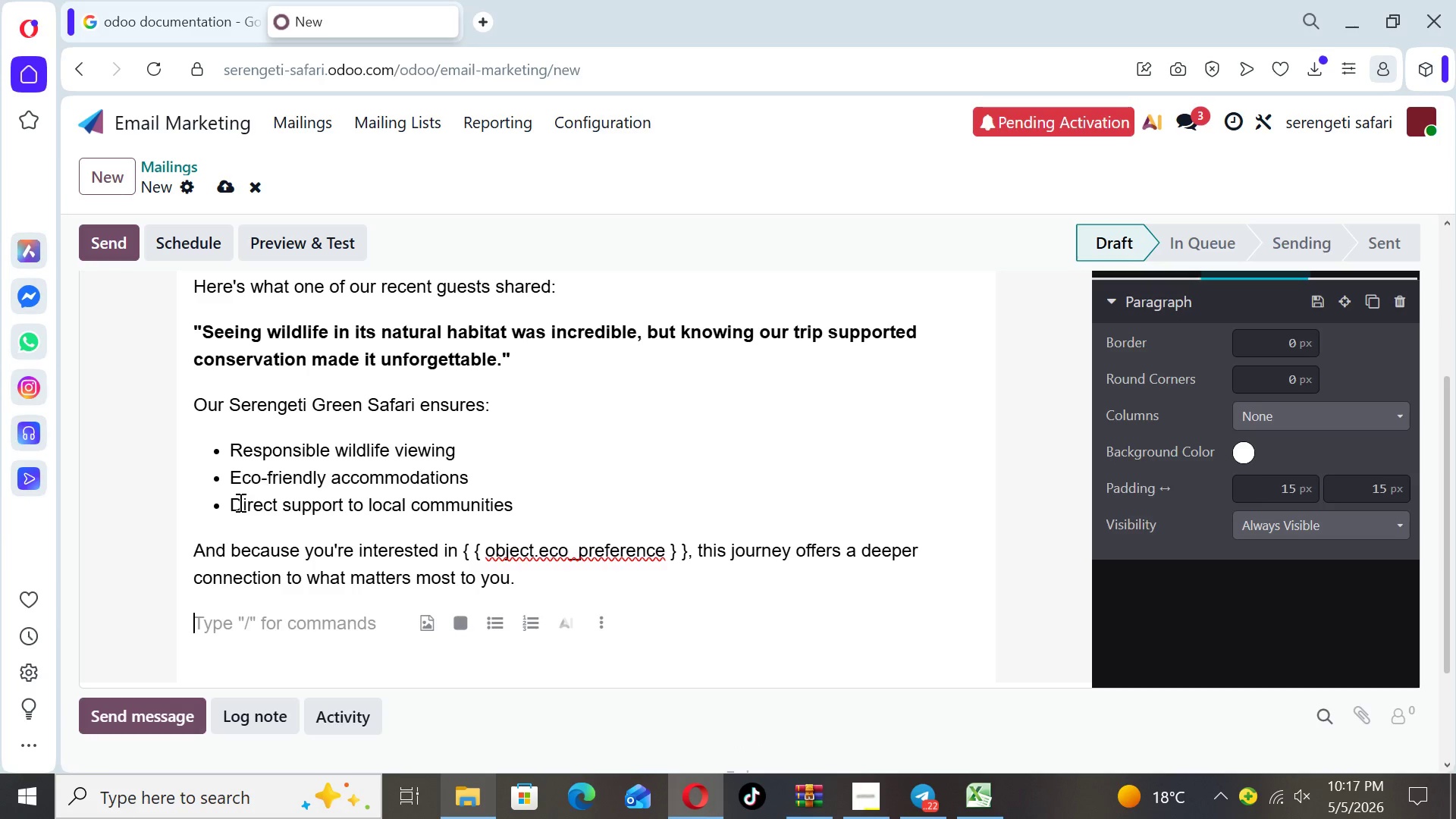 
type(Next )
key(Backspace)
type(, we'll show you how to start planning your)
 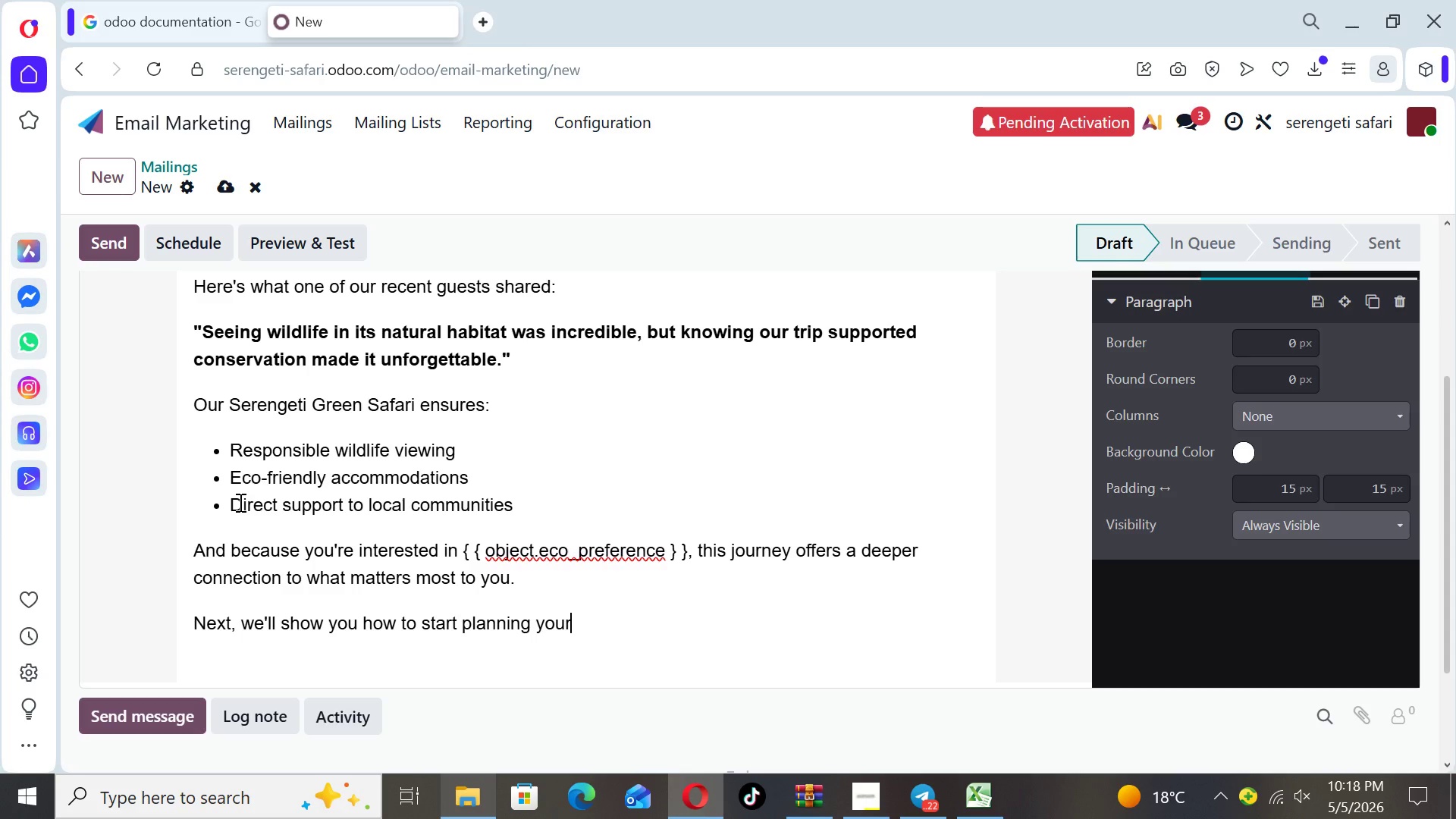 
wait(8.59)
 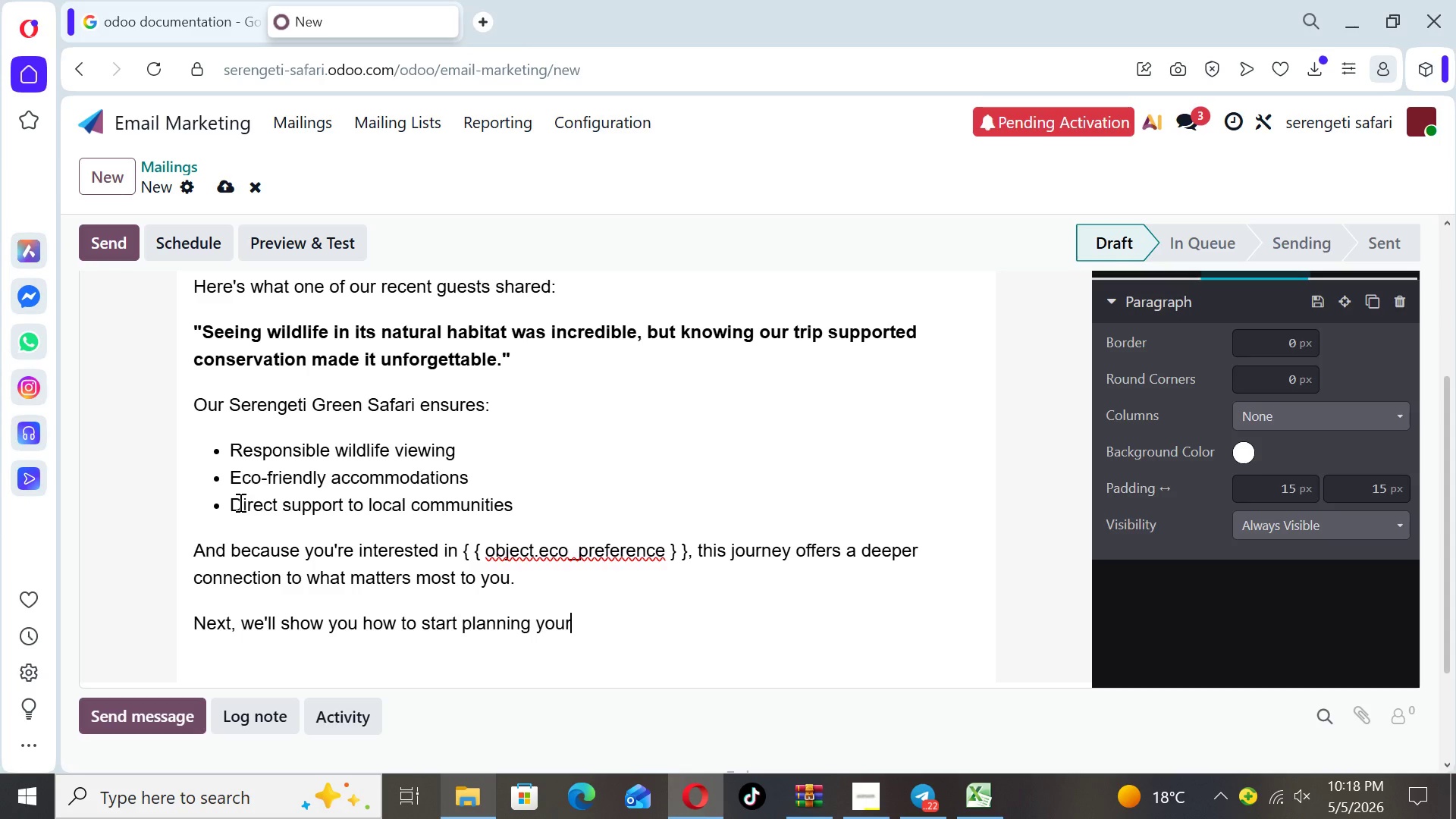 
type( own experience)
 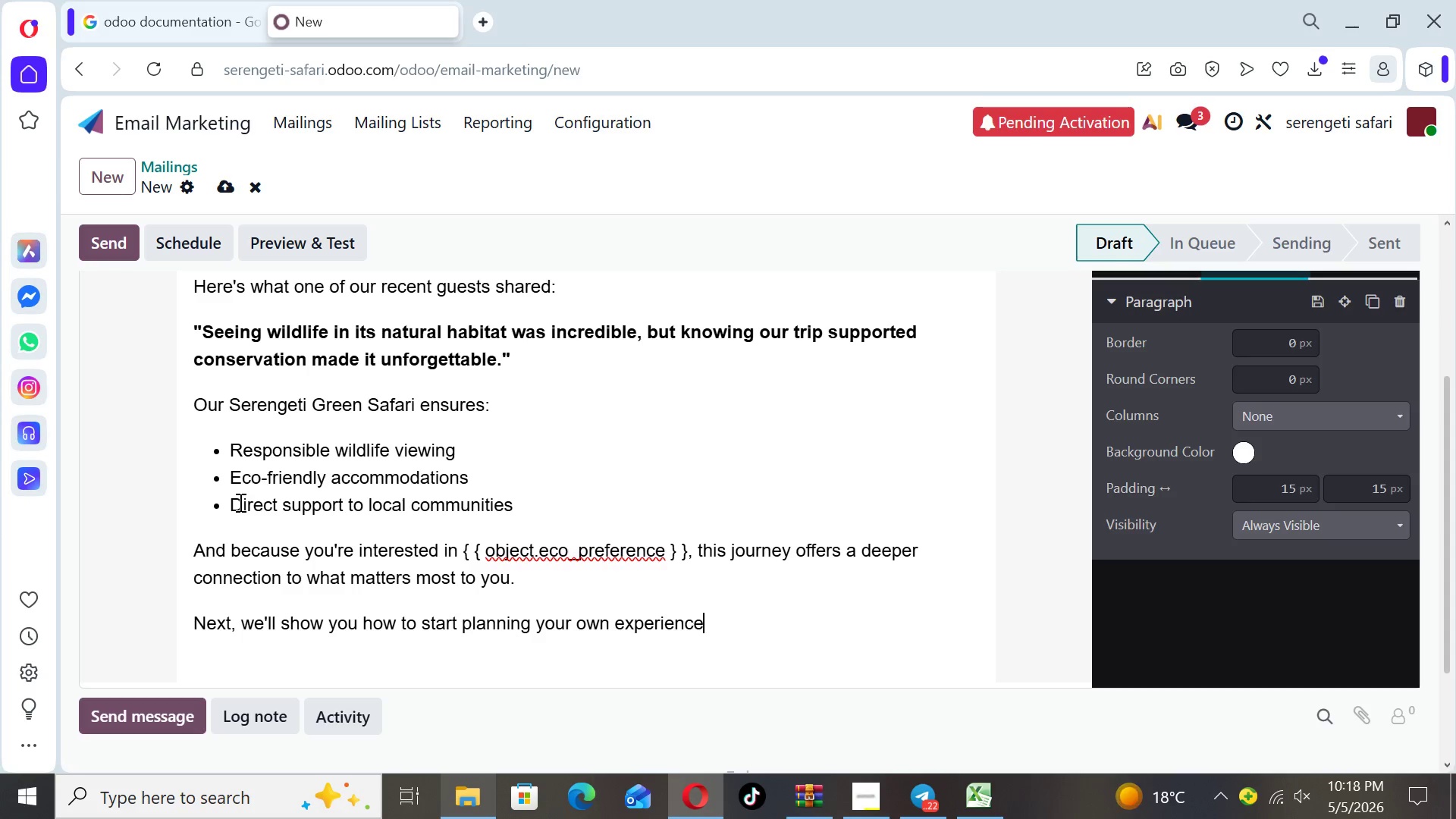 
key(Period)
 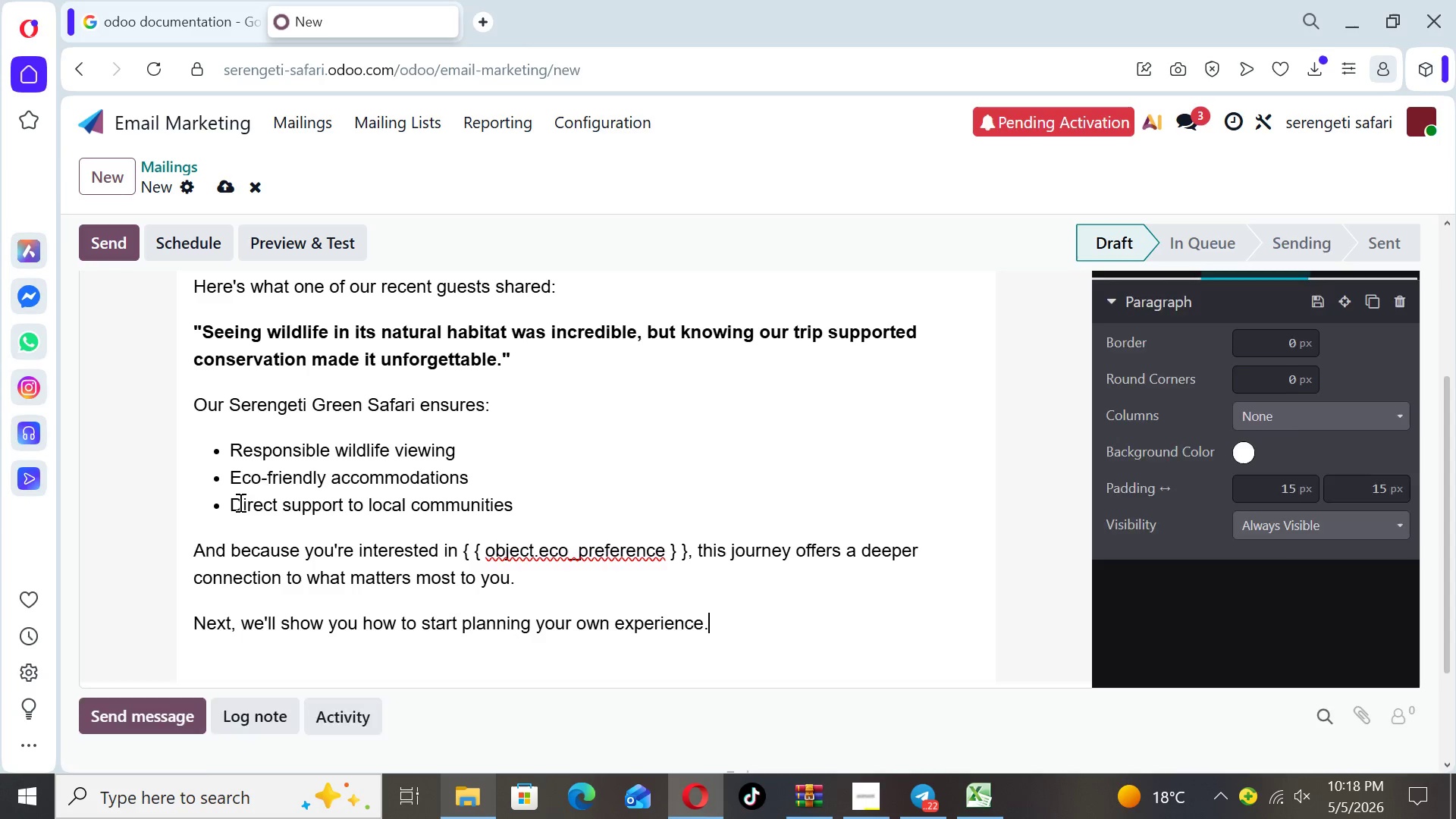 
key(Enter)
 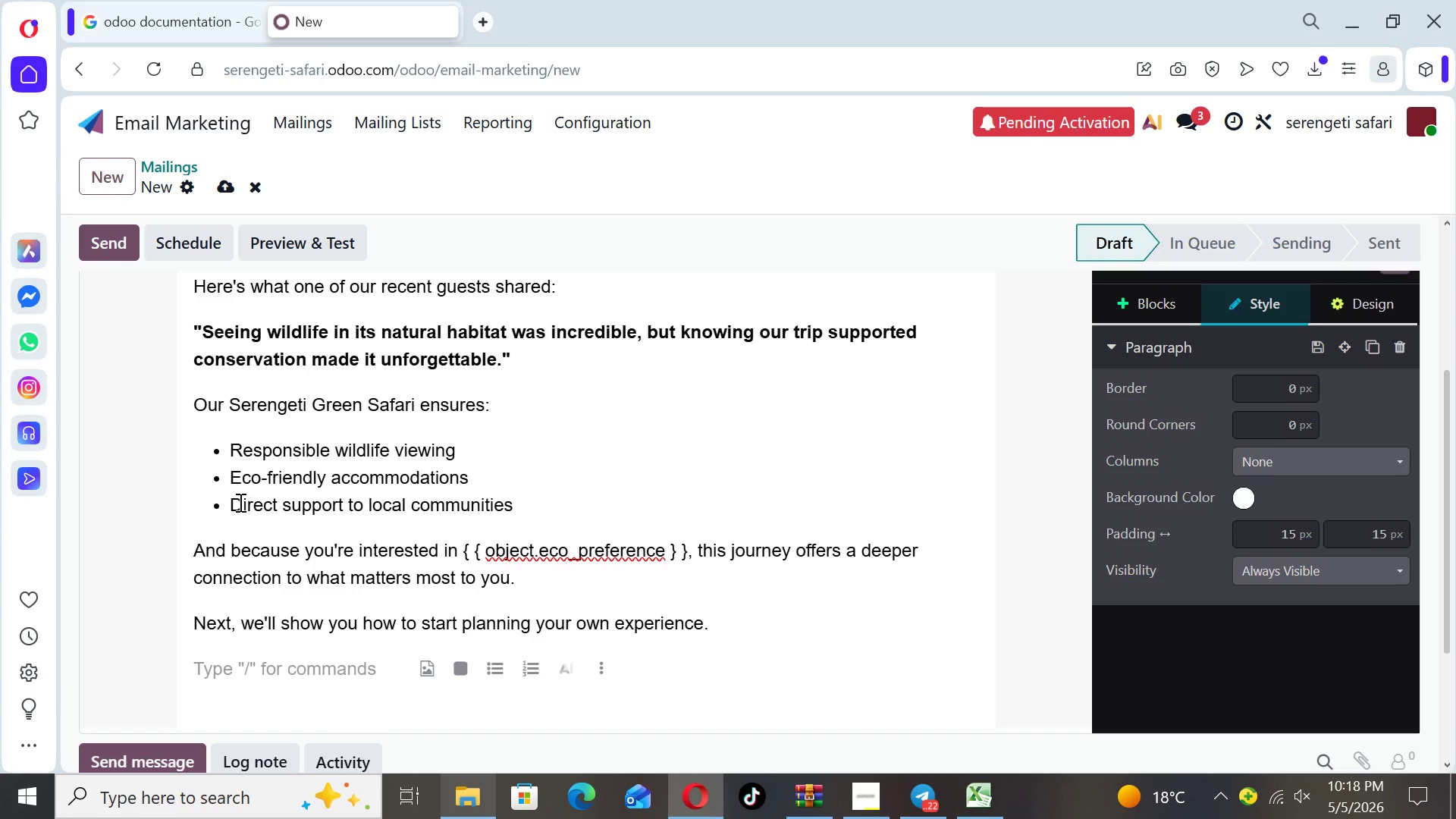 
type(Best,)
 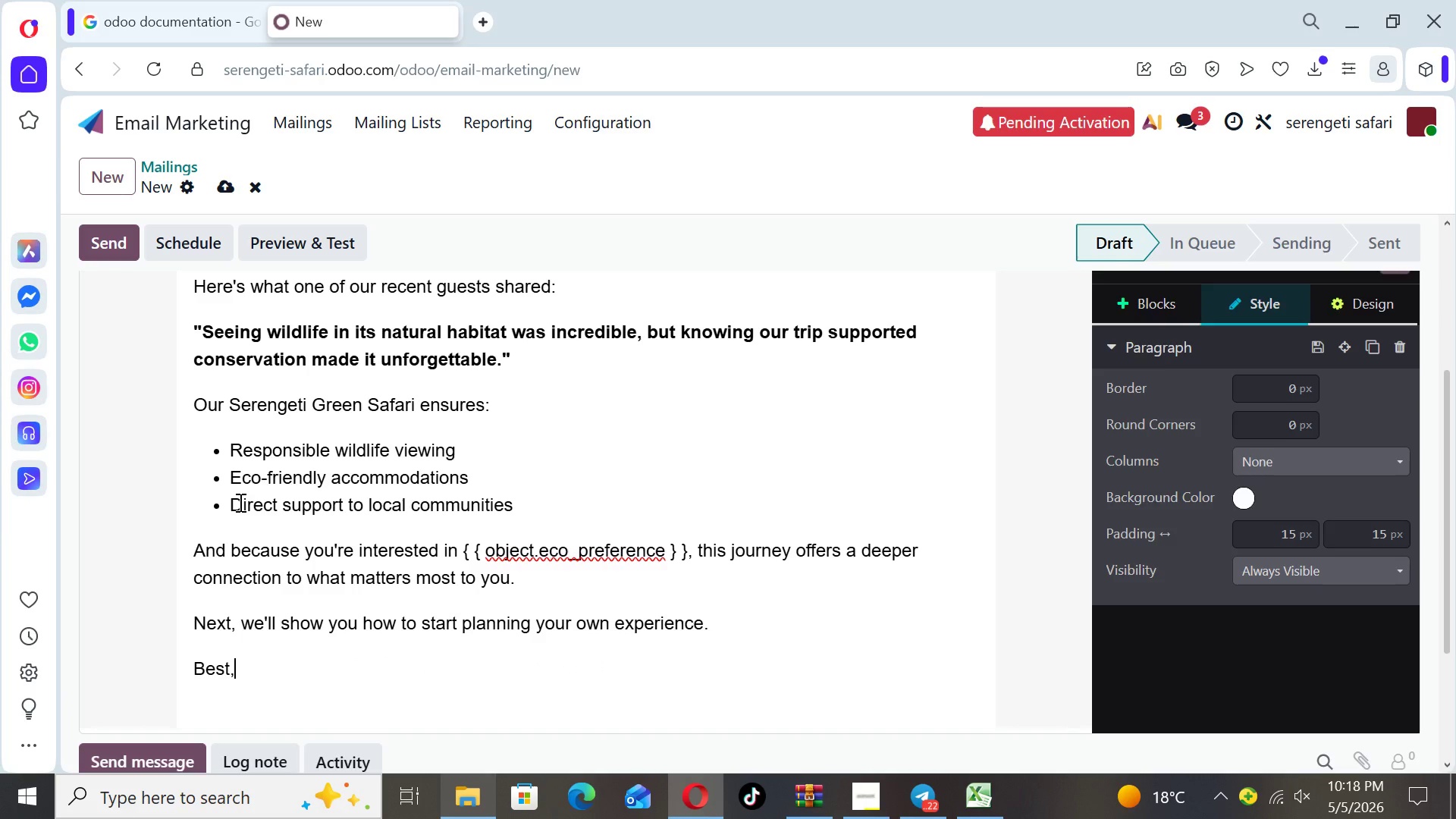 
key(Enter)
 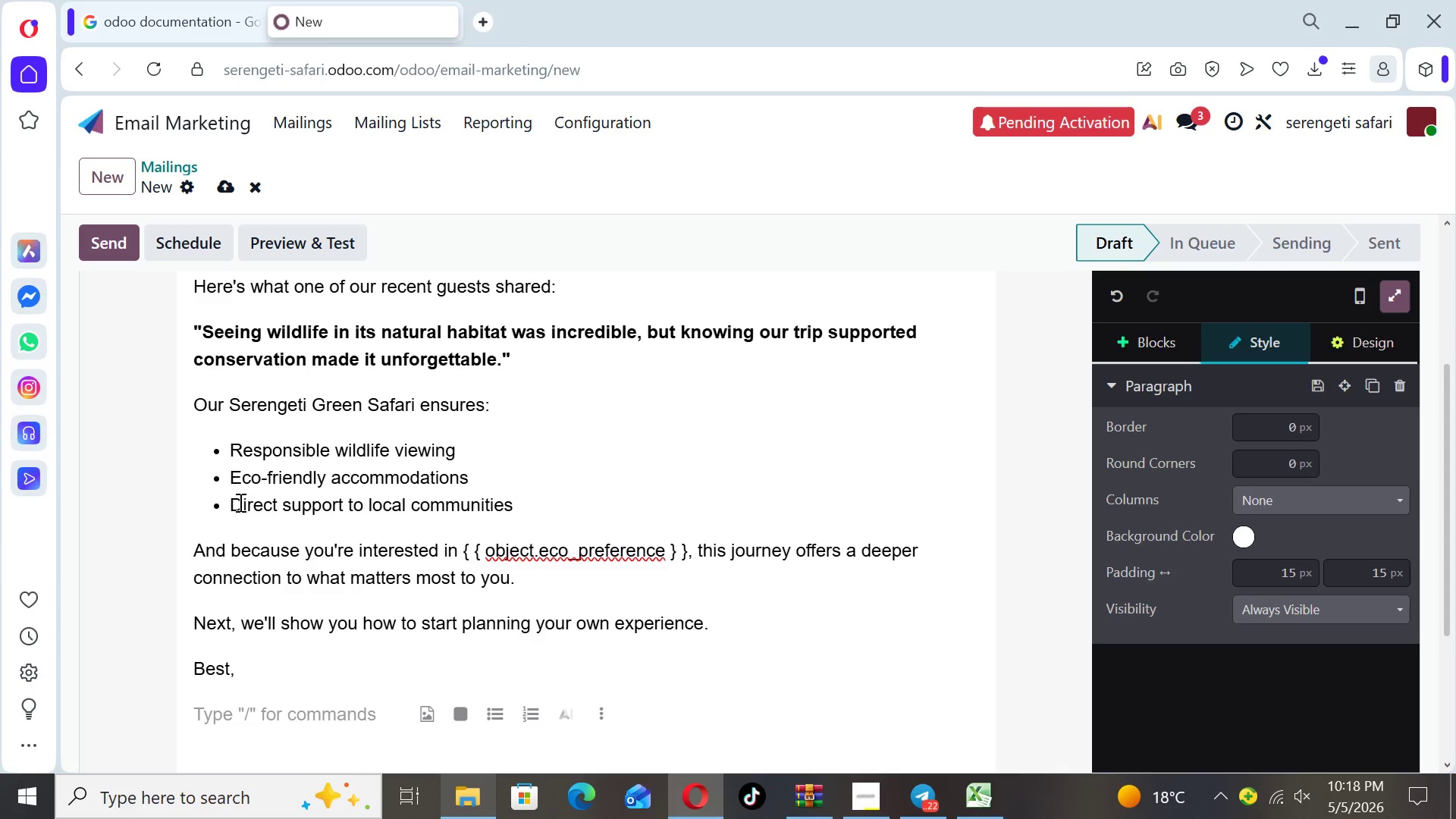 
type(Azure Horizon Ex)
 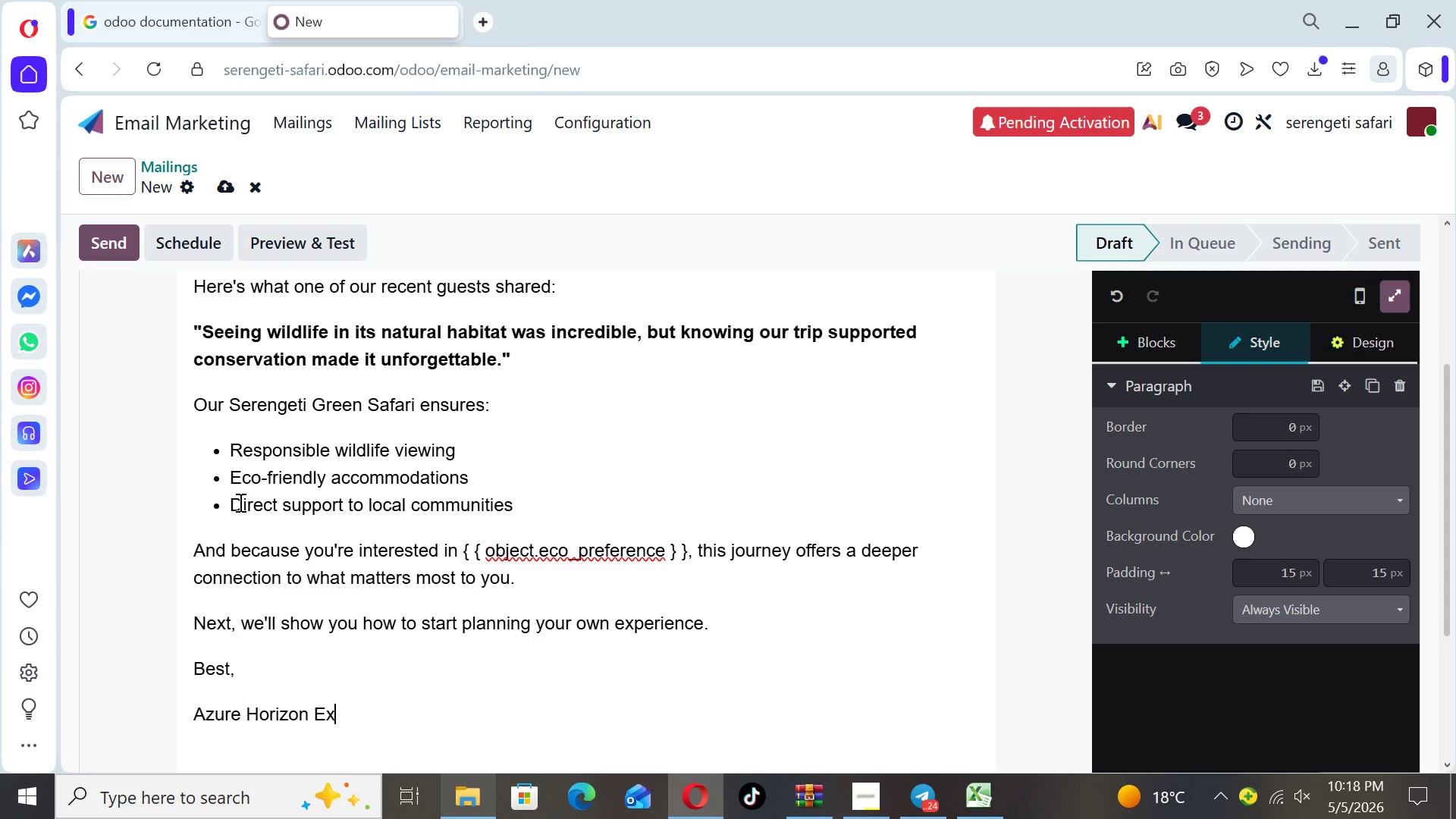 
type(peditions)
 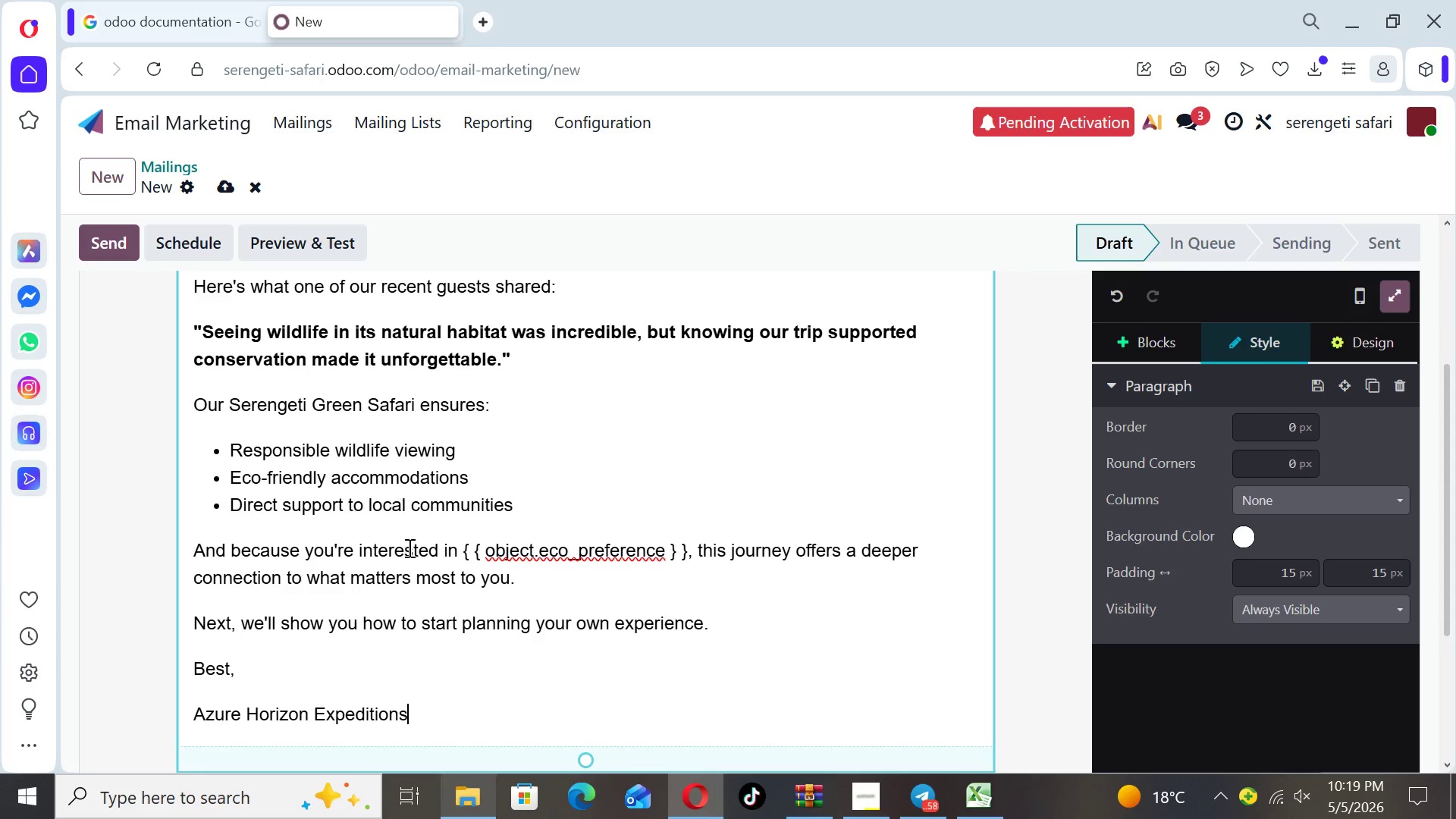 
left_click([1018, 653])
 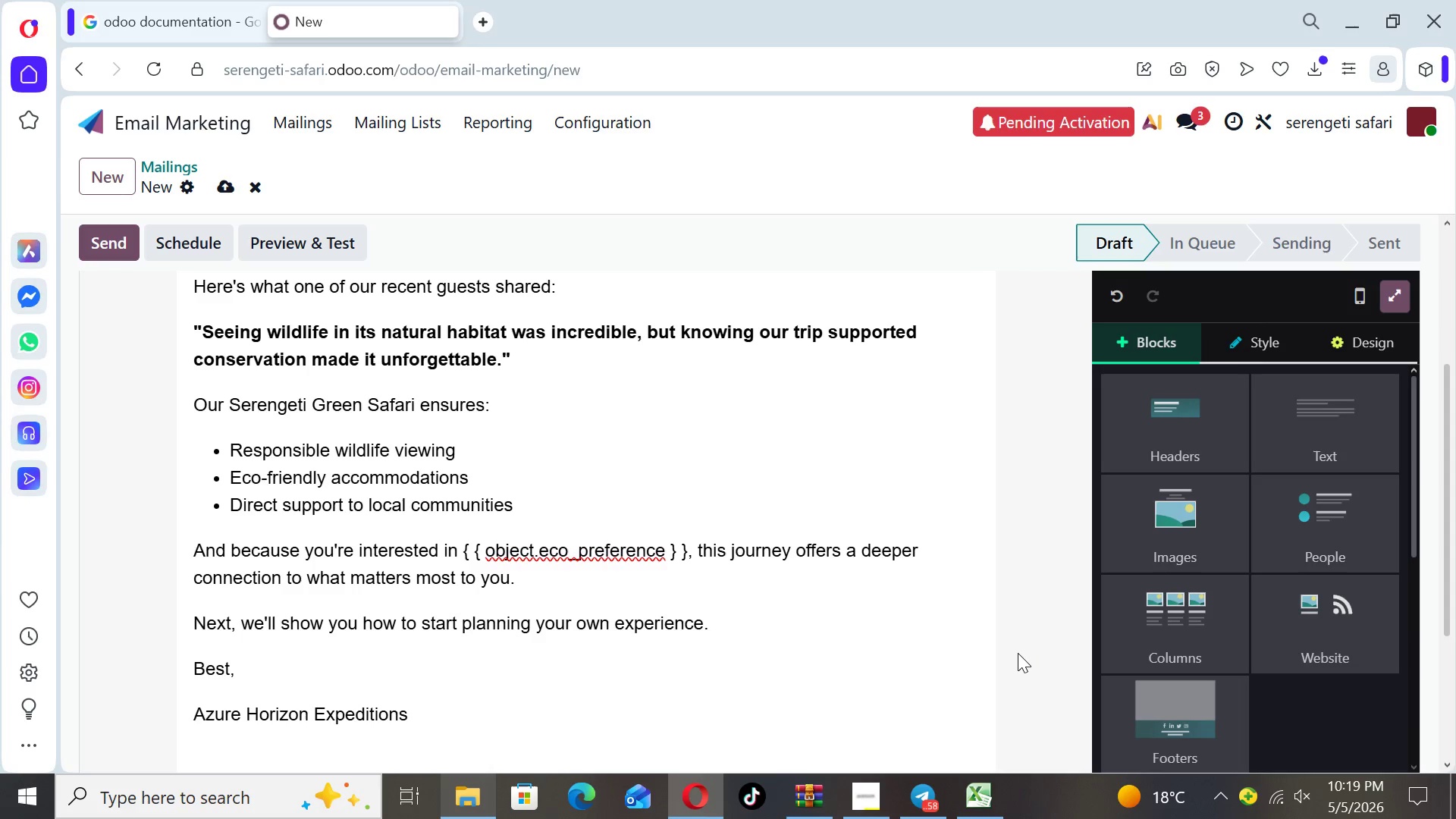 
key(ArrowUp)
 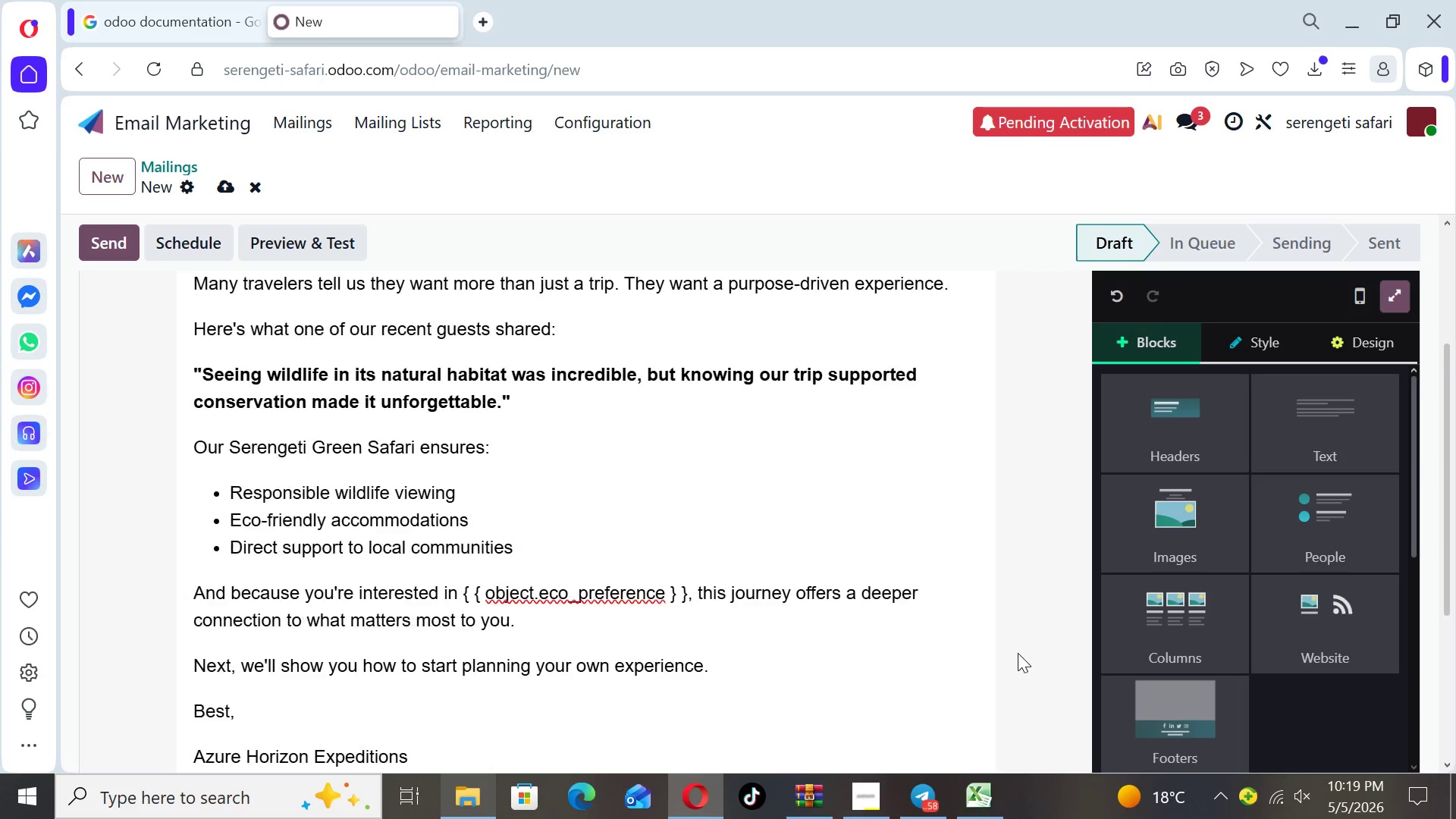 
key(ArrowUp)
 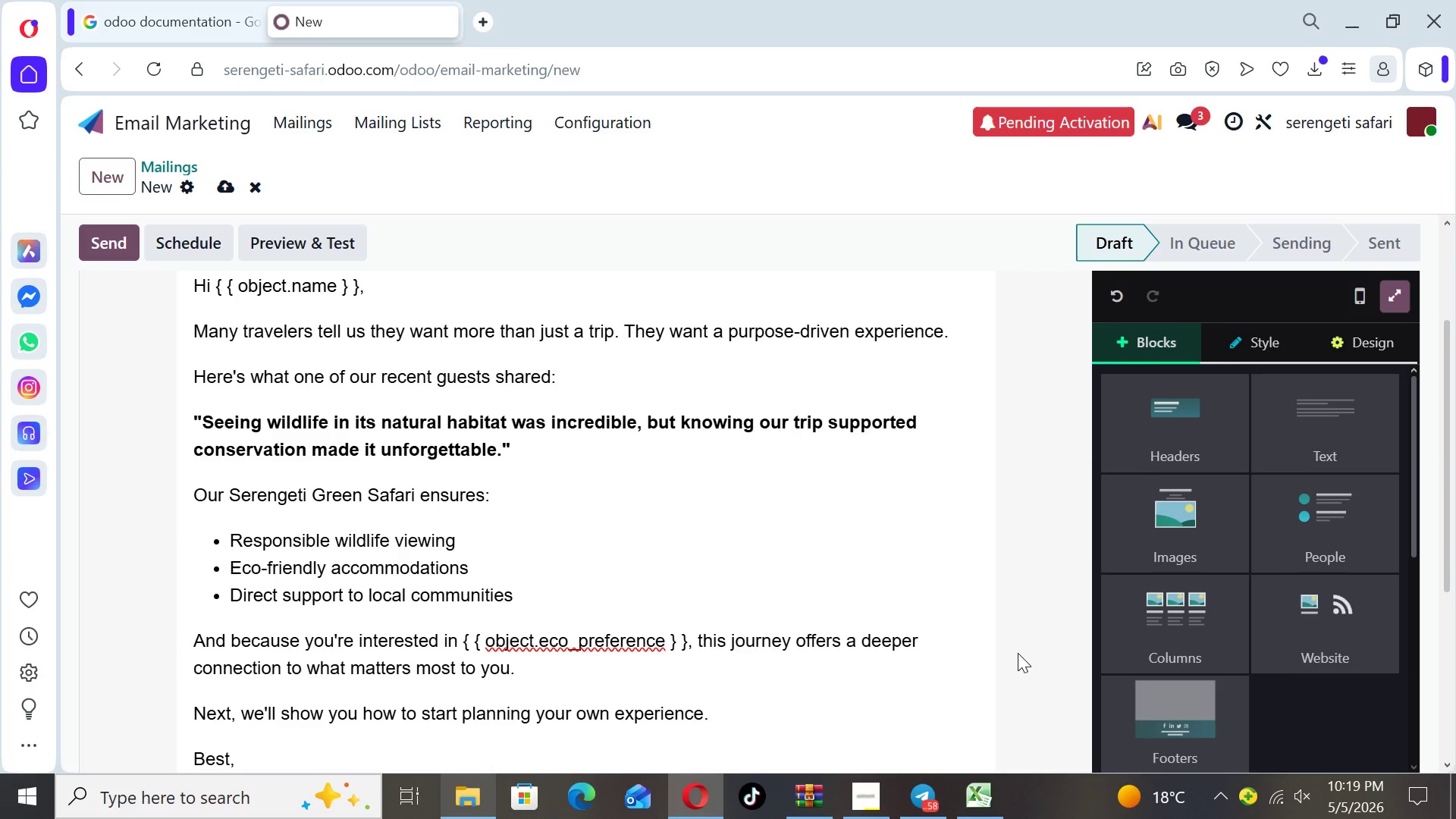 
key(ArrowUp)
 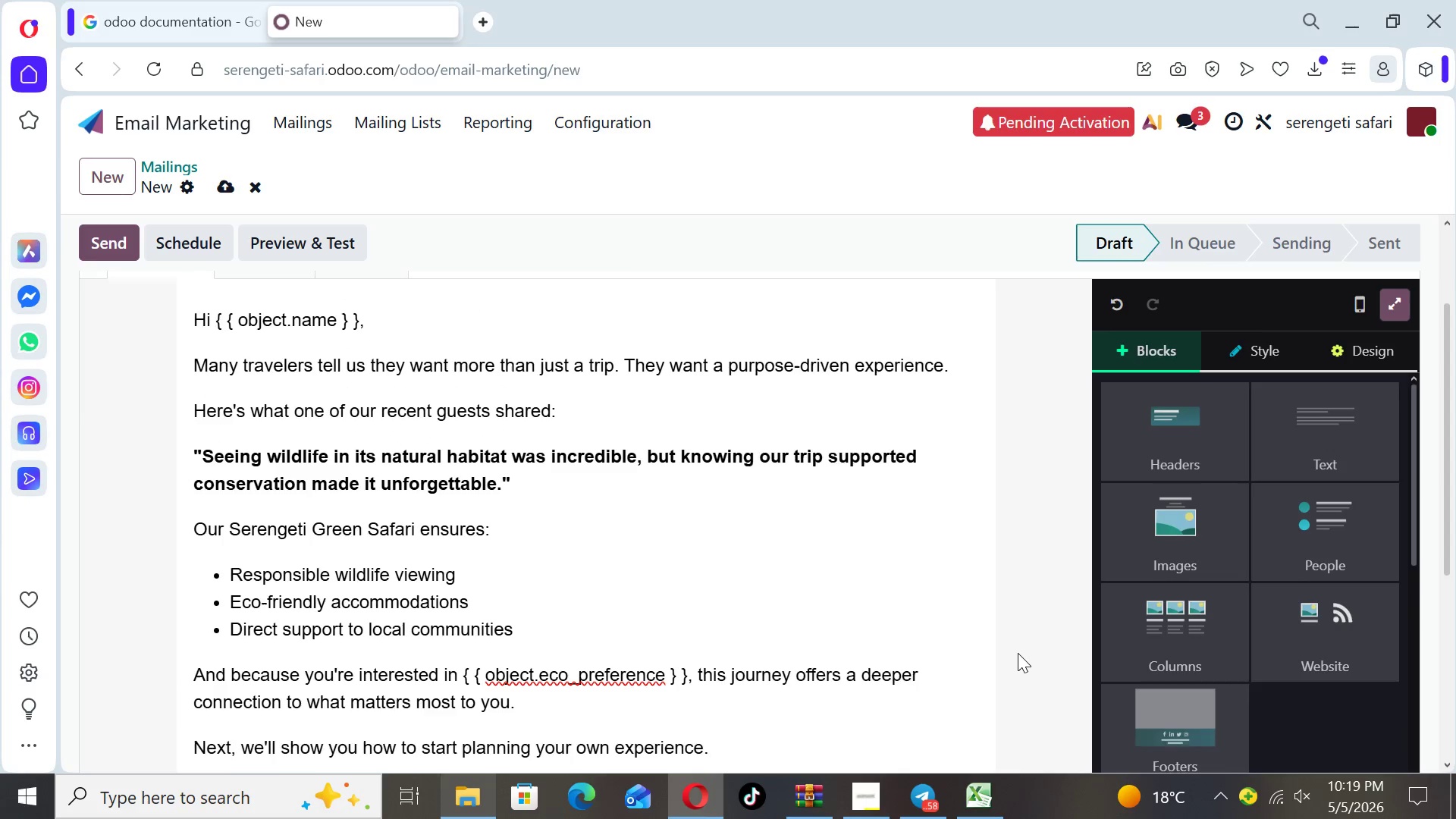 
key(ArrowUp)
 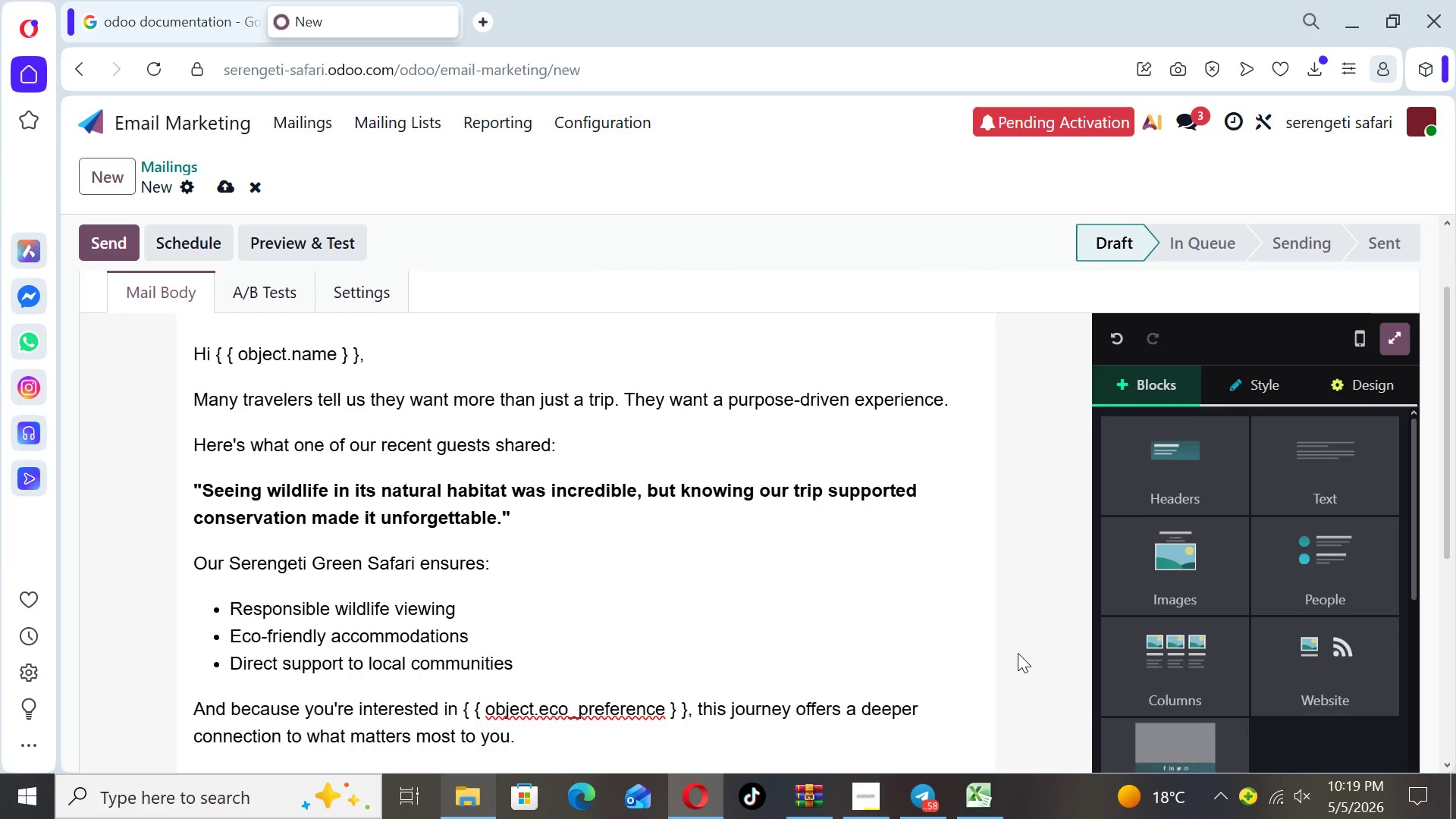 
key(ArrowUp)
 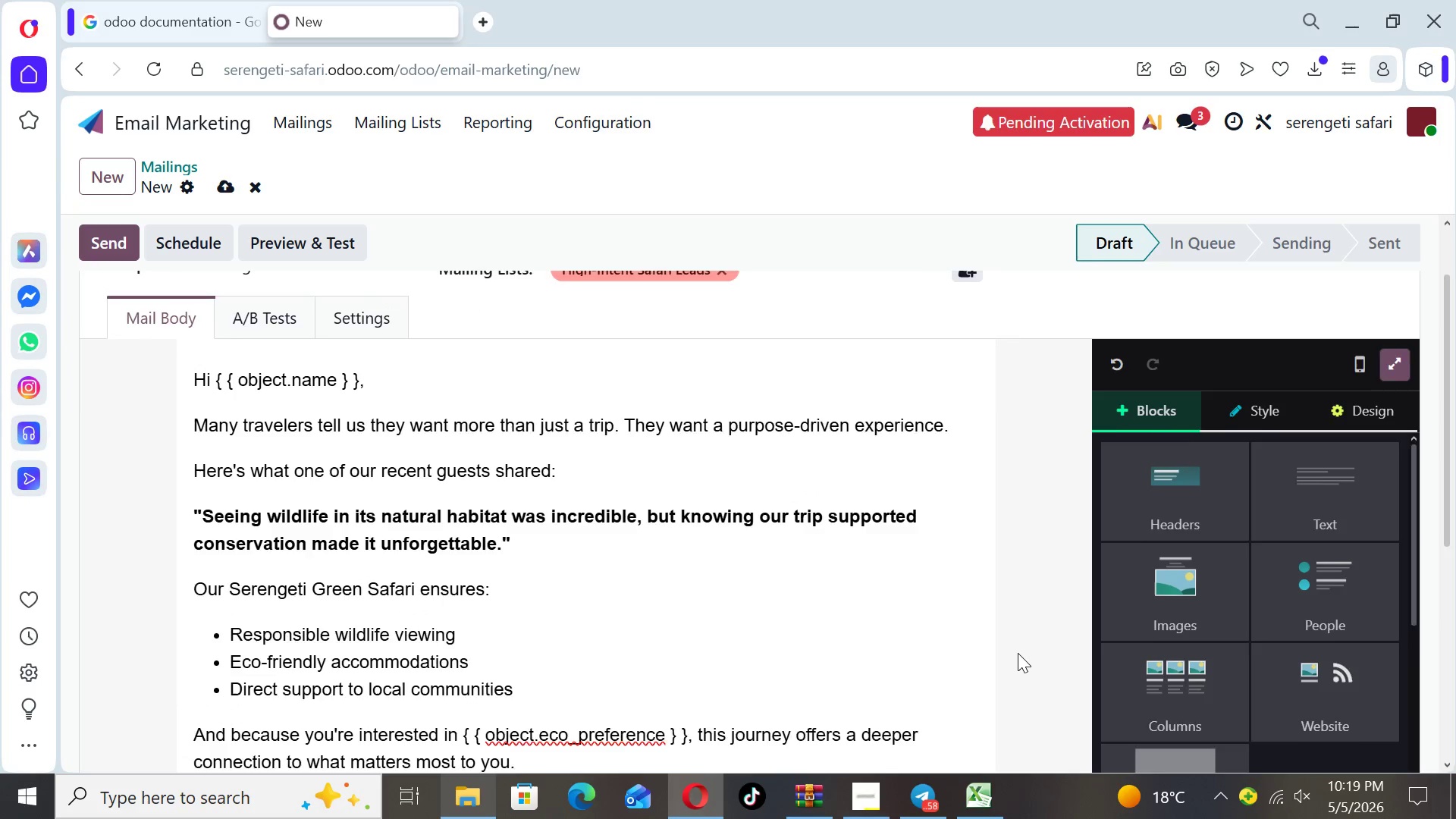 
key(ArrowUp)
 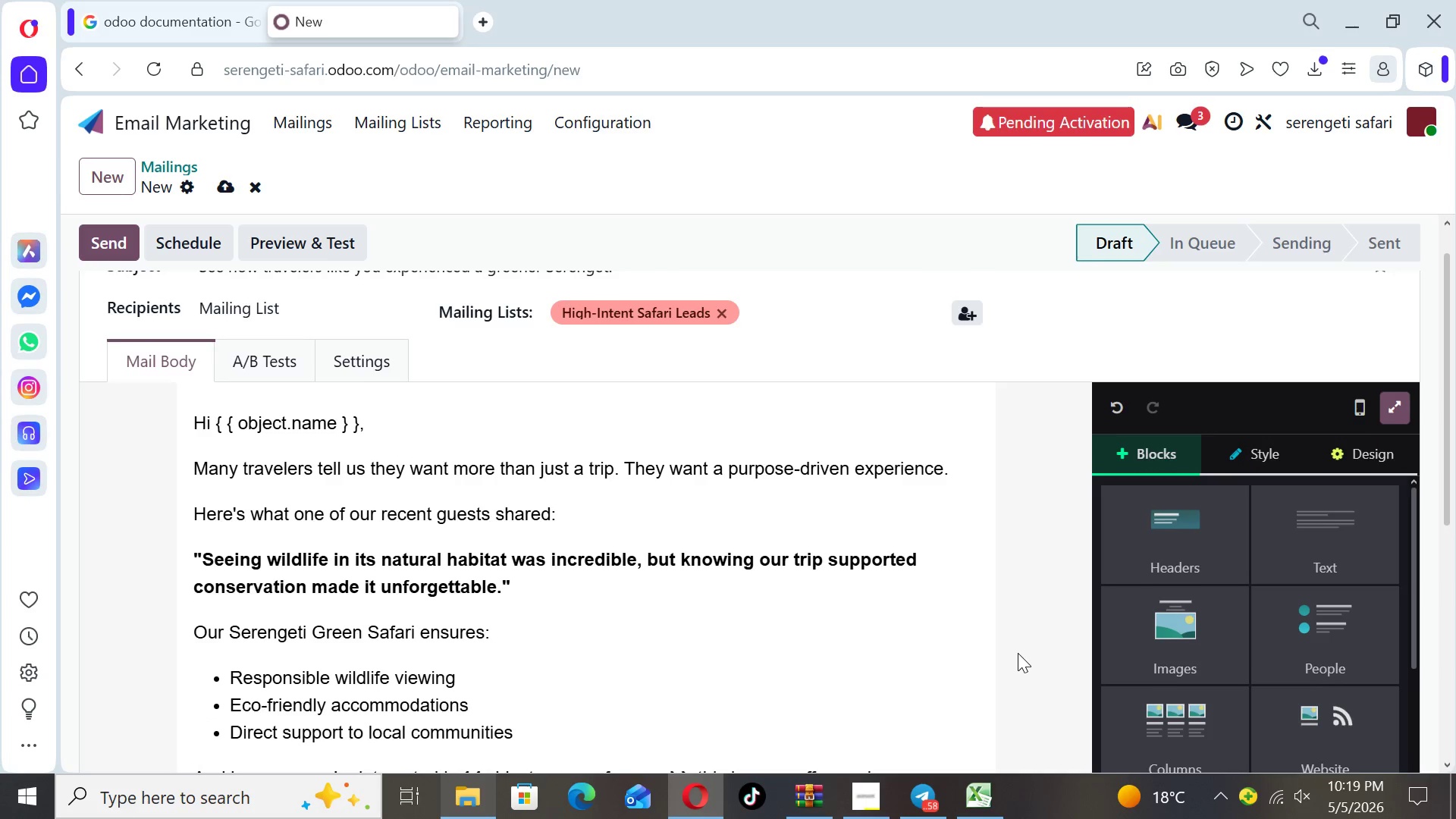 
key(ArrowUp)
 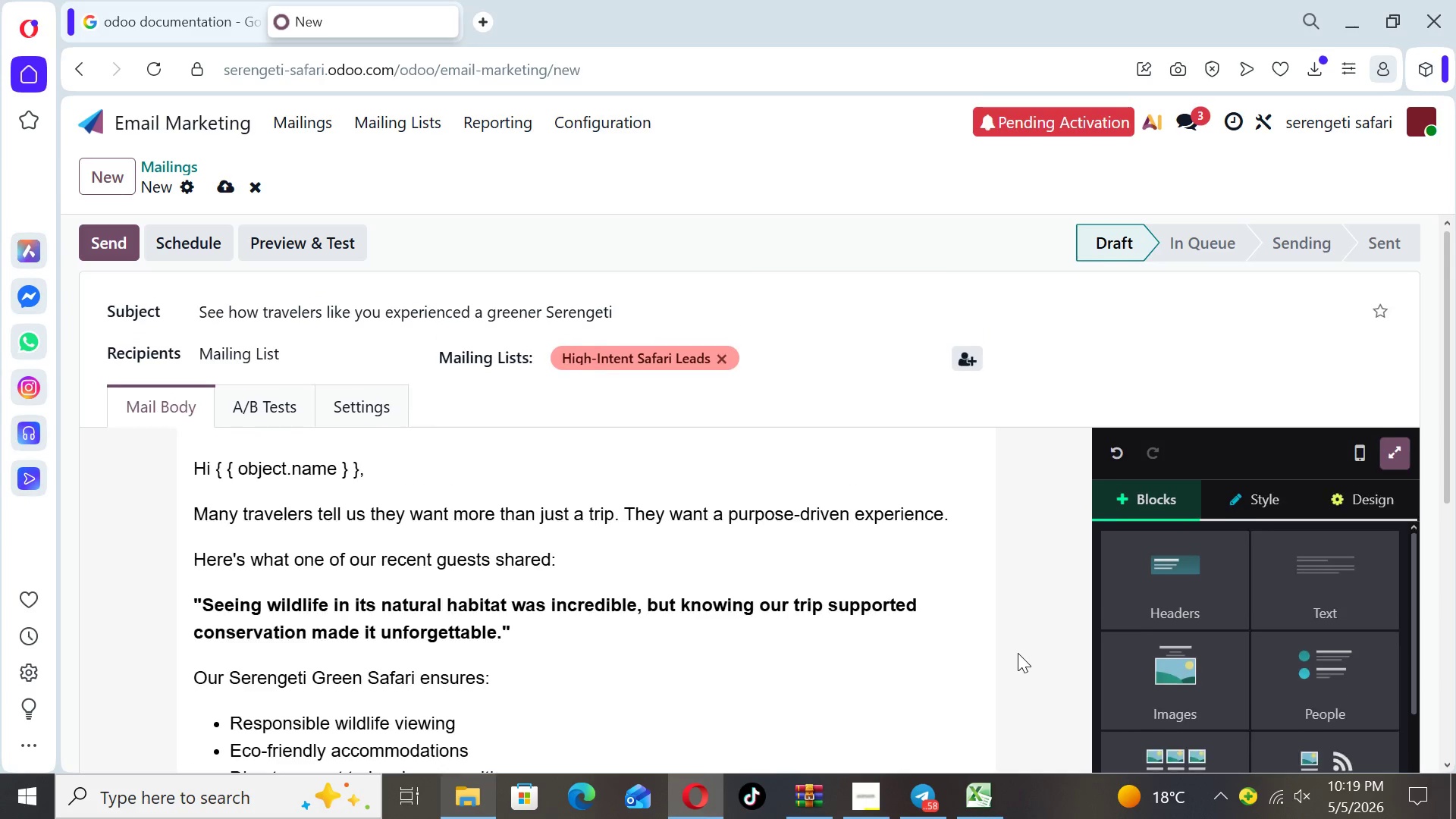 
key(ArrowUp)
 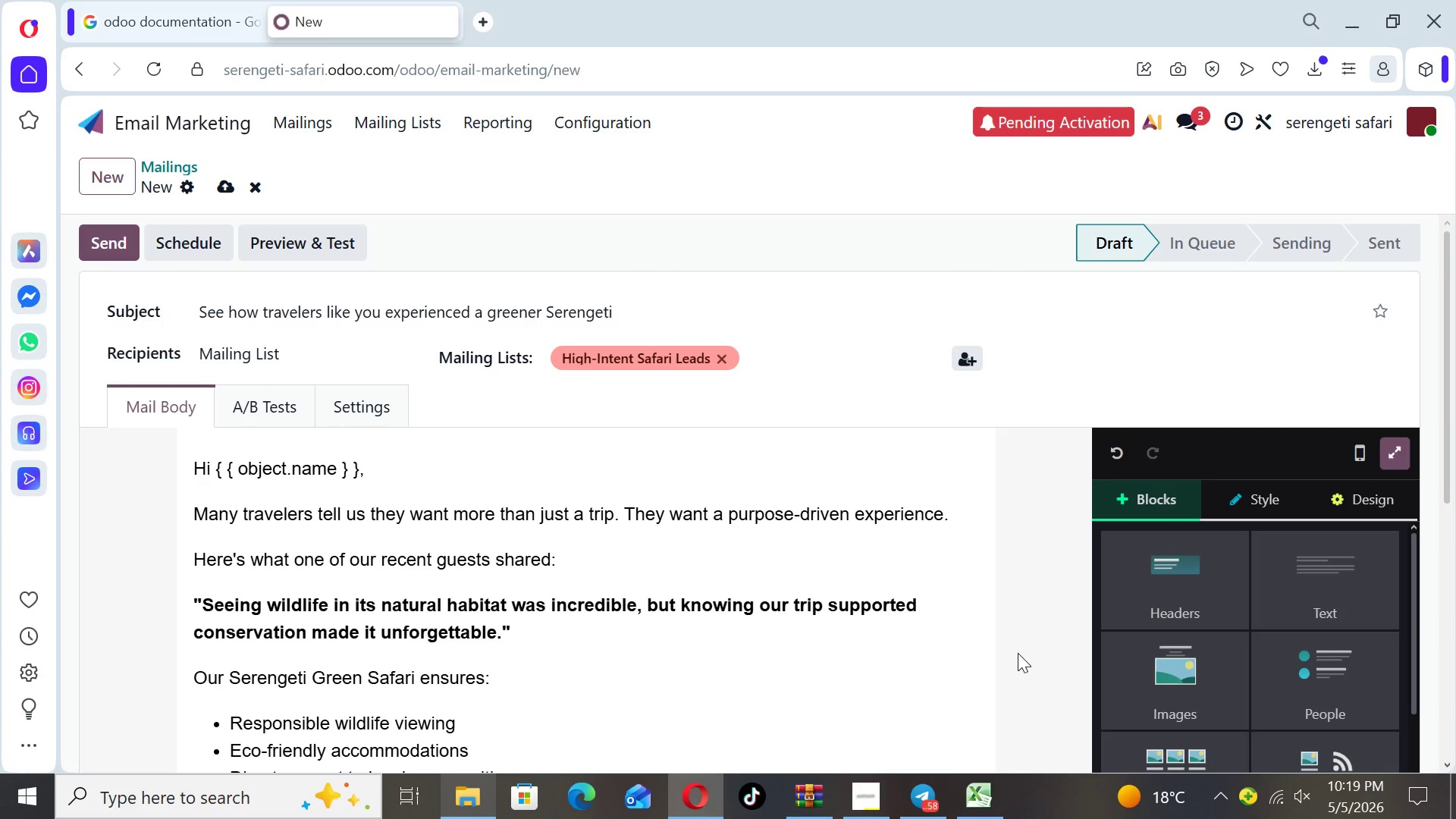 
key(ArrowUp)
 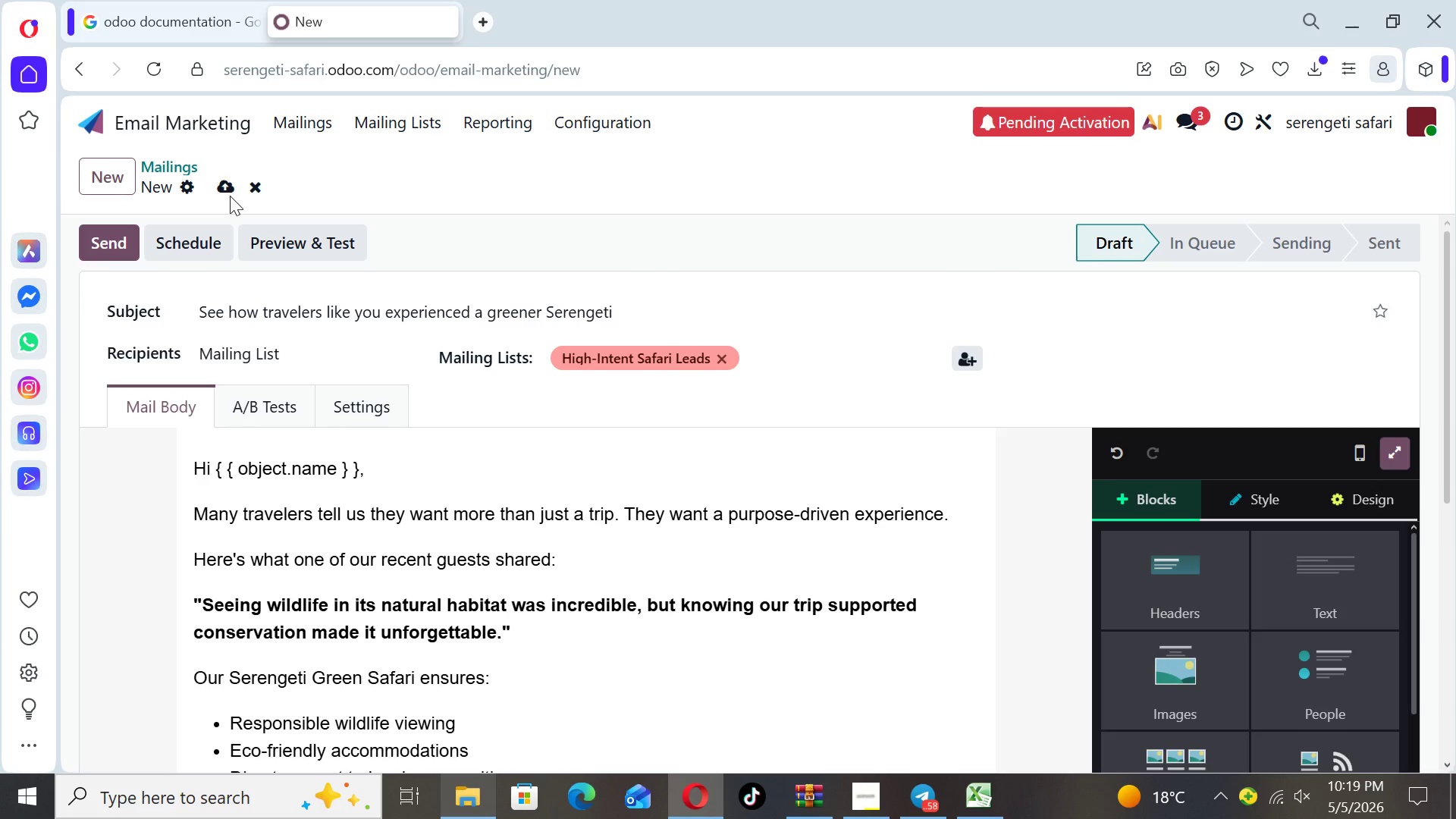 
left_click([223, 186])
 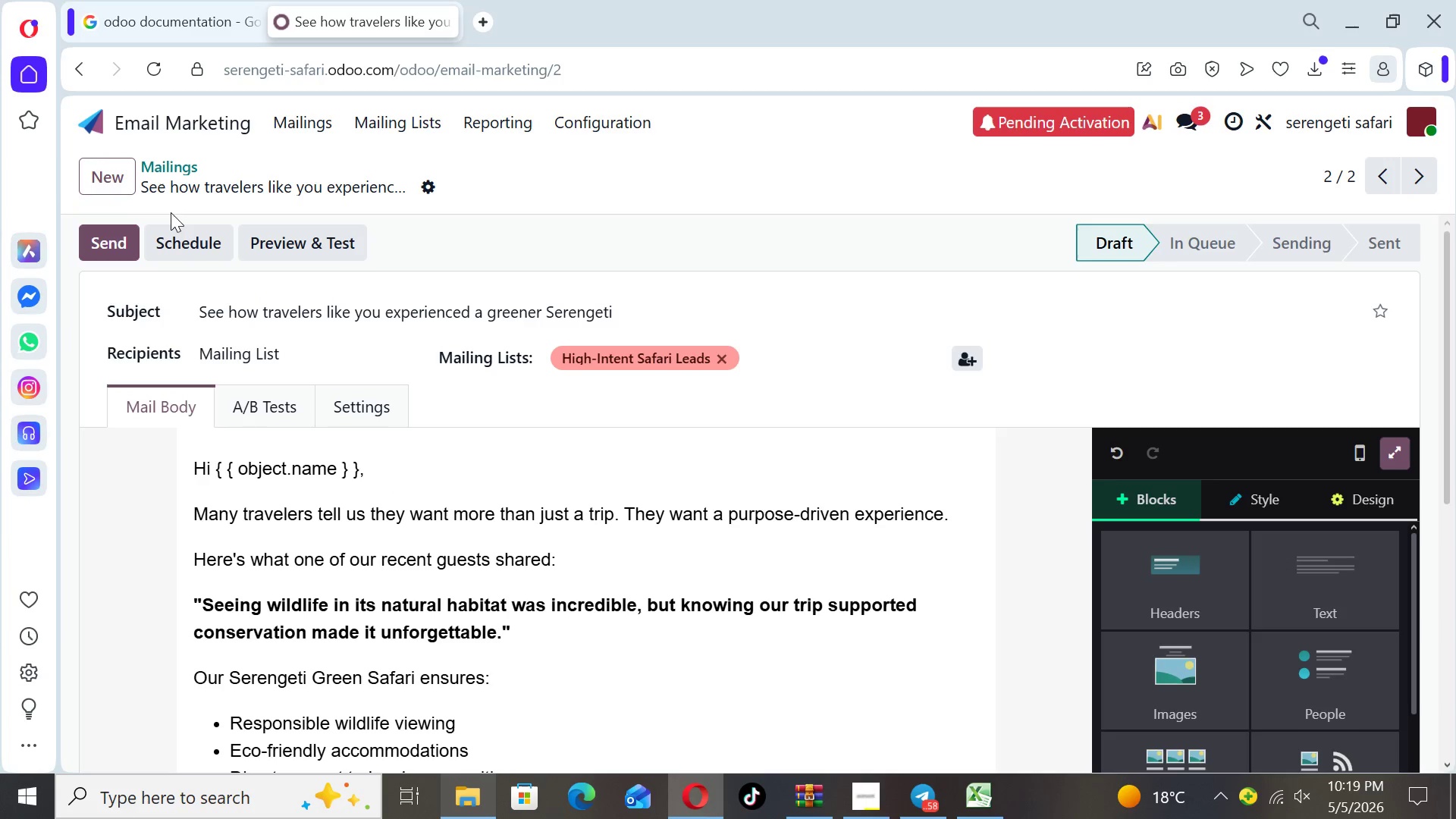 
left_click([101, 179])
 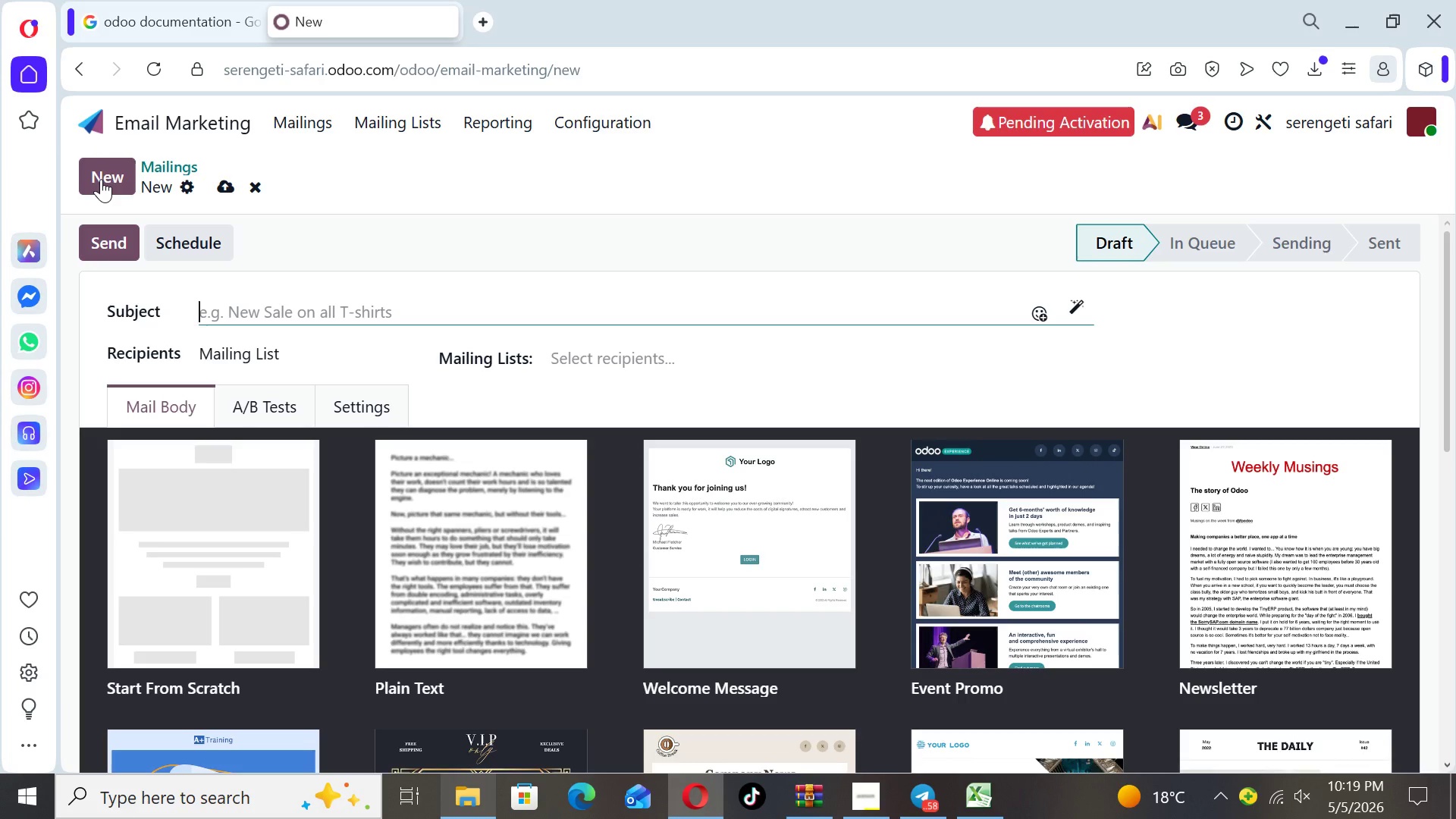 
wait(5.25)
 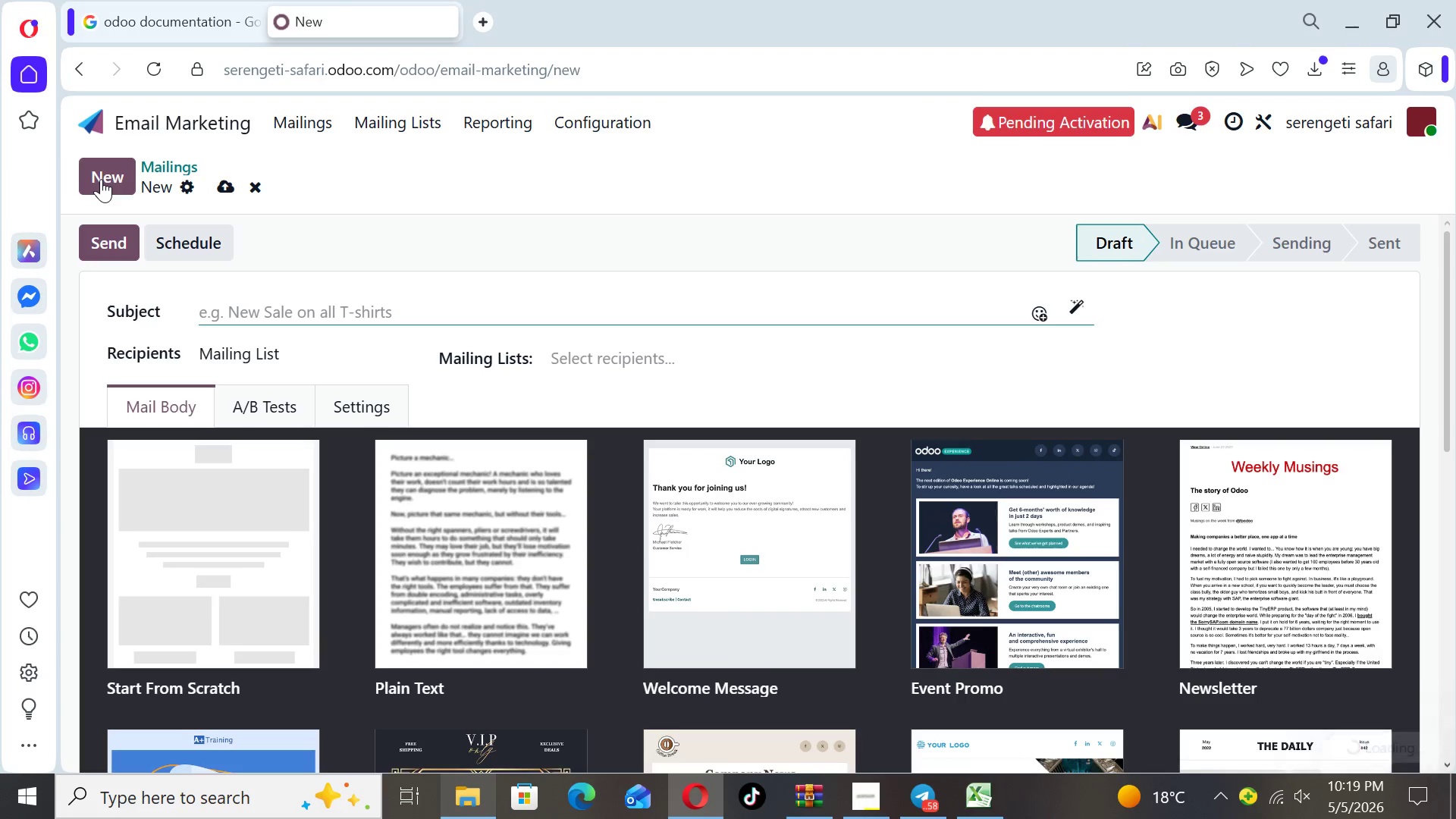 
type({ { object.name } })
 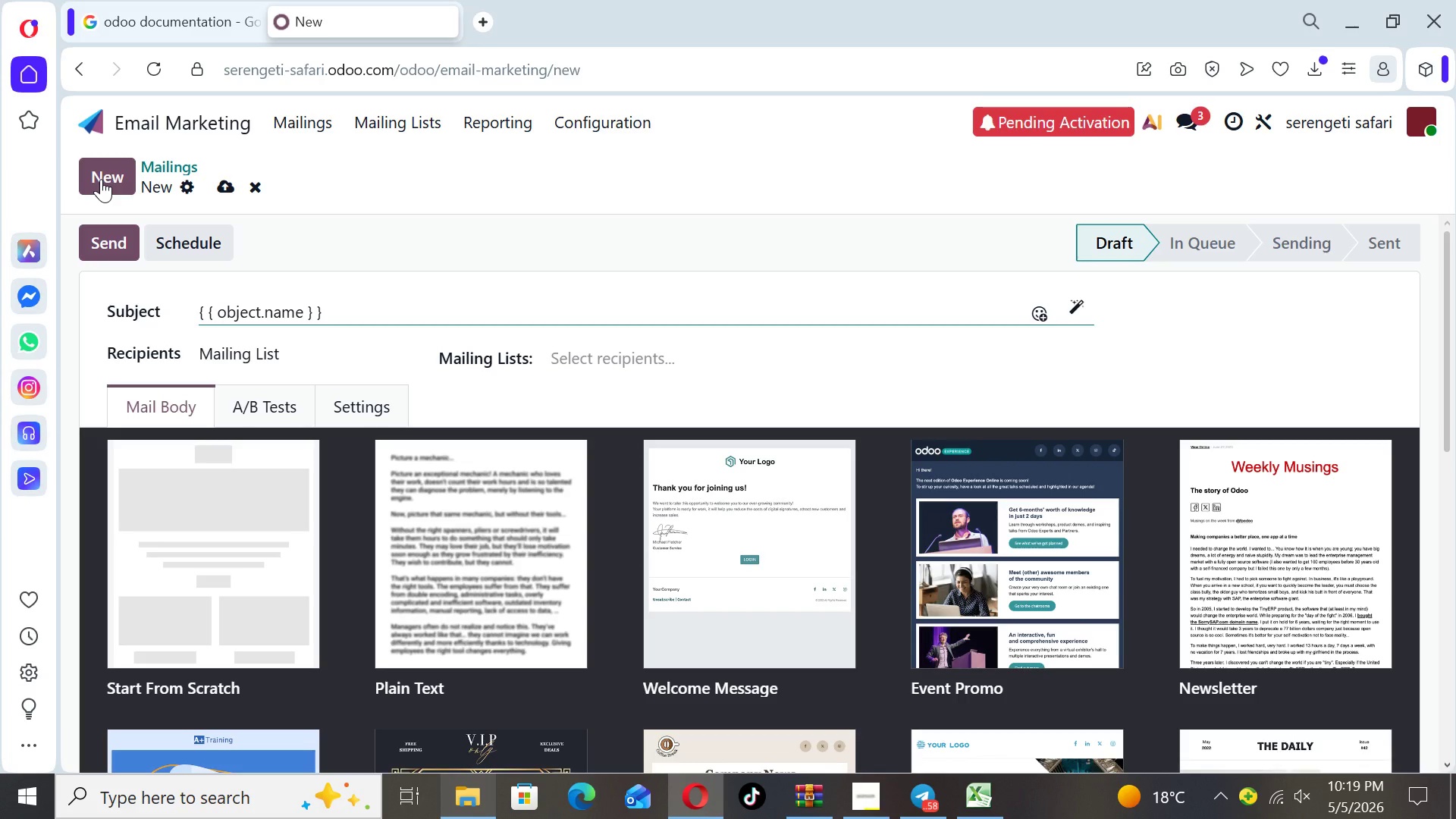 
type(, ready to plan your Serengeti experience)
 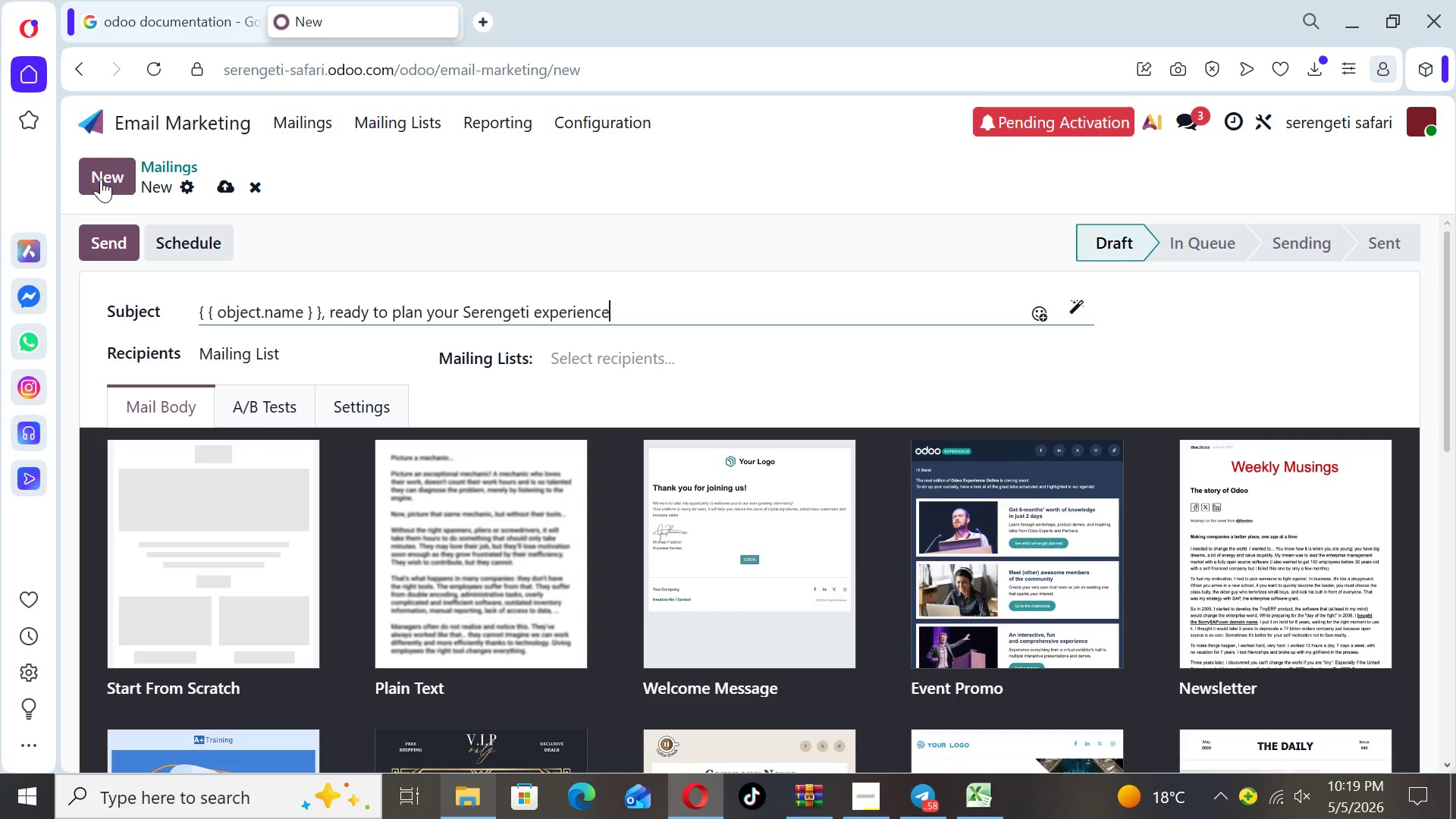 
key(Shift+Slash)
 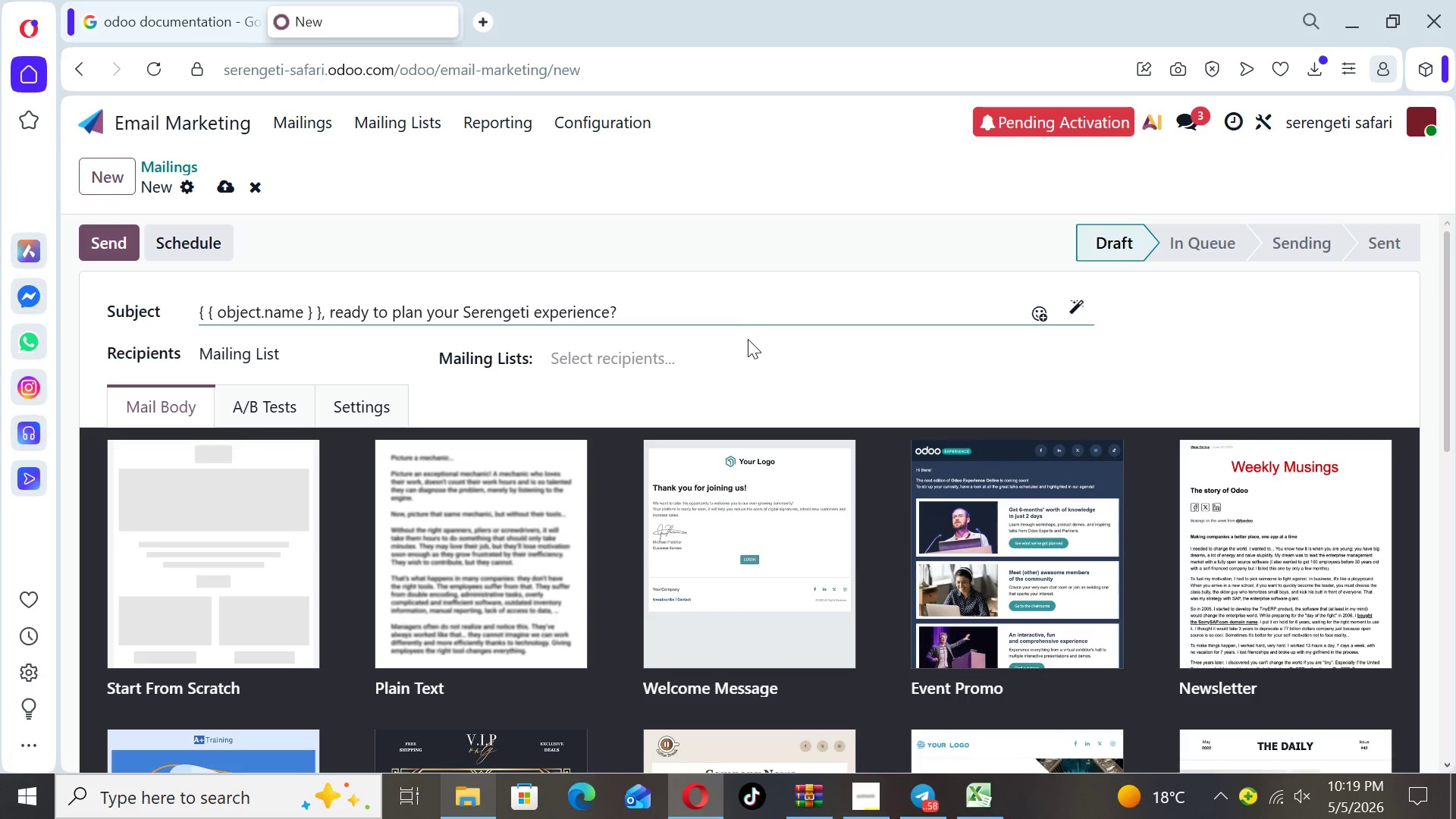 
left_click([651, 359])
 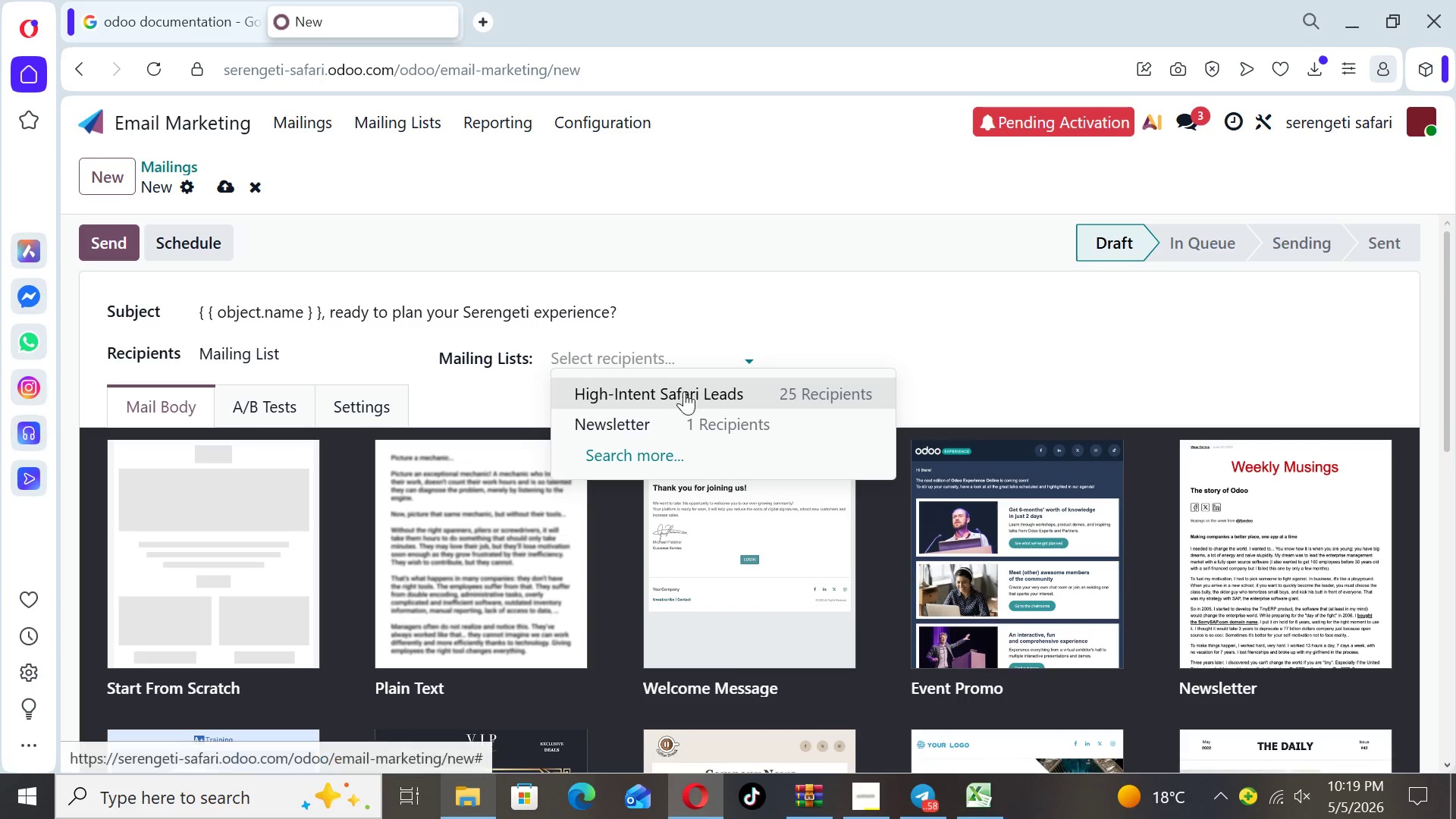 
left_click([684, 396])
 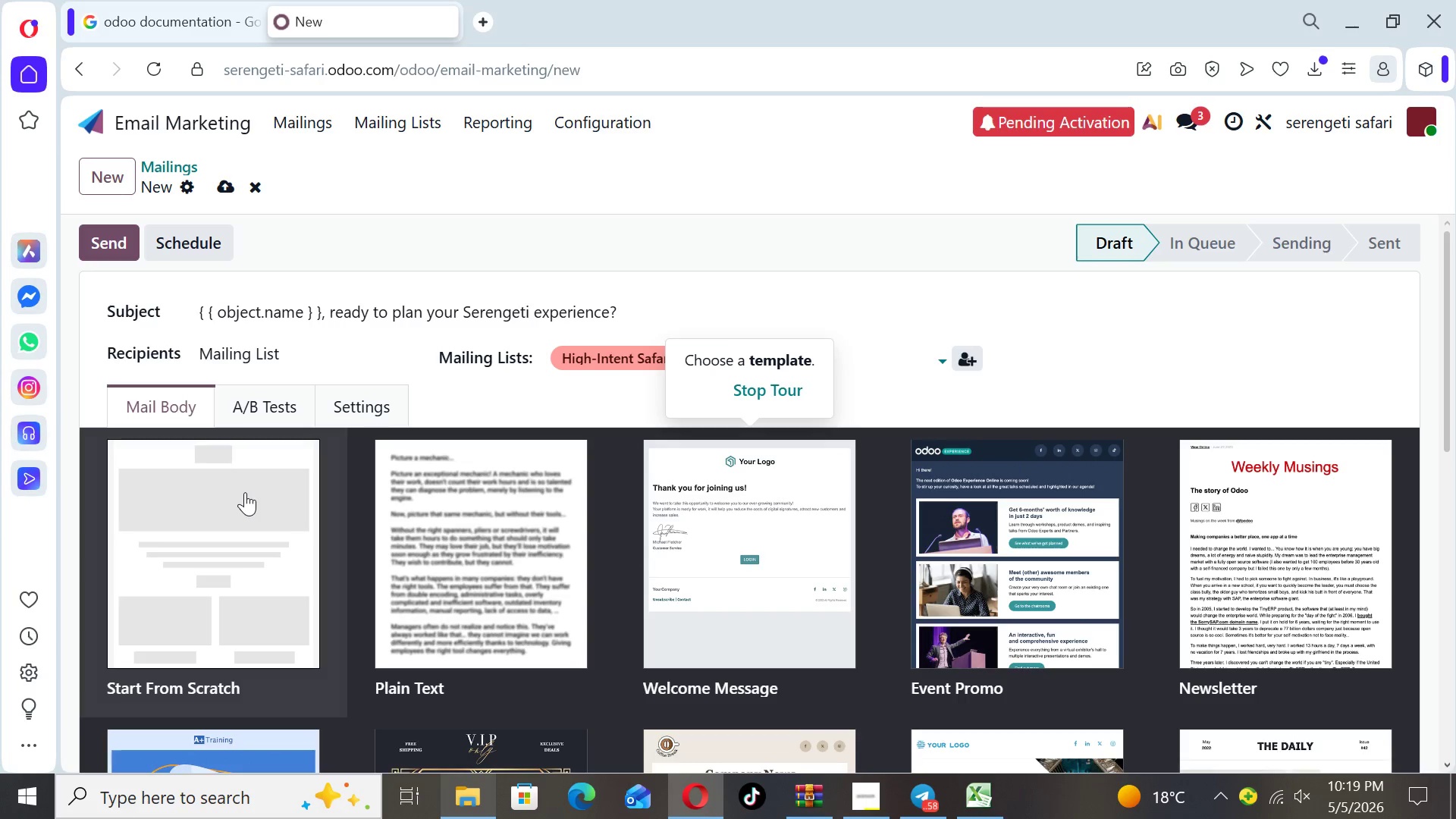 
left_click([238, 494])
 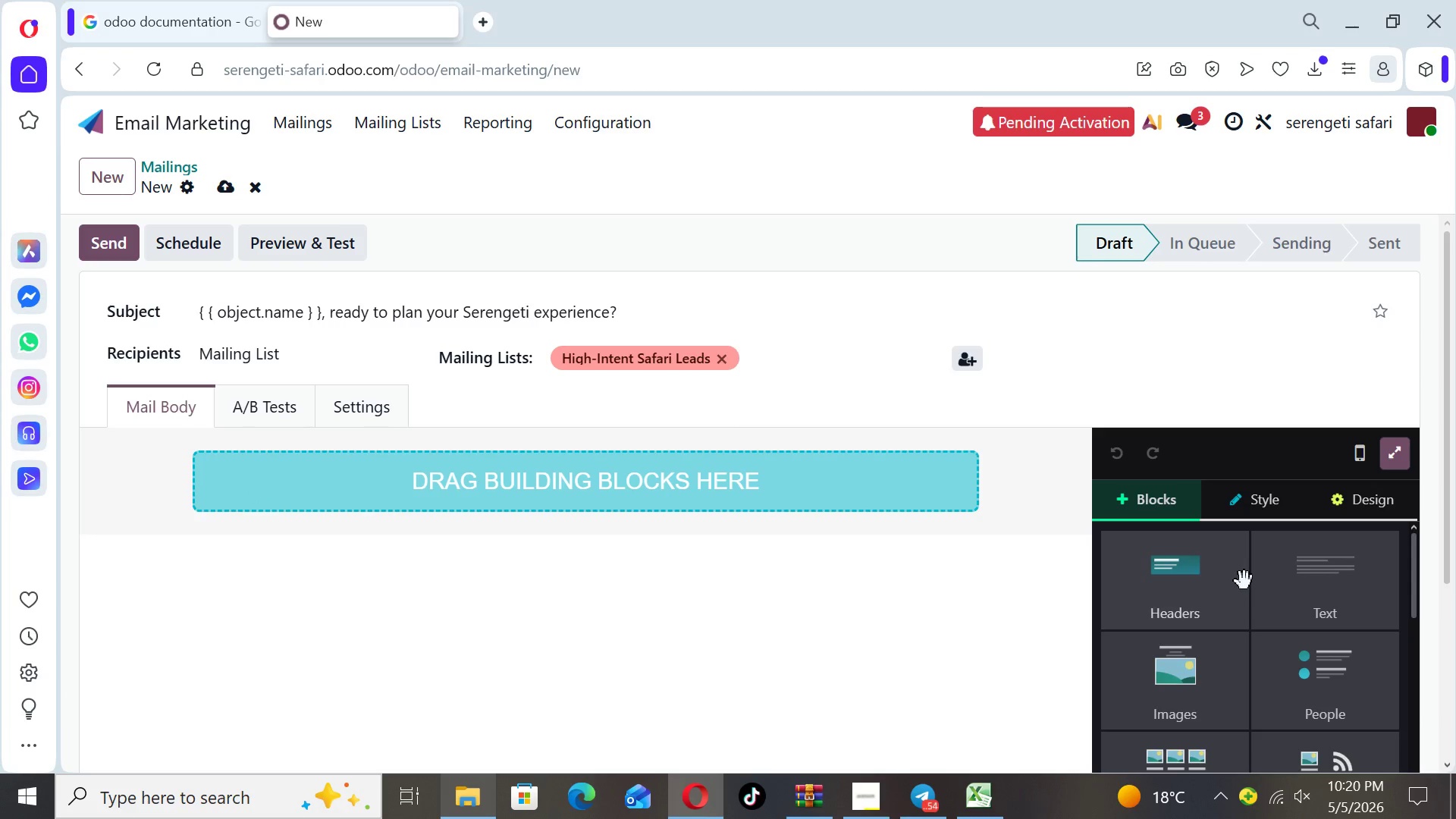 
left_click([1323, 604])
 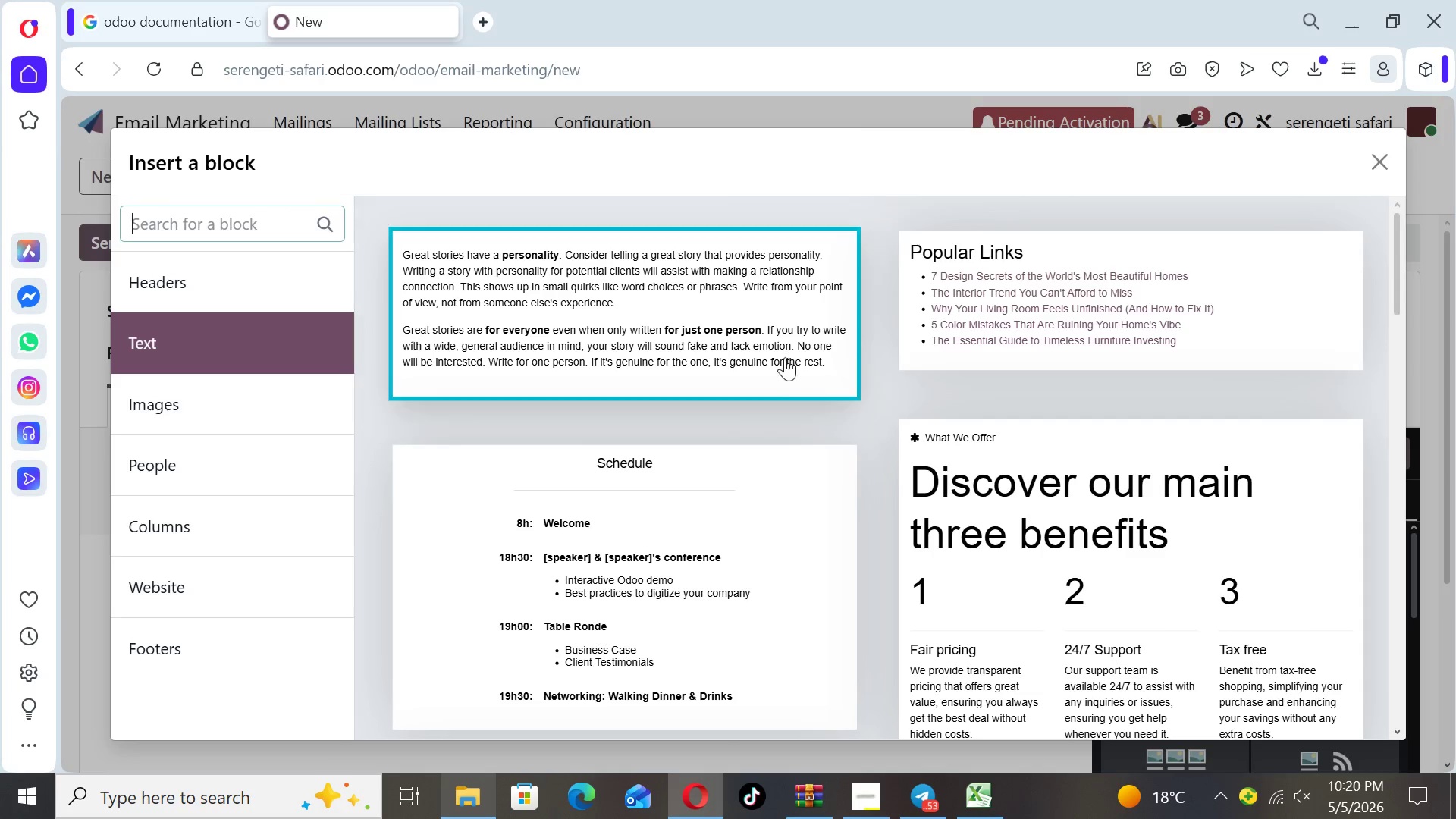 
left_click([781, 356])
 